 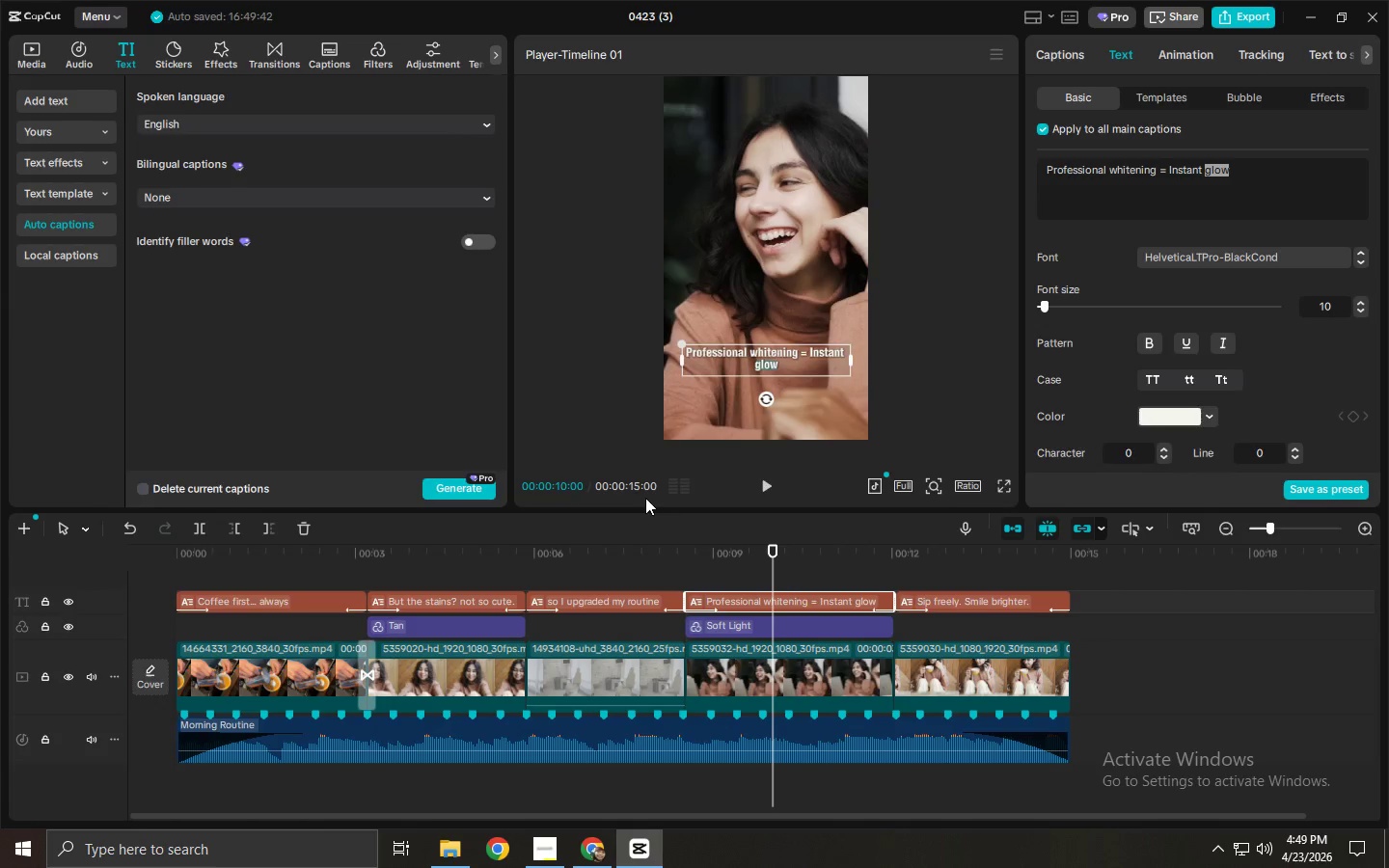 
key(Alt+Tab)
 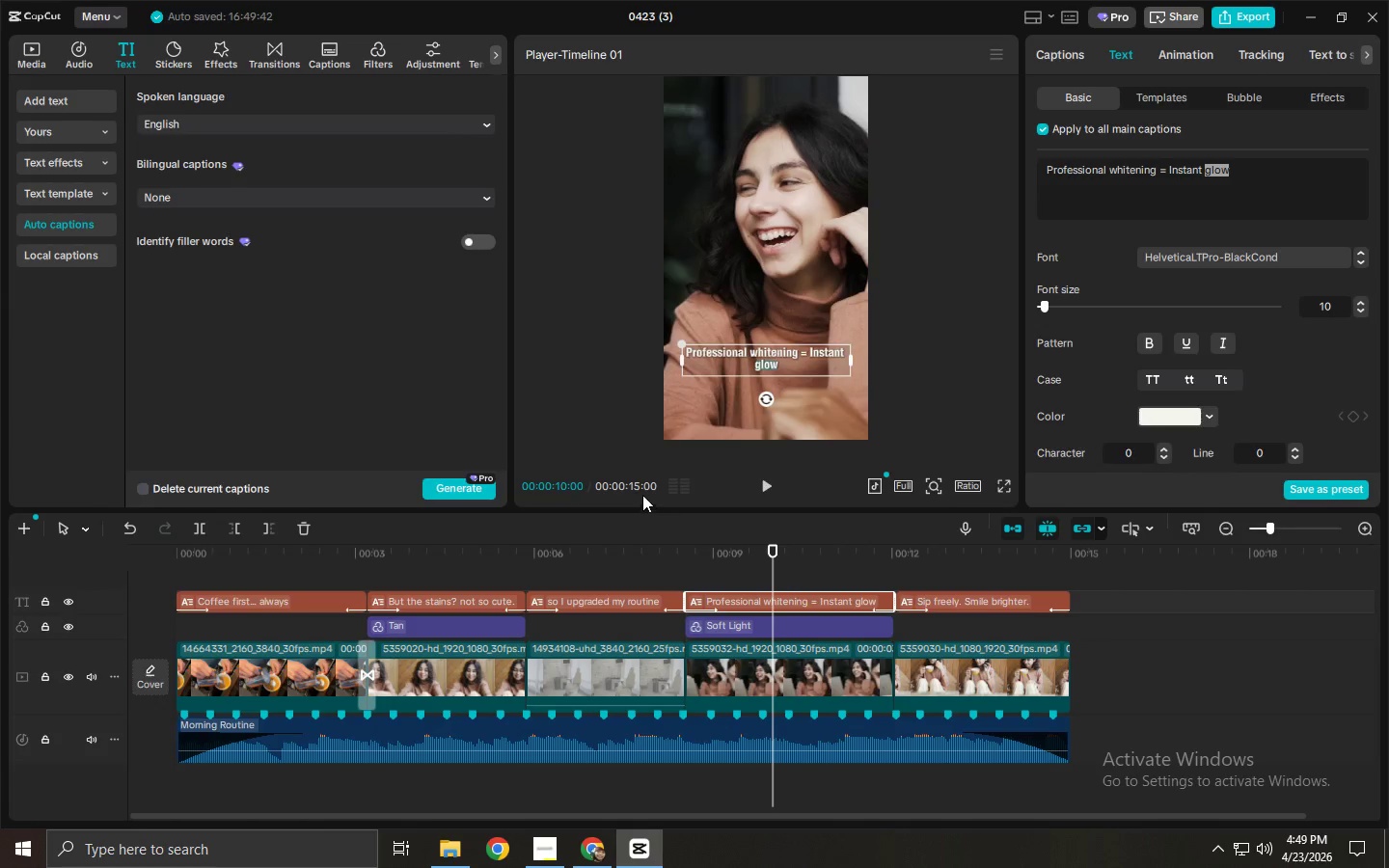 
key(Alt+Tab)
 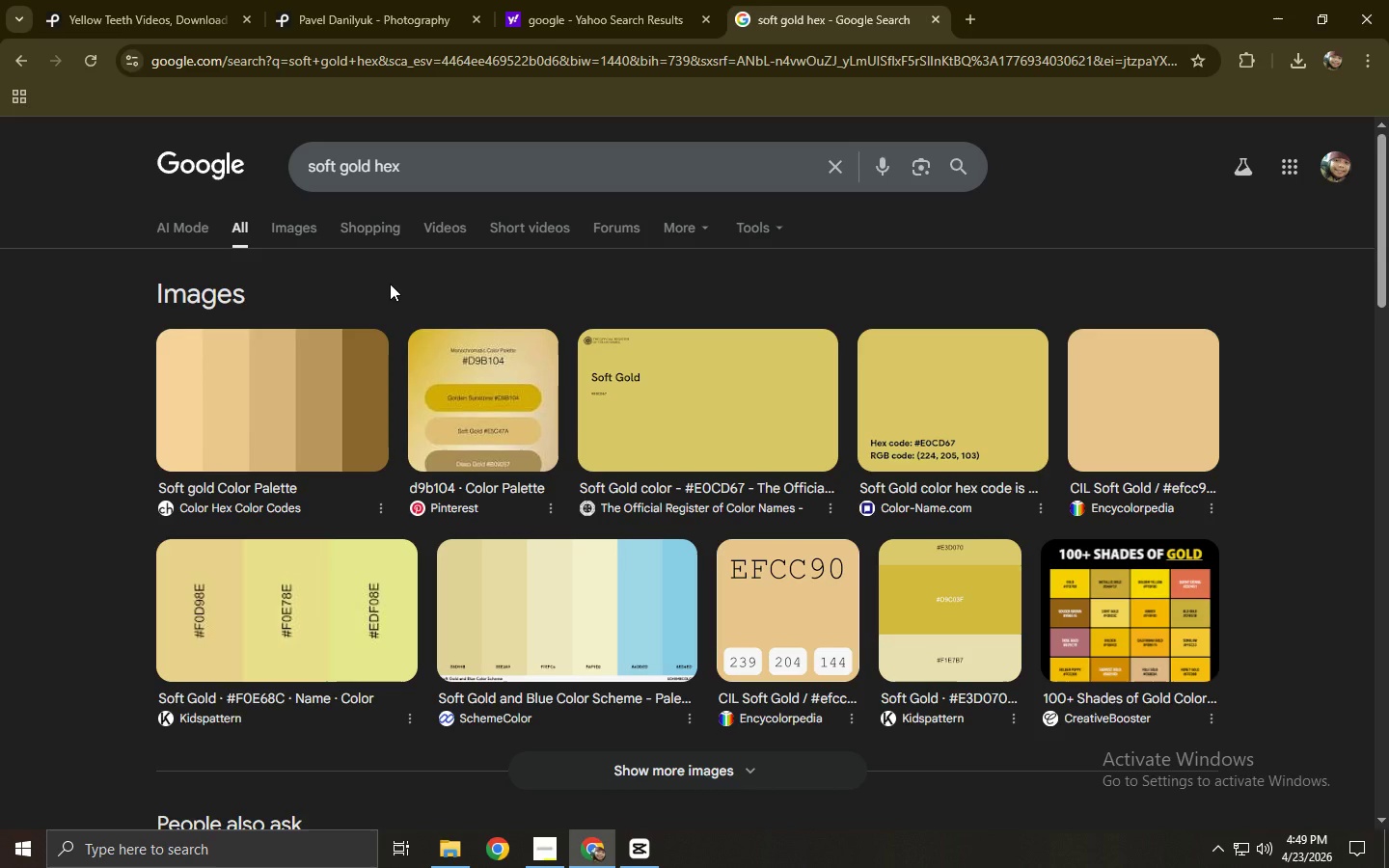 
key(Alt+AltLeft)
 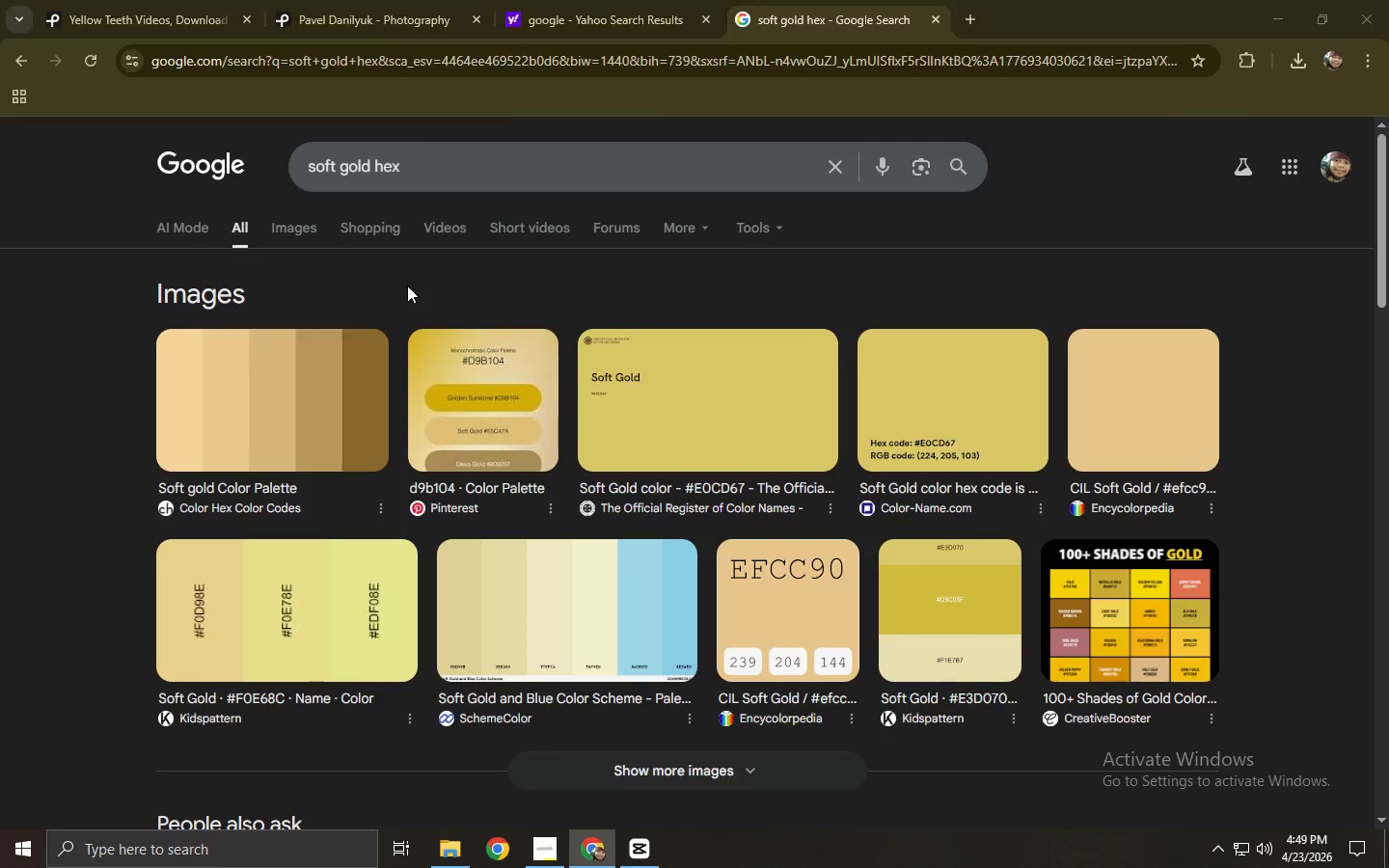 
key(Alt+Tab)
 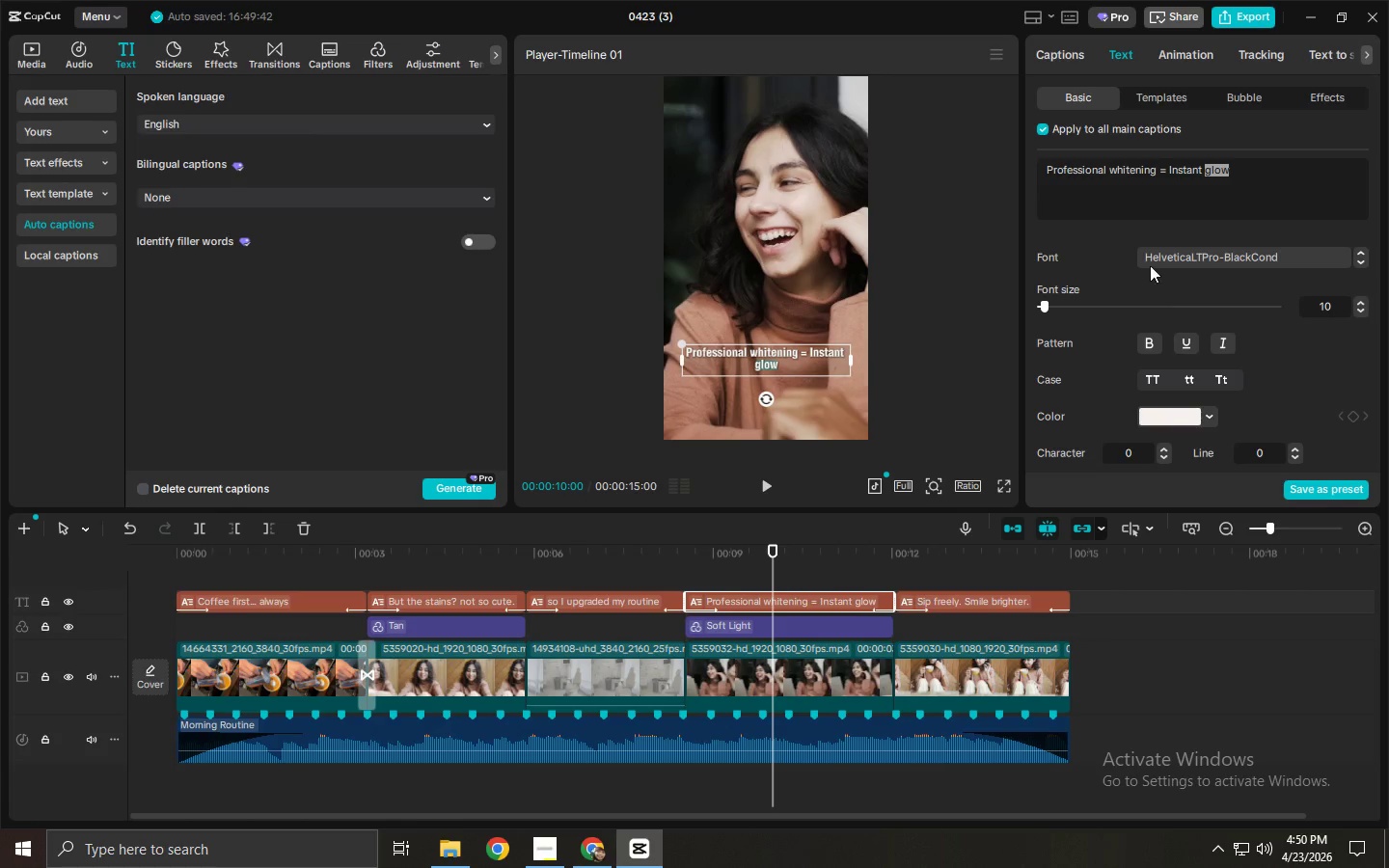 
left_click([1226, 253])
 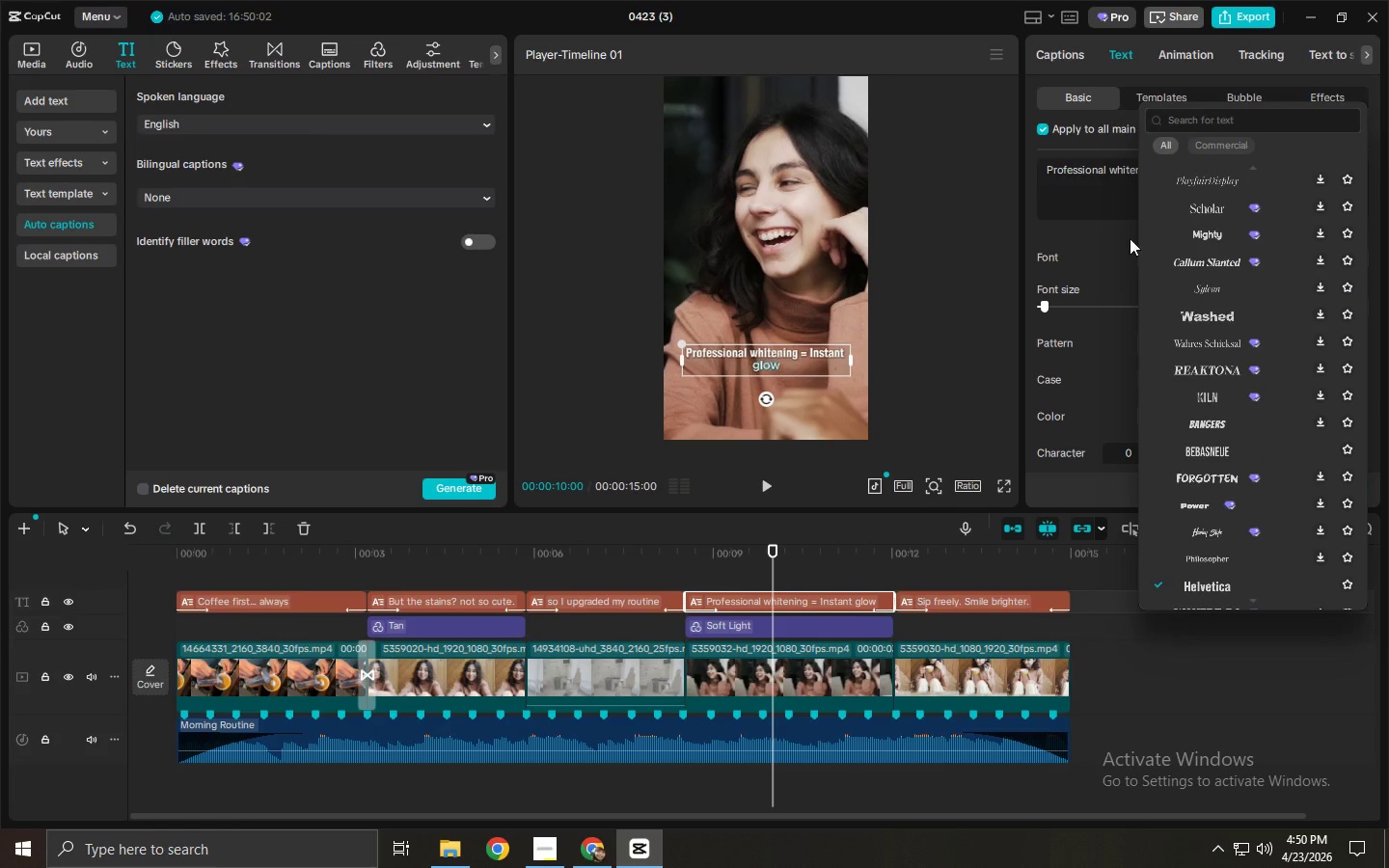 
left_click([1075, 247])
 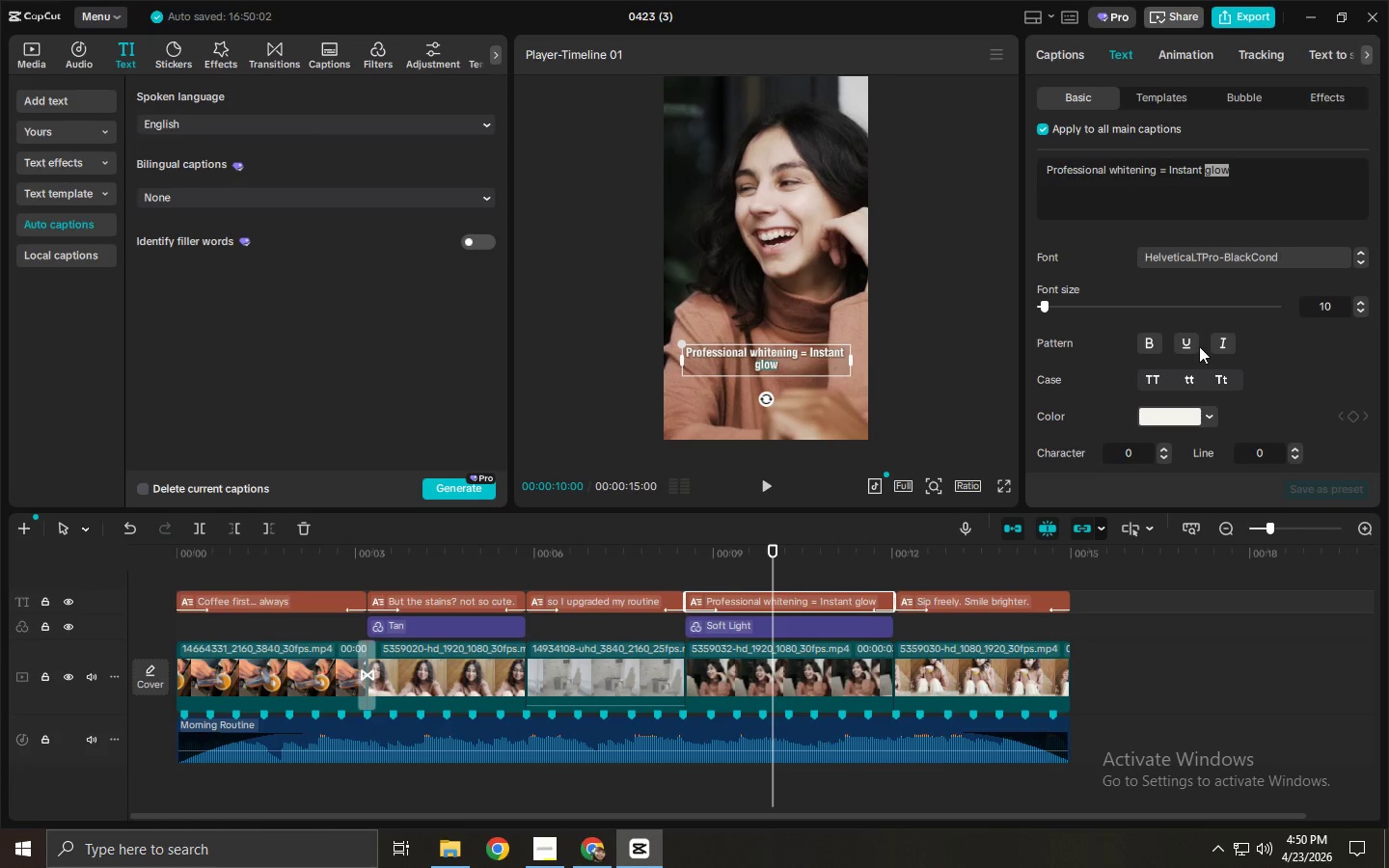 
left_click([1181, 413])
 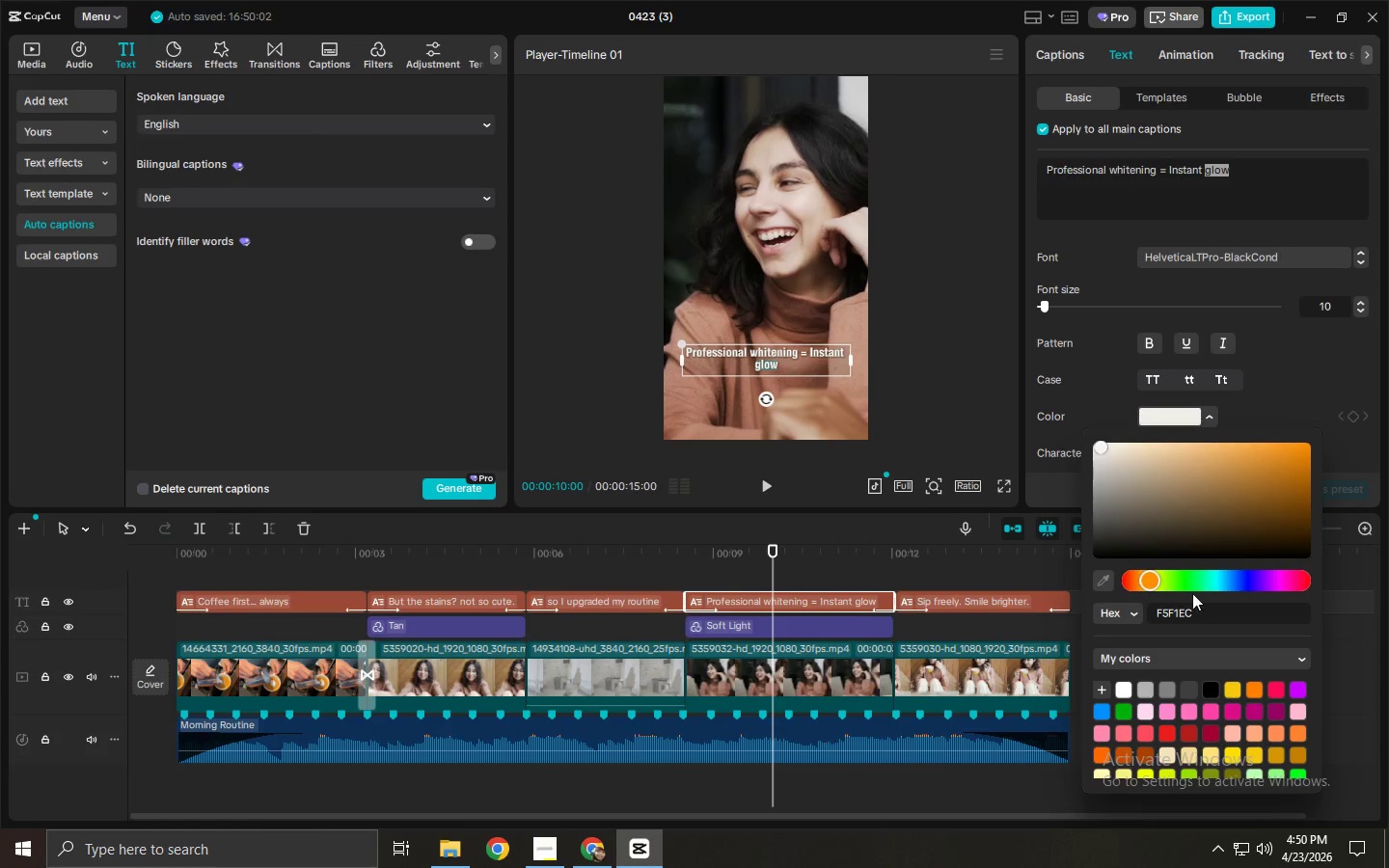 
left_click_drag(start_coordinate=[1199, 607], to_coordinate=[1142, 613])
 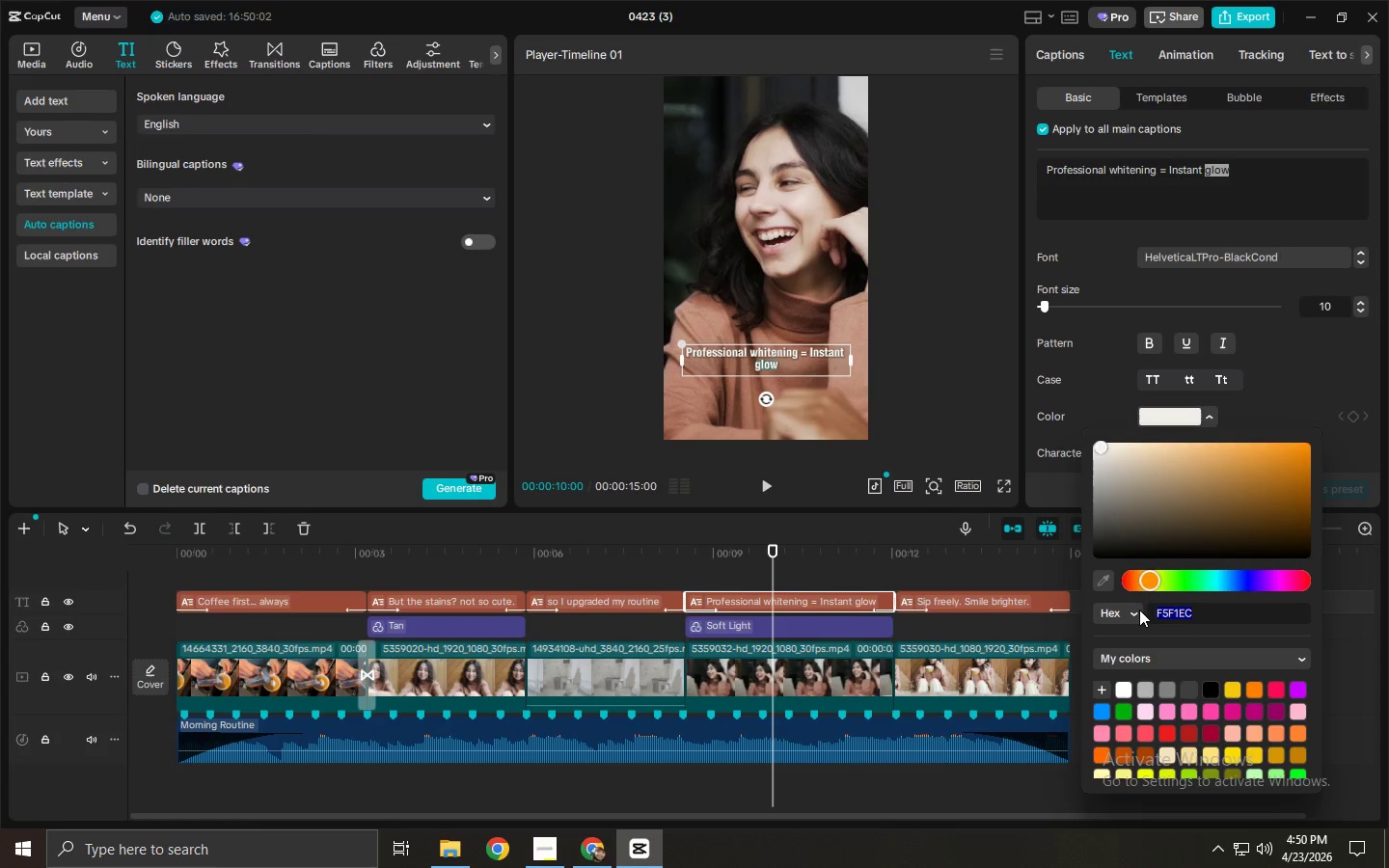 
type(e0cd67)
 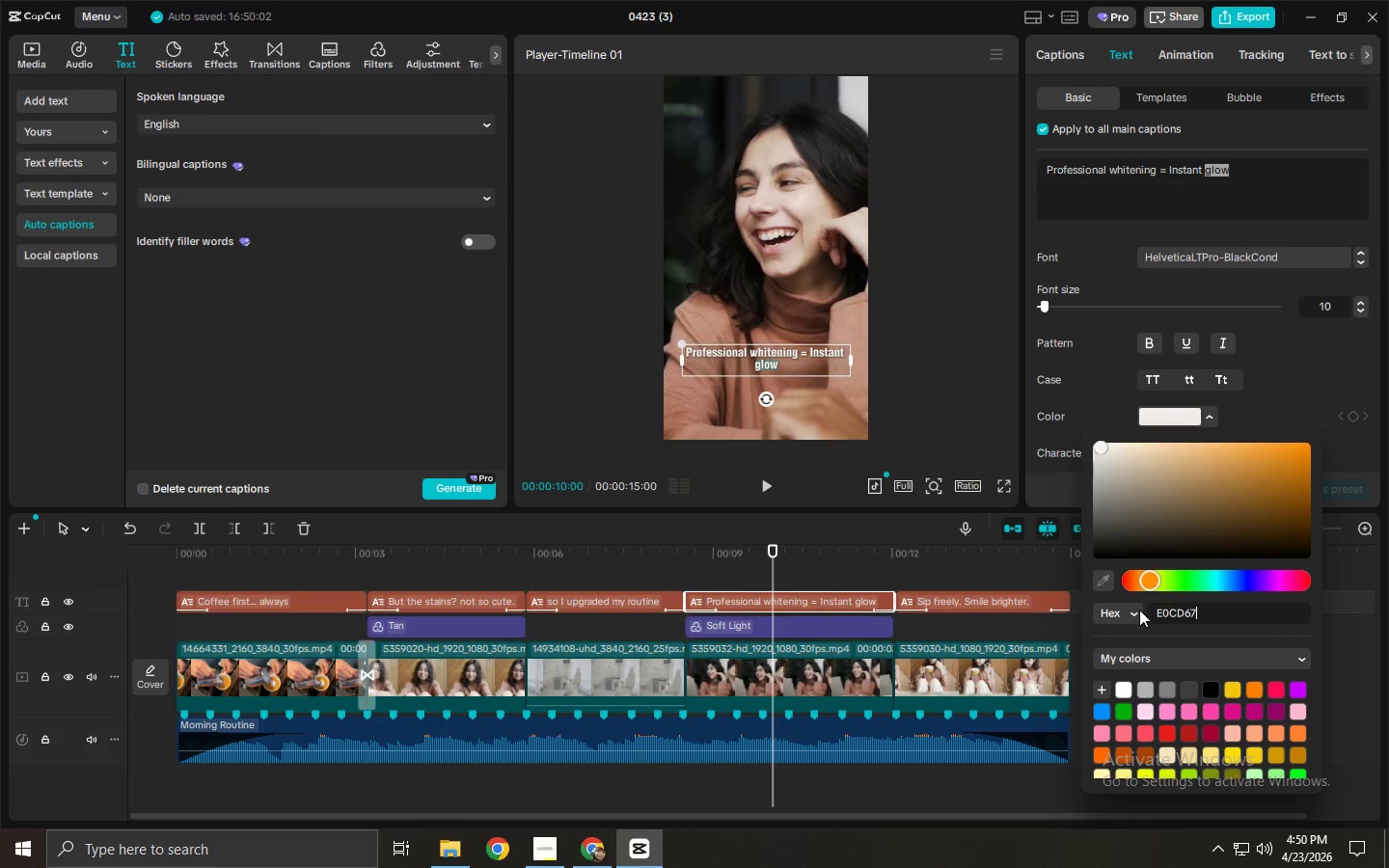 
key(Enter)
 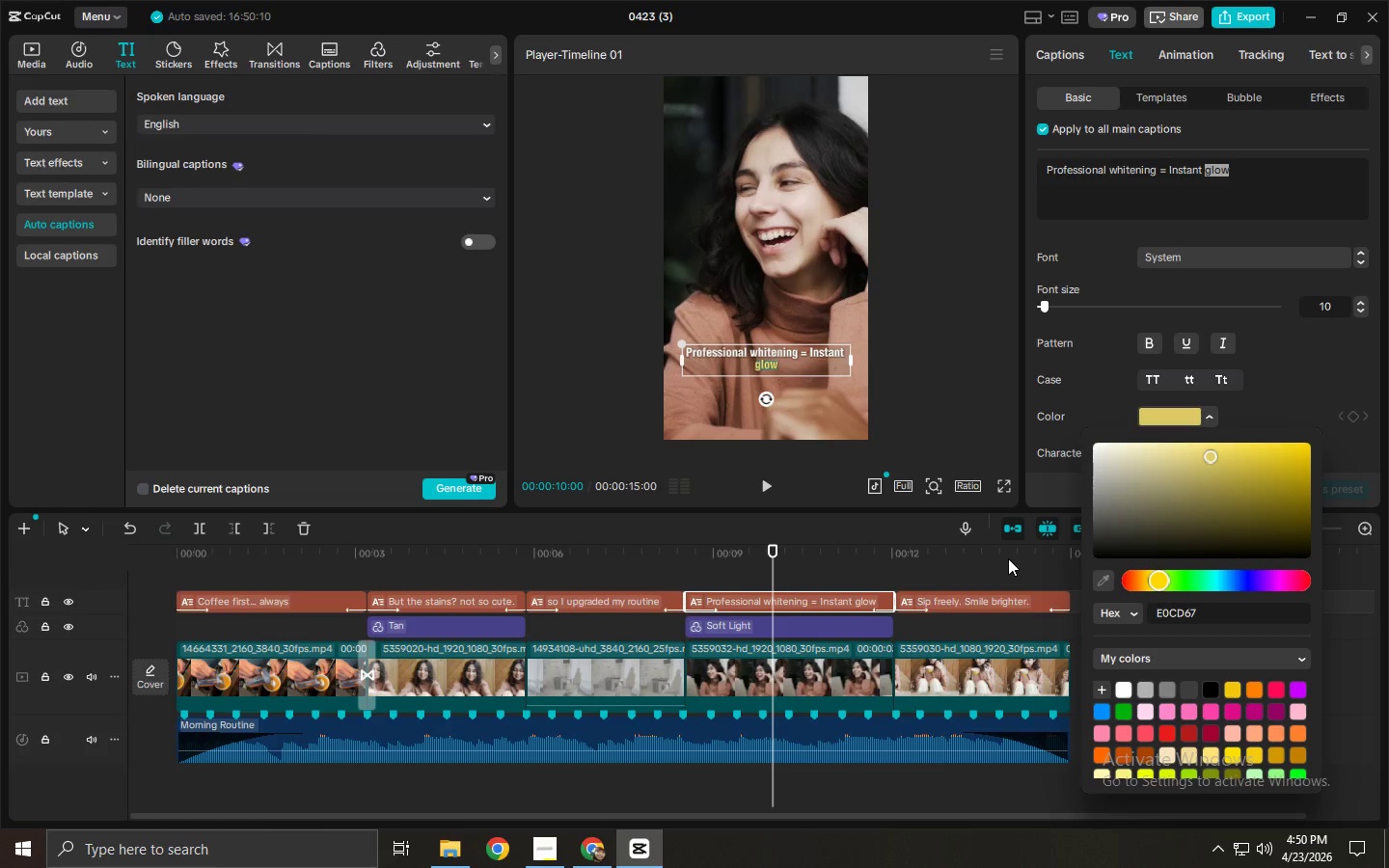 
left_click([787, 568])
 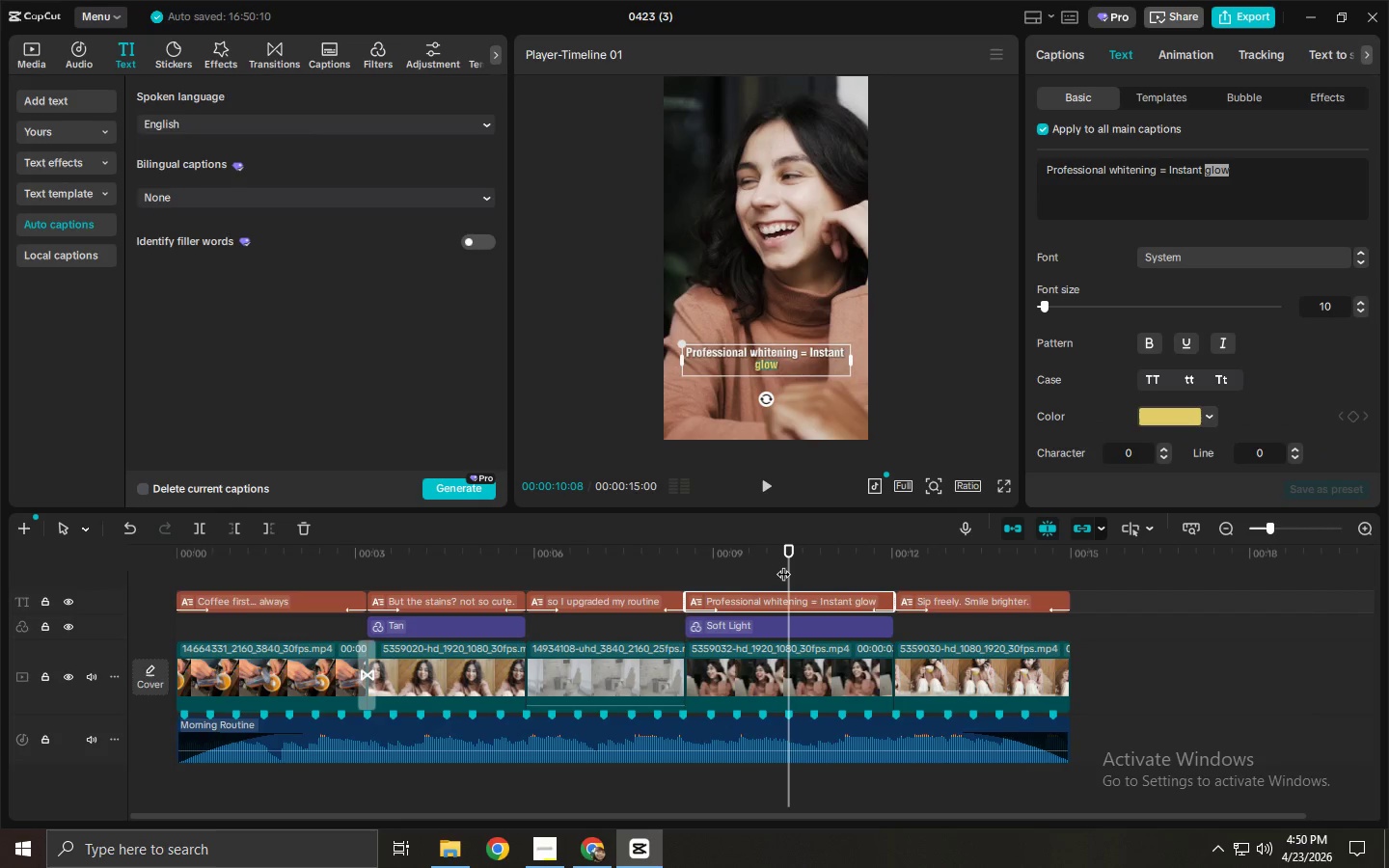 
left_click_drag(start_coordinate=[767, 560], to_coordinate=[757, 560])
 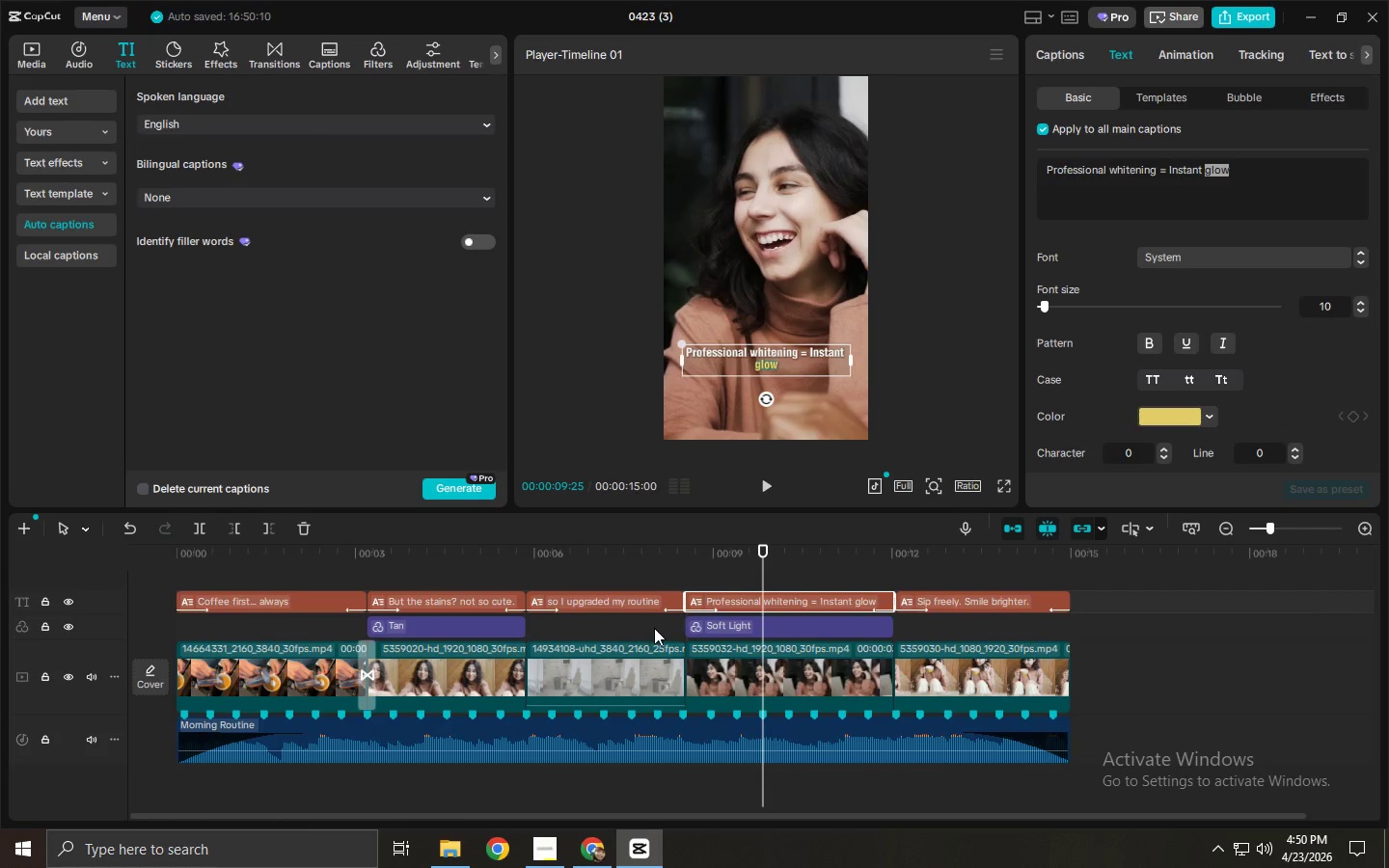 
left_click([654, 628])
 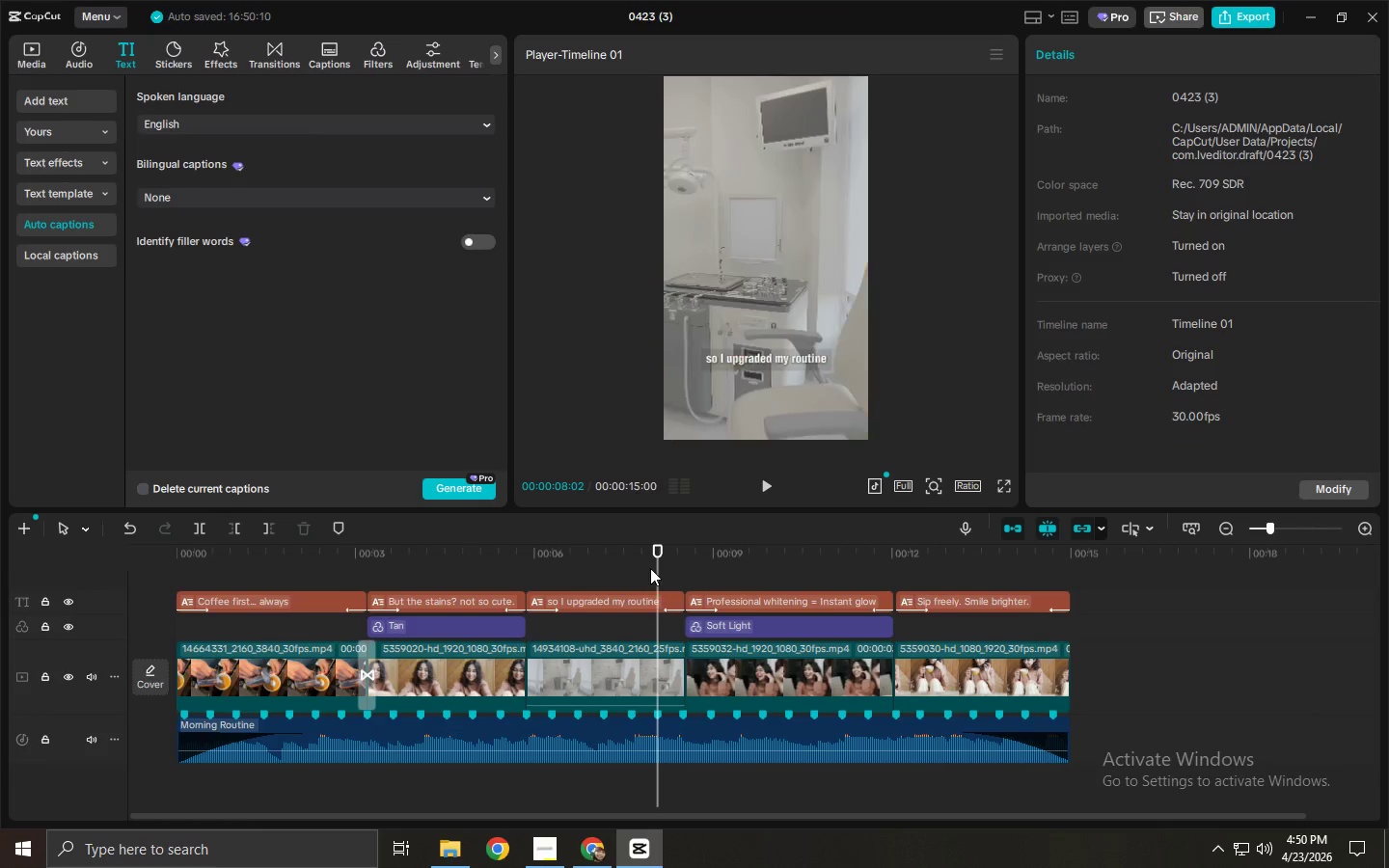 
key(Space)
 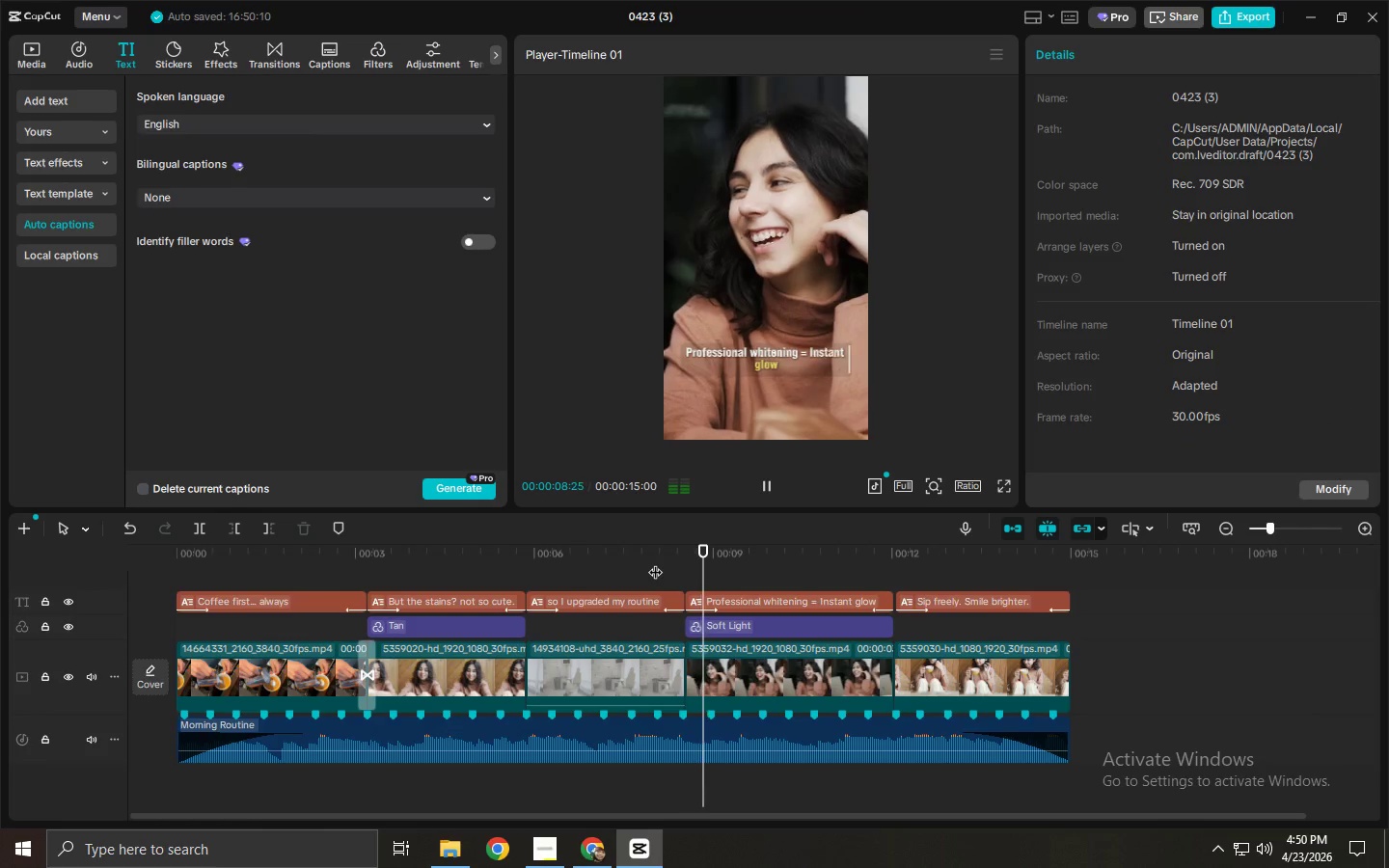 
key(Space)
 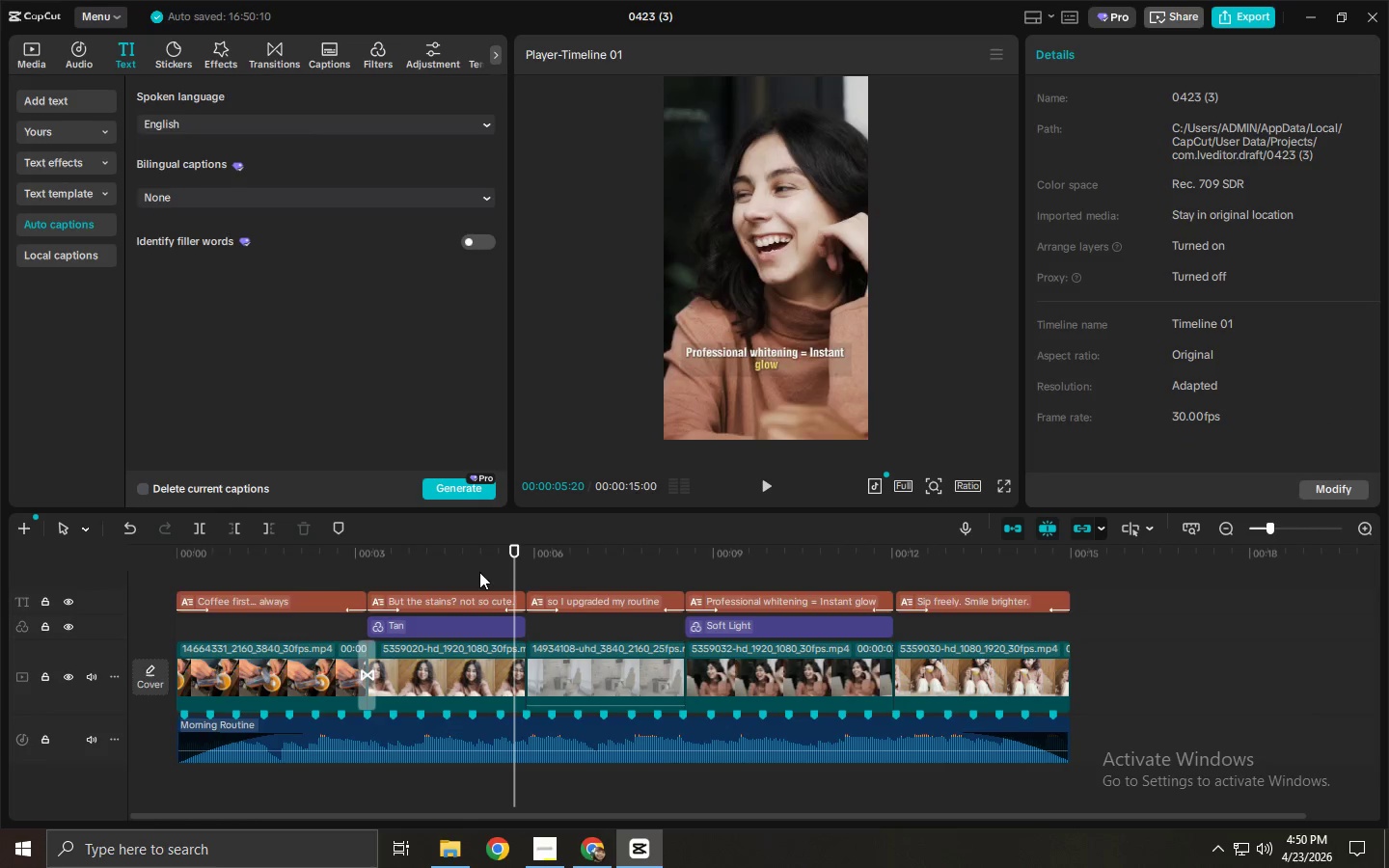 
double_click([459, 587])
 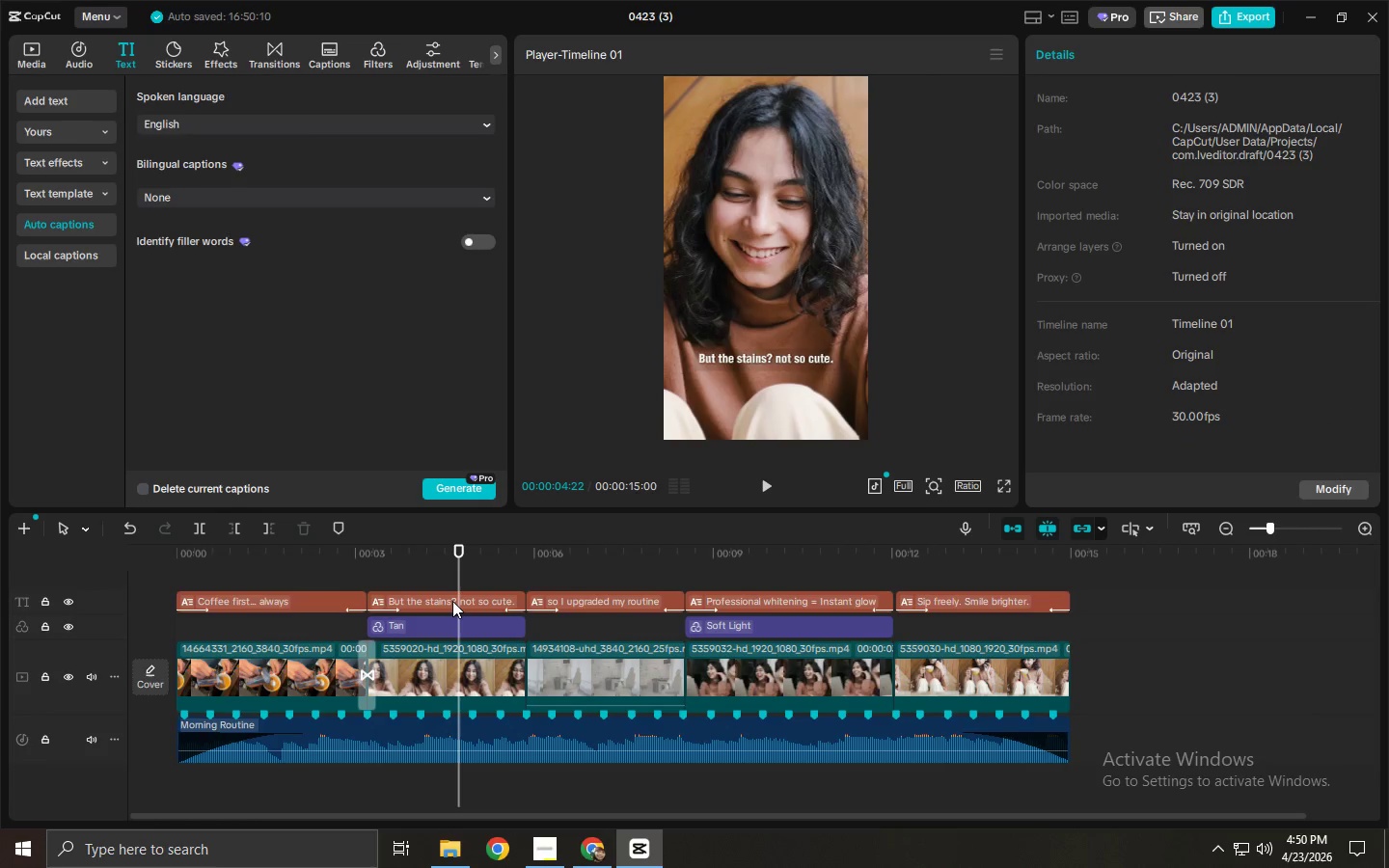 
triple_click([452, 601])
 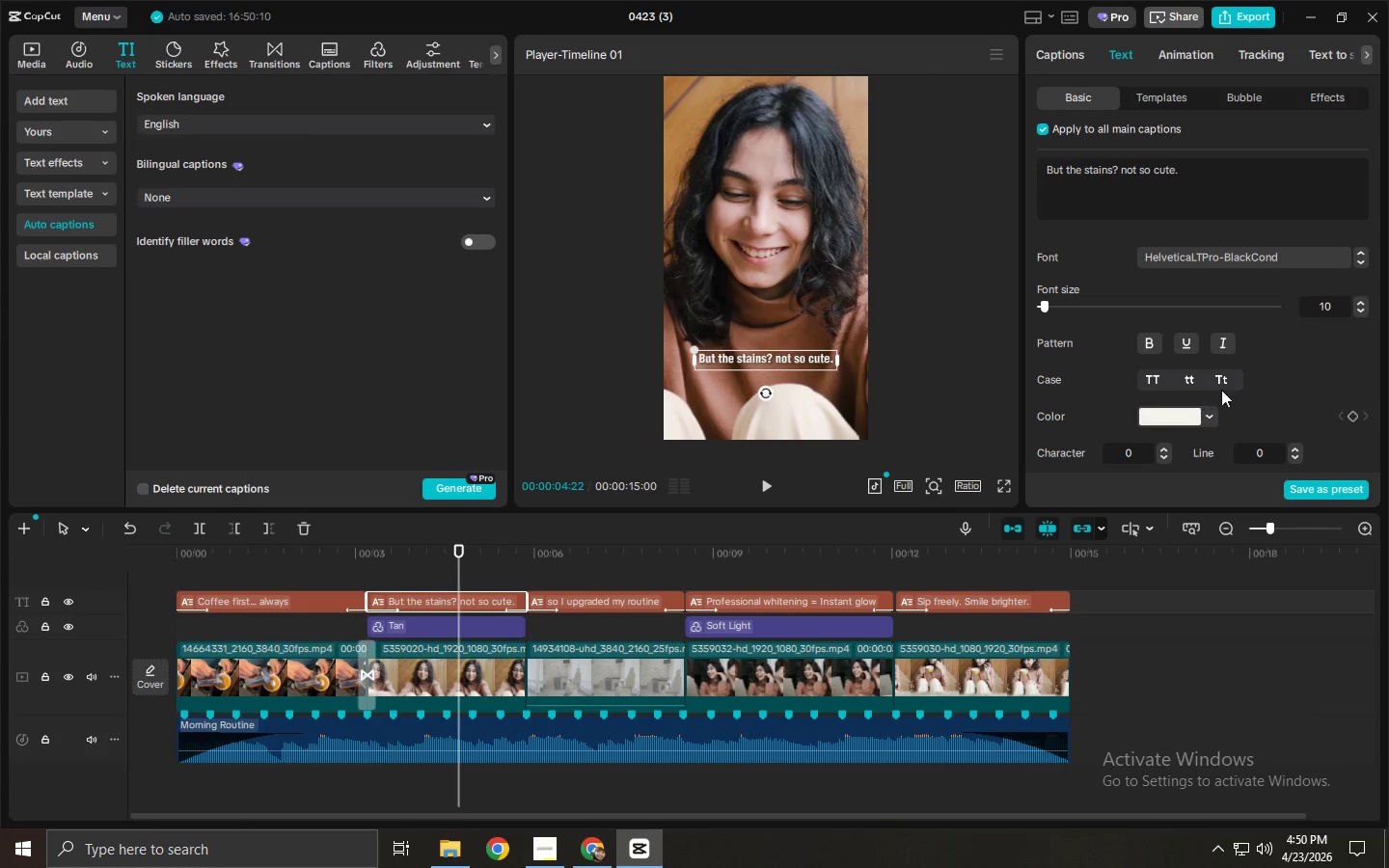 
left_click([1156, 417])
 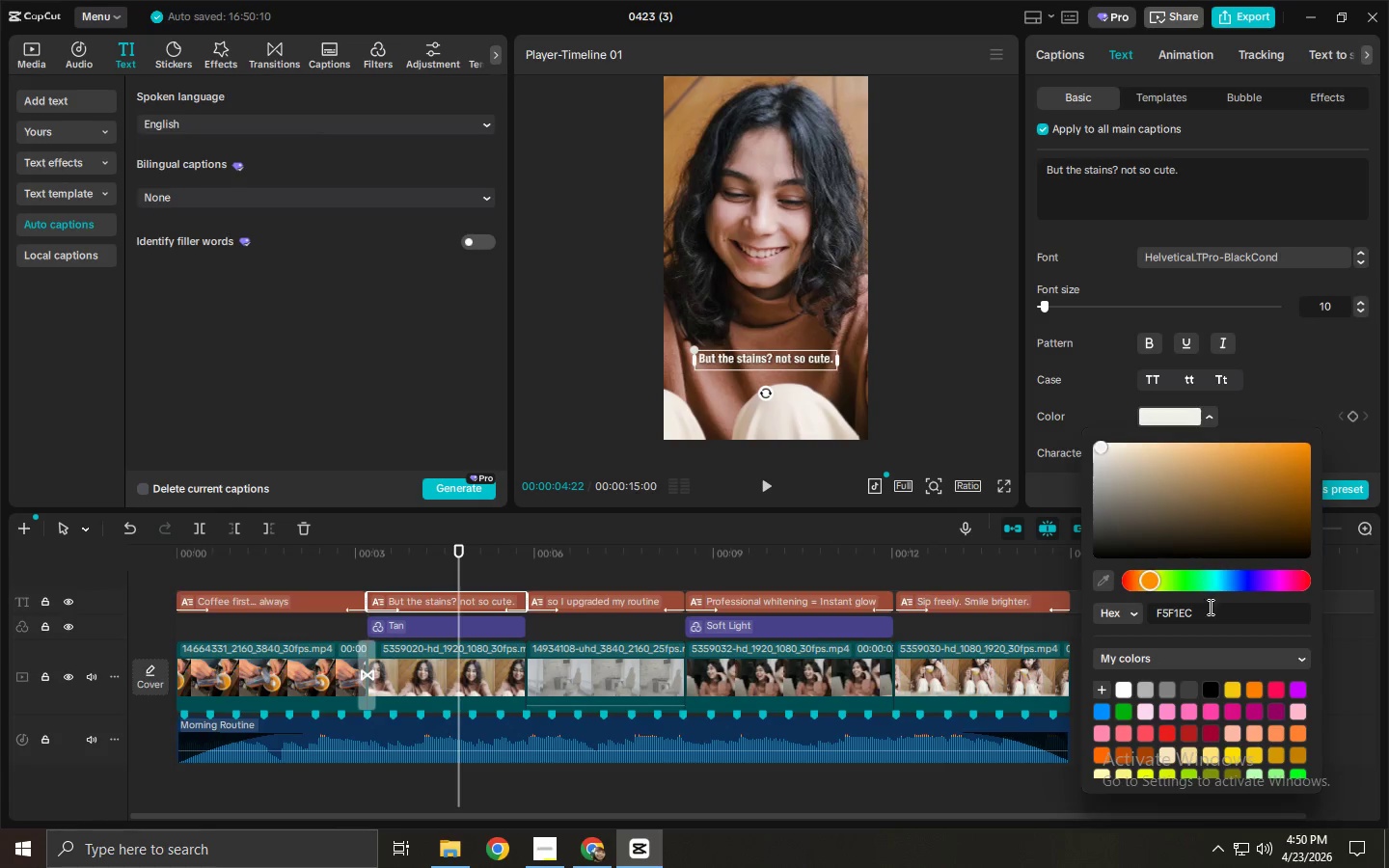 
left_click_drag(start_coordinate=[1212, 615], to_coordinate=[1141, 612])
 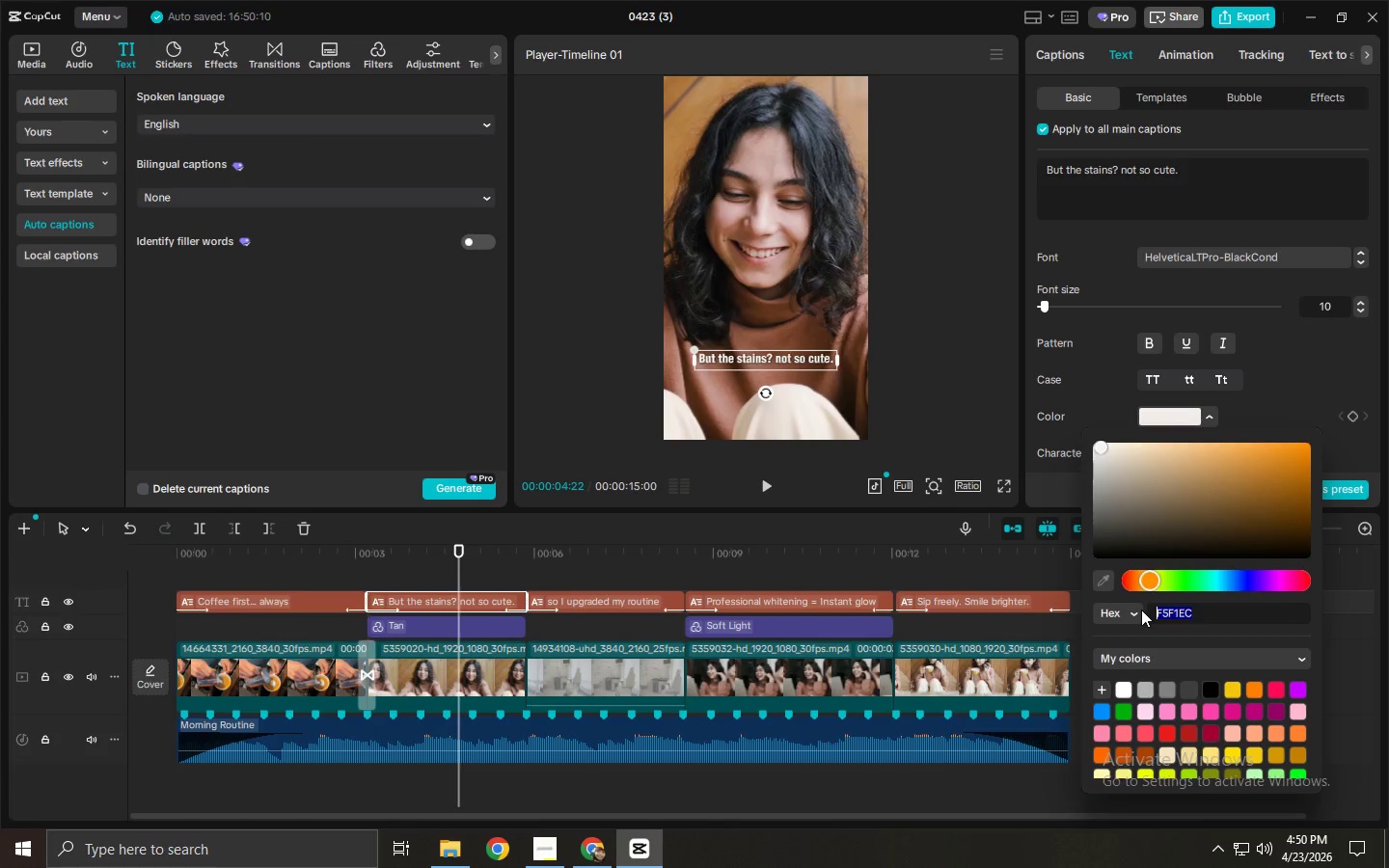 
key(Alt+AltLeft)
 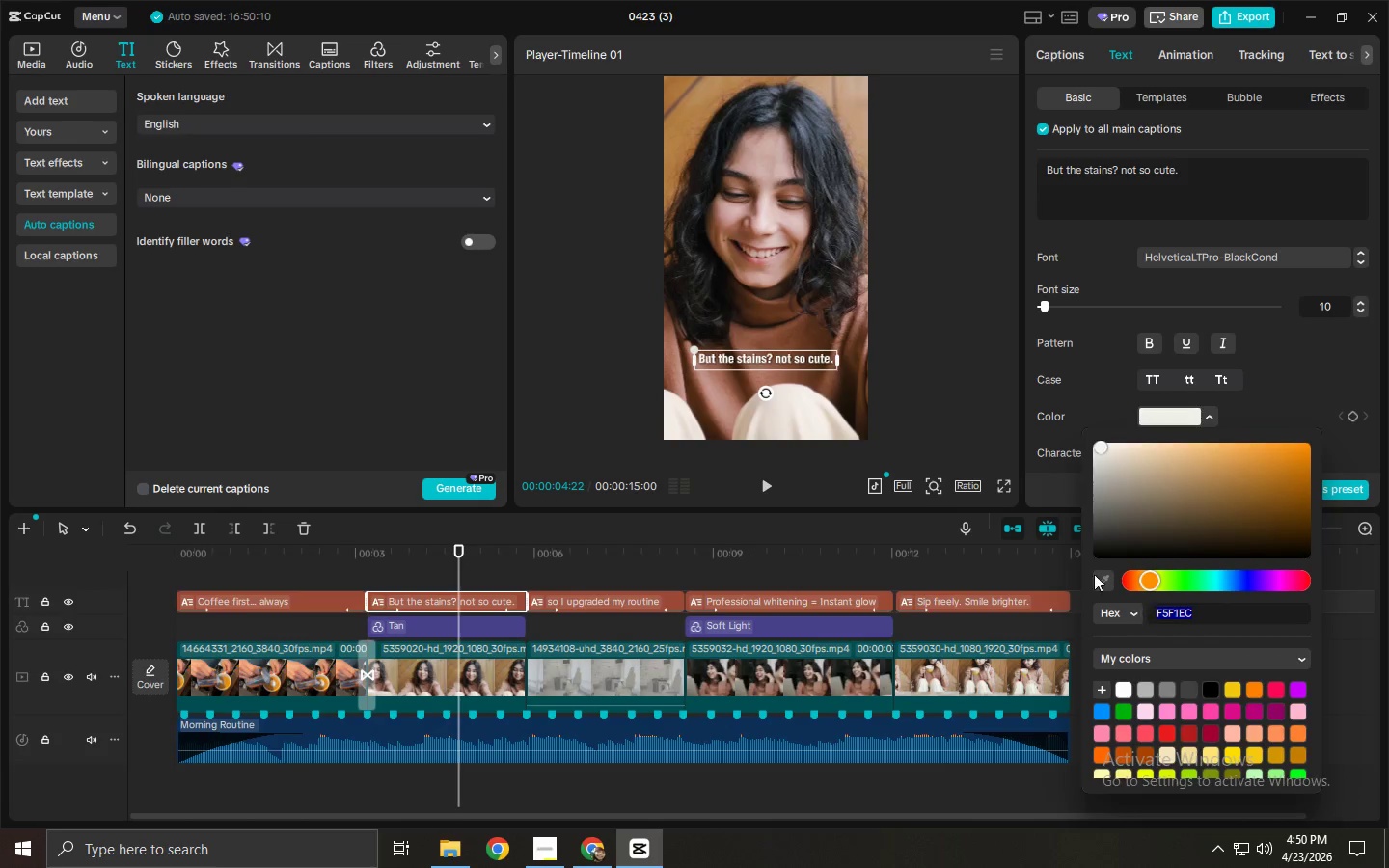 
key(Alt+Tab)
 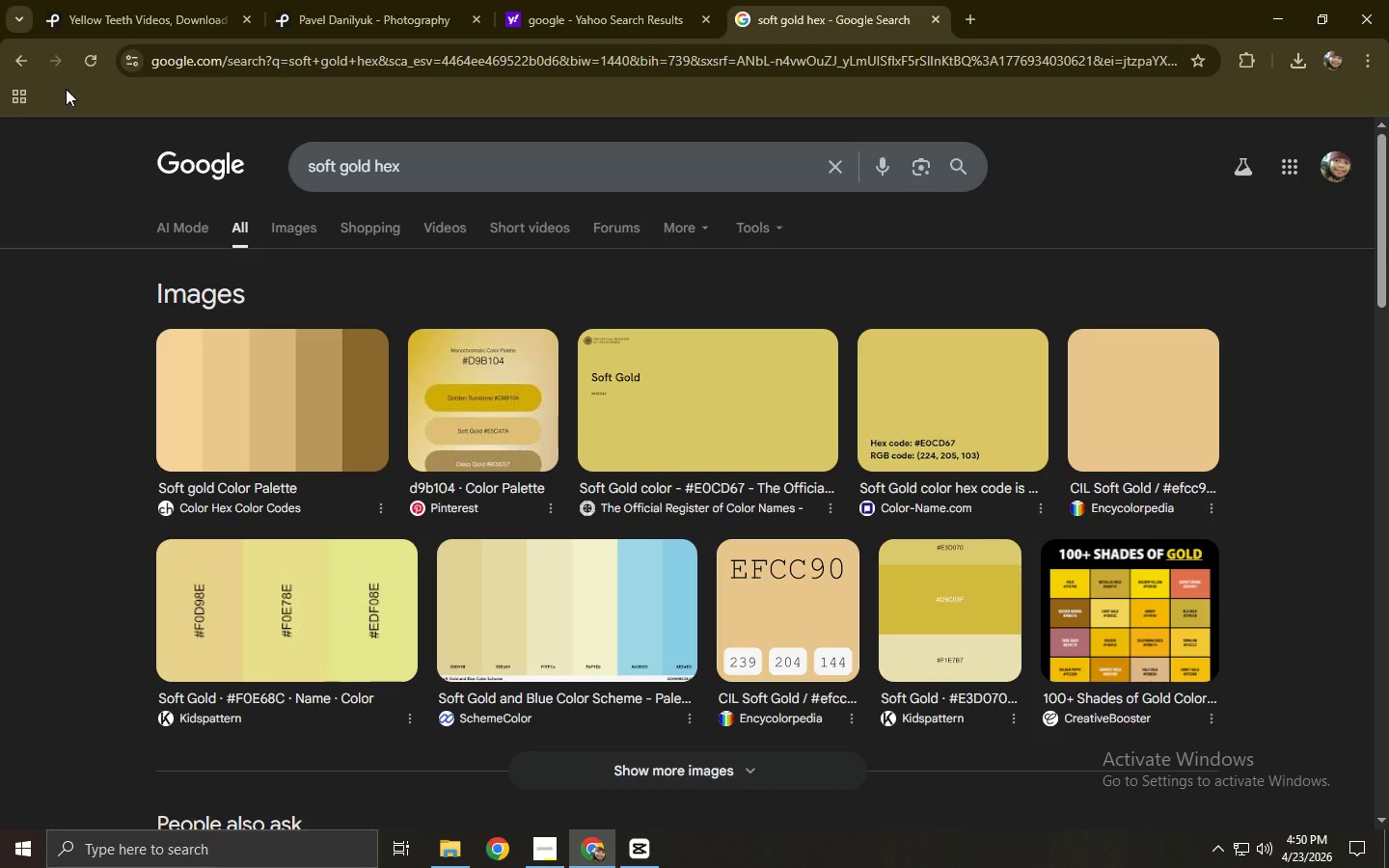 
left_click([14, 63])
 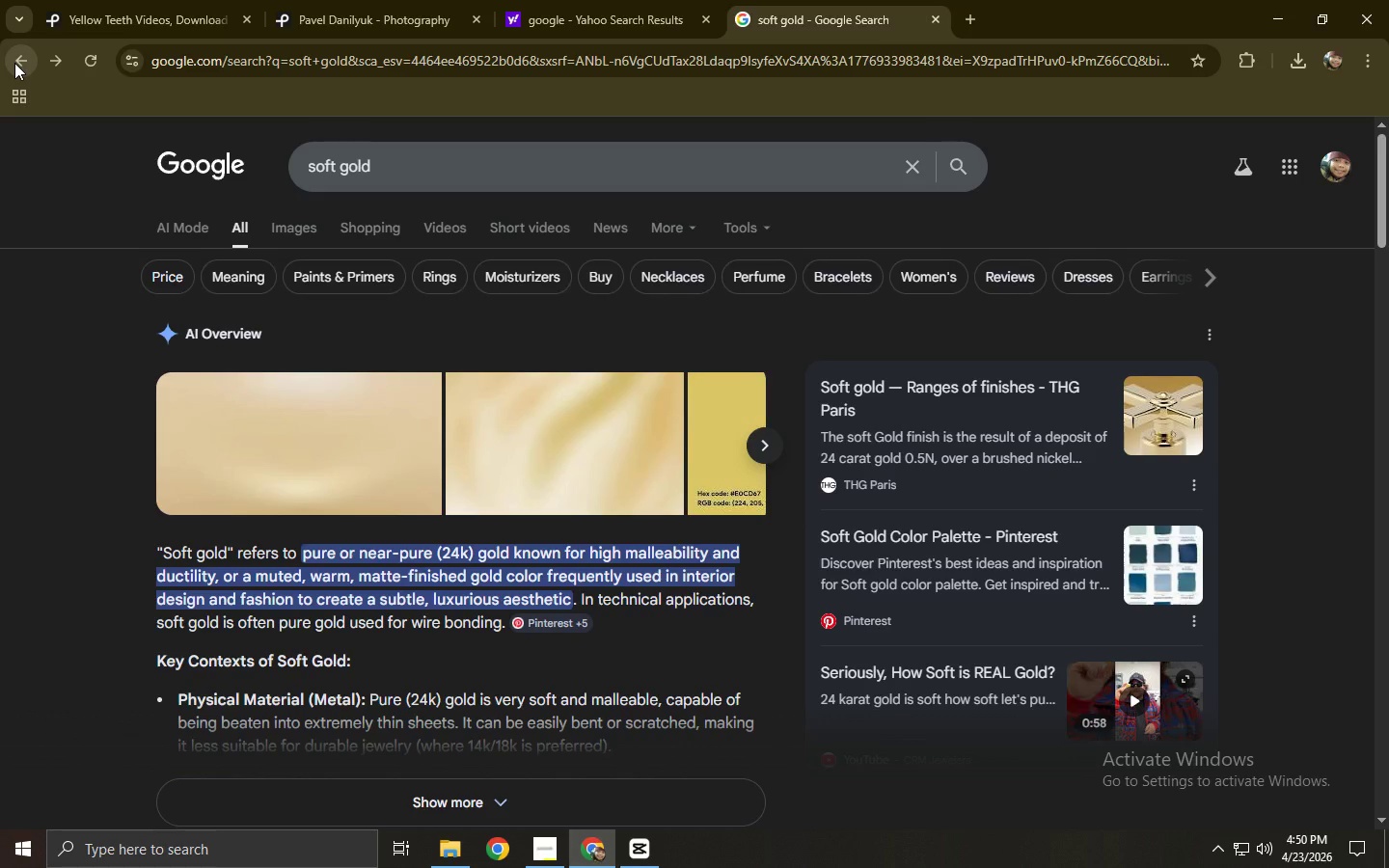 
left_click([14, 63])
 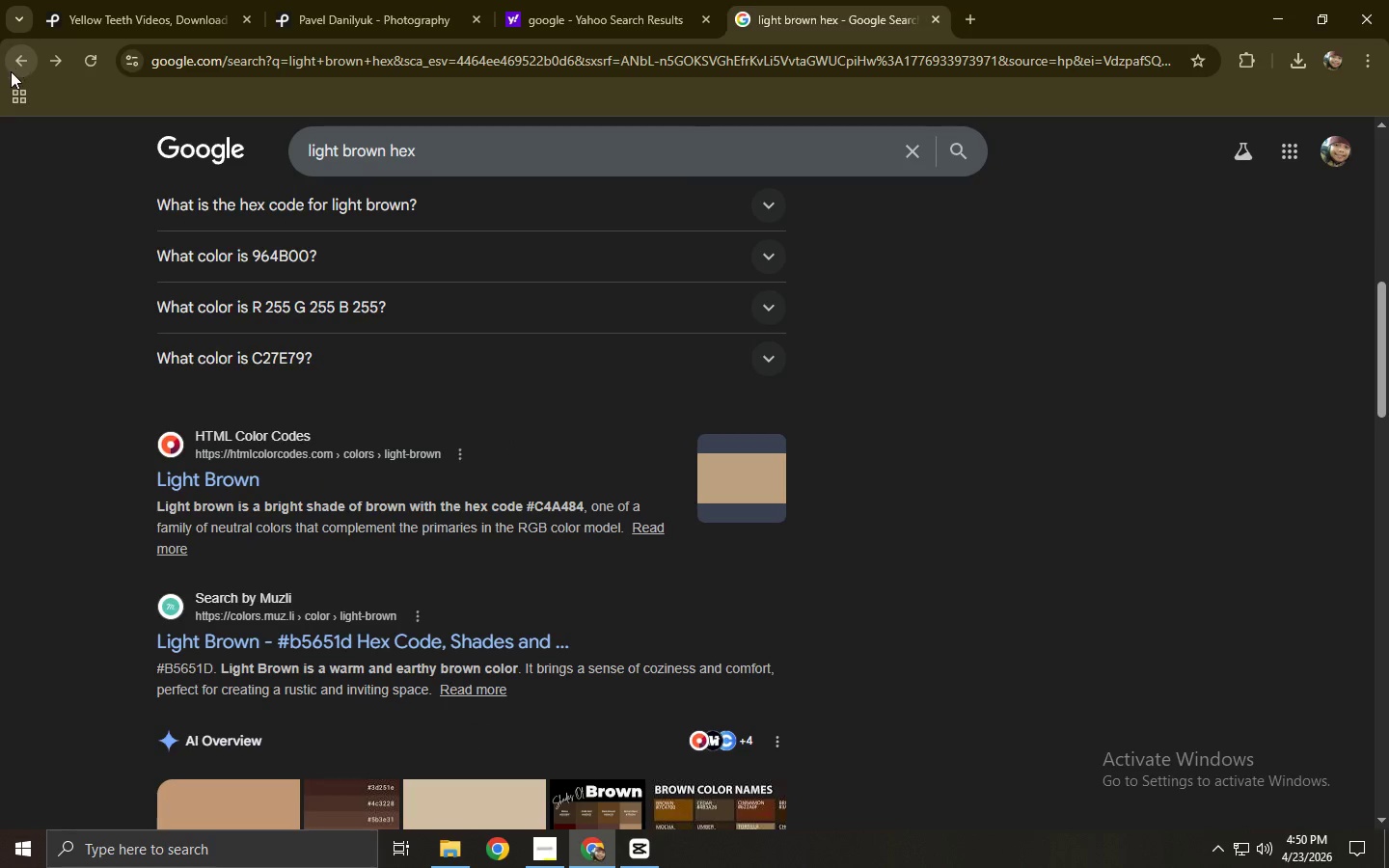 
scroll: coordinate [42, 255], scroll_direction: up, amount: 8.0
 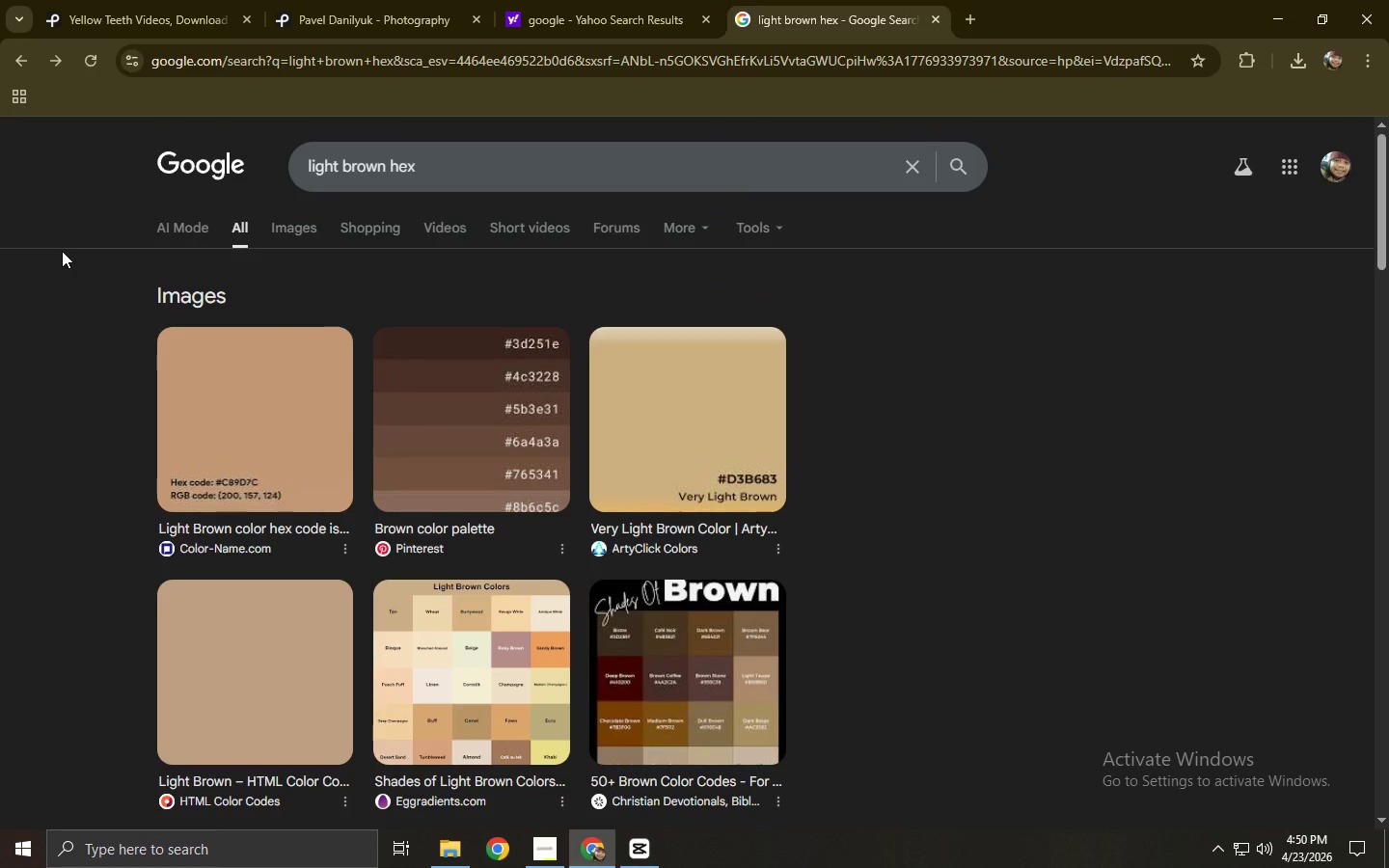 
key(Alt+AltLeft)
 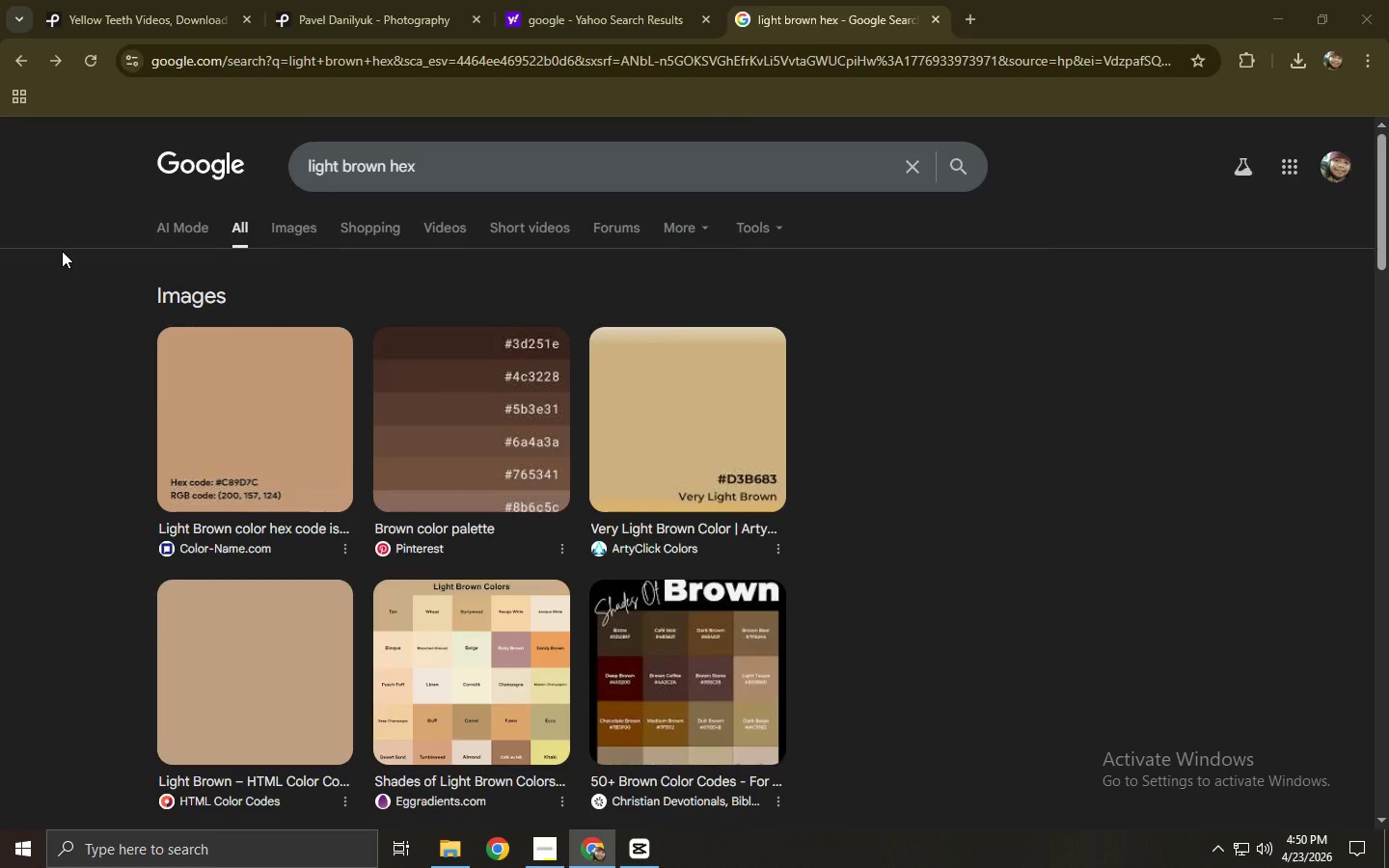 
key(Alt+Tab)
 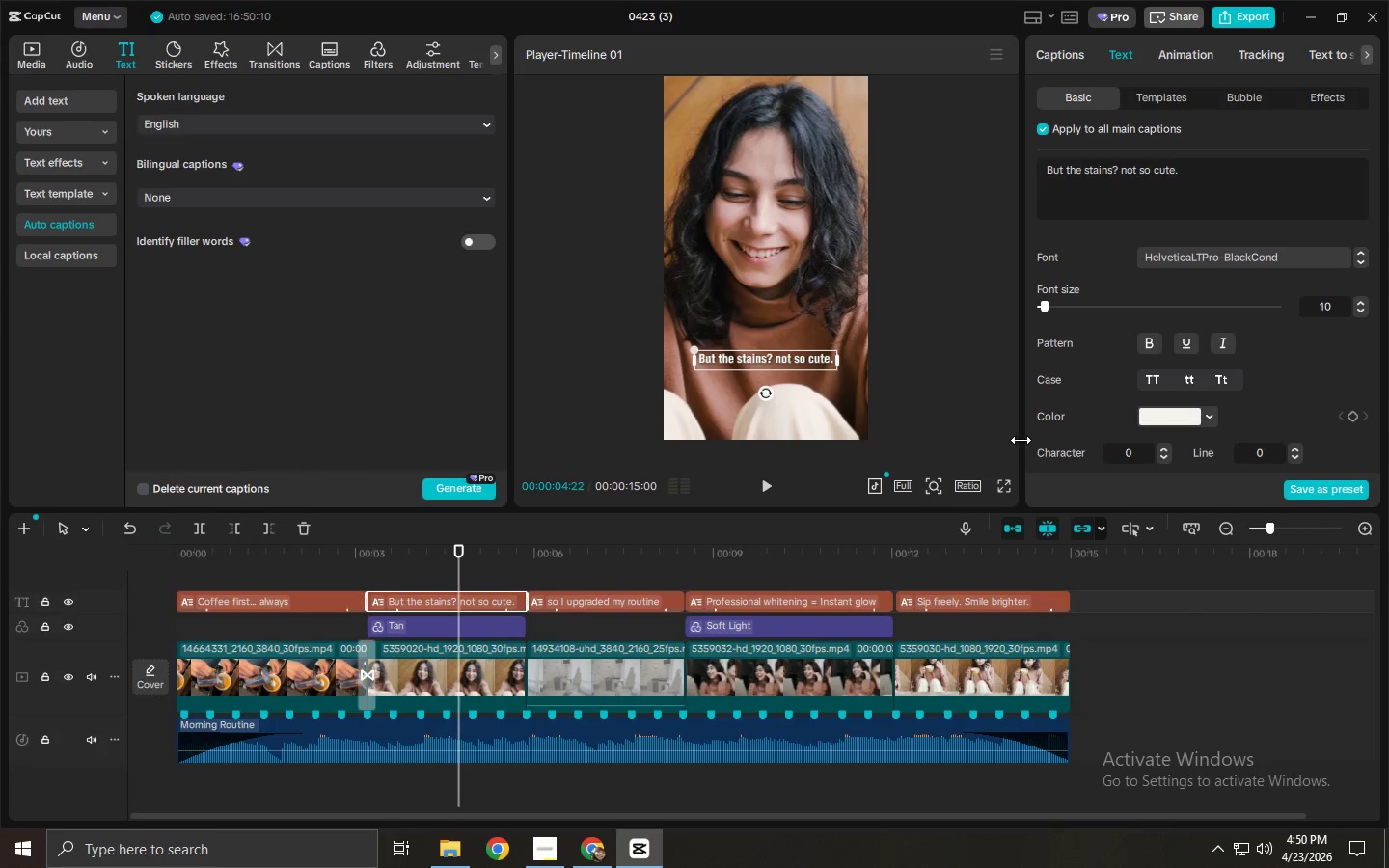 
key(Alt+AltLeft)
 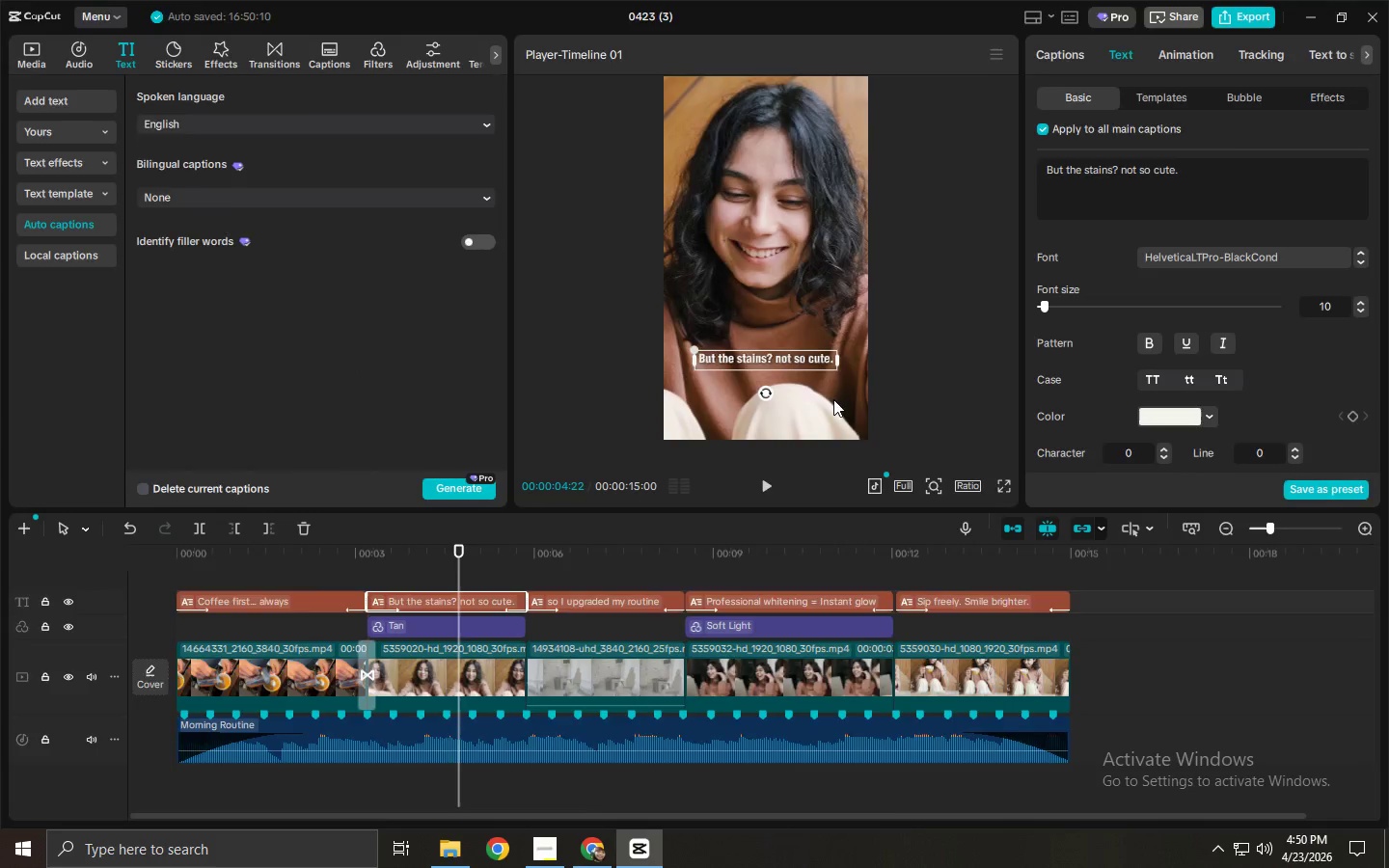 
key(Alt+Tab)
 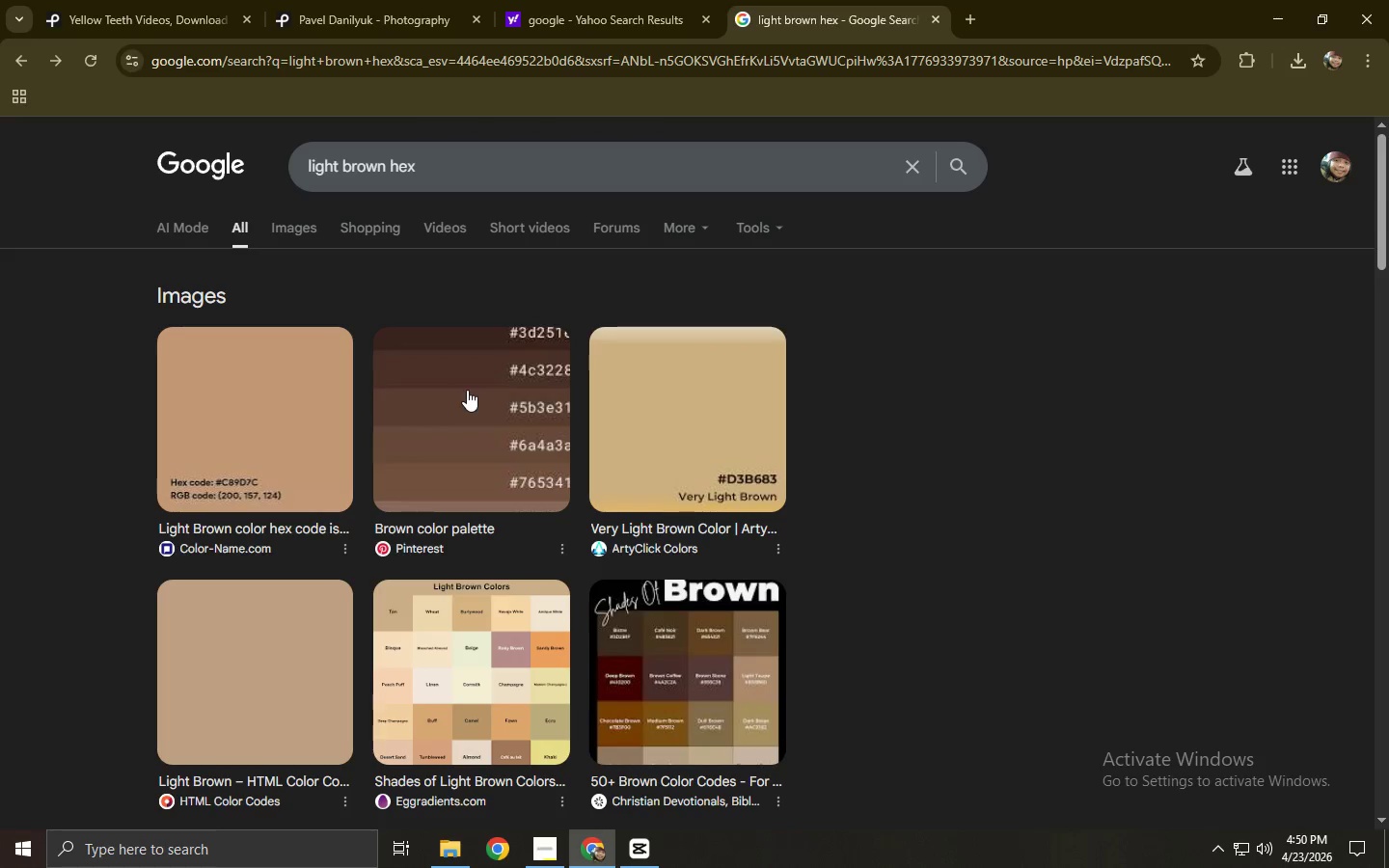 
key(Alt+AltLeft)
 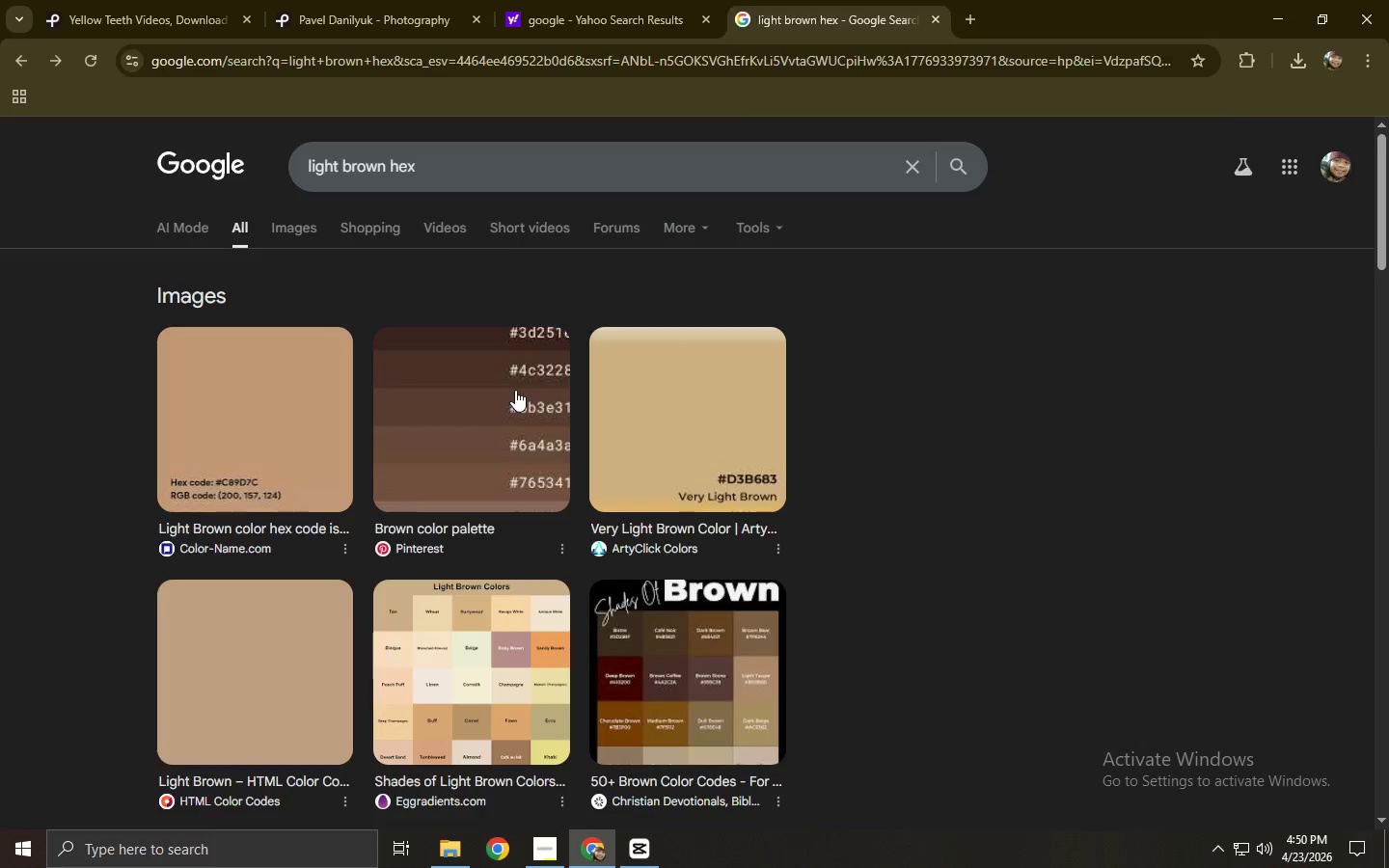 
key(Alt+Tab)
 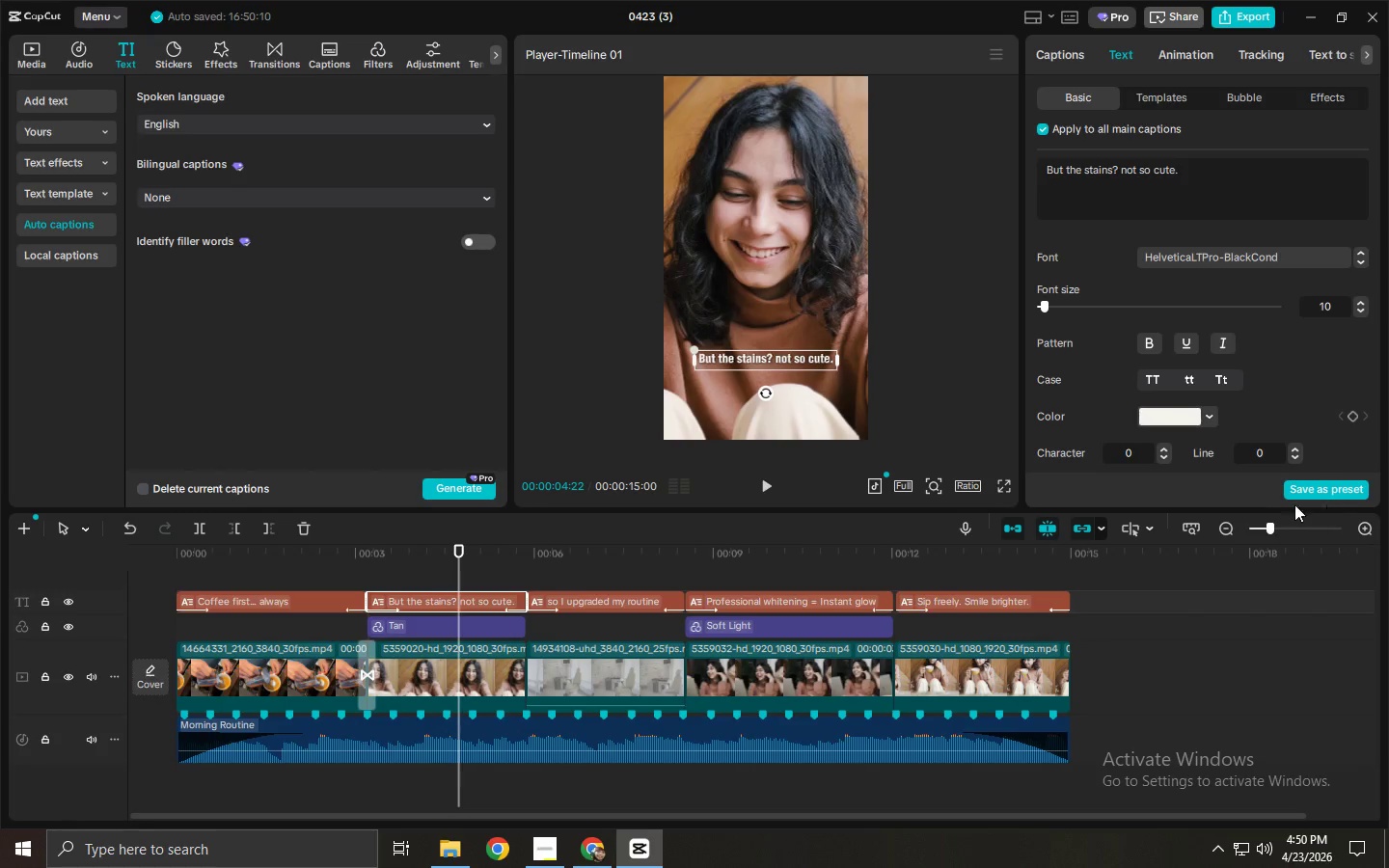 
key(Alt+AltLeft)
 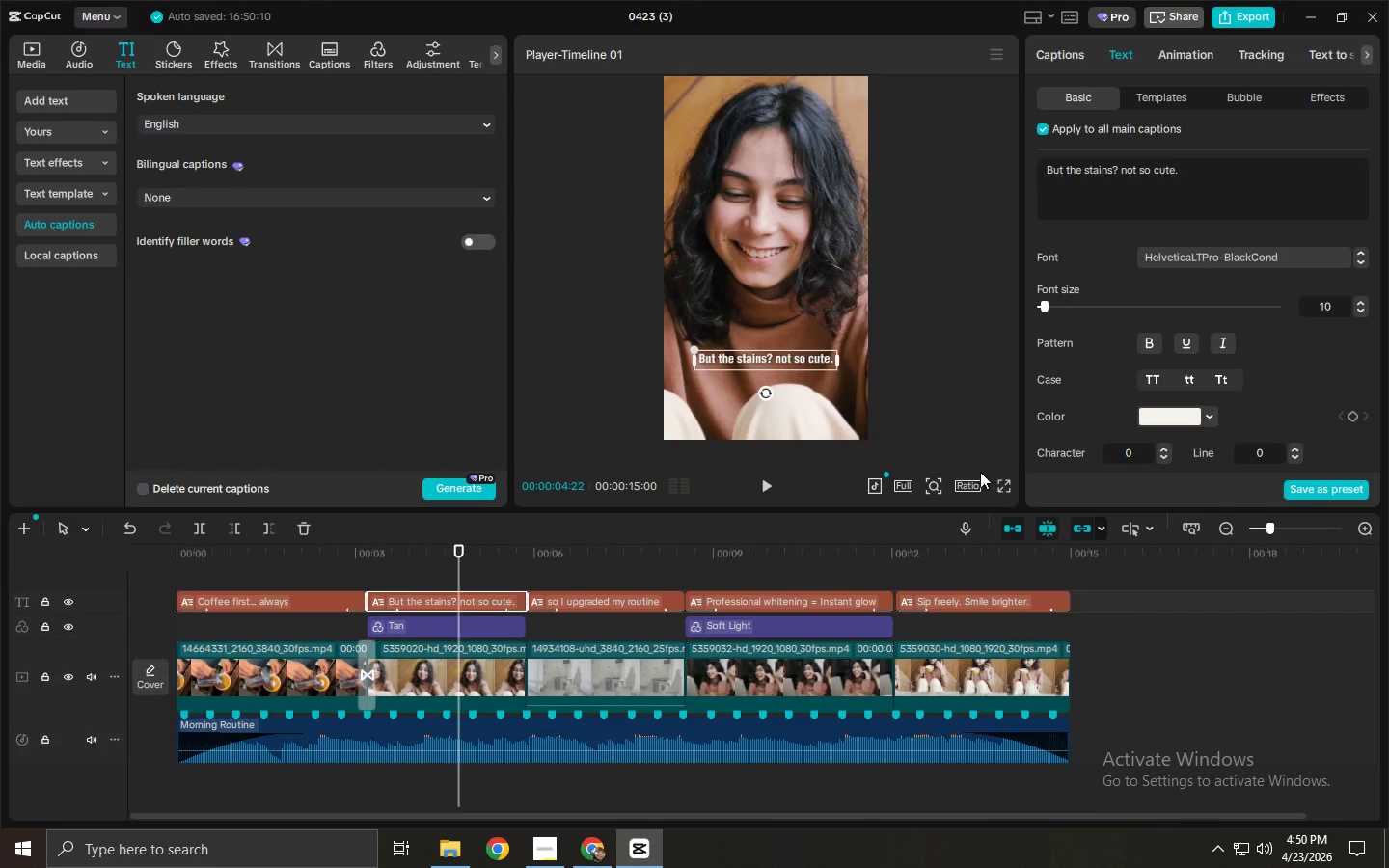 
key(Alt+Tab)
 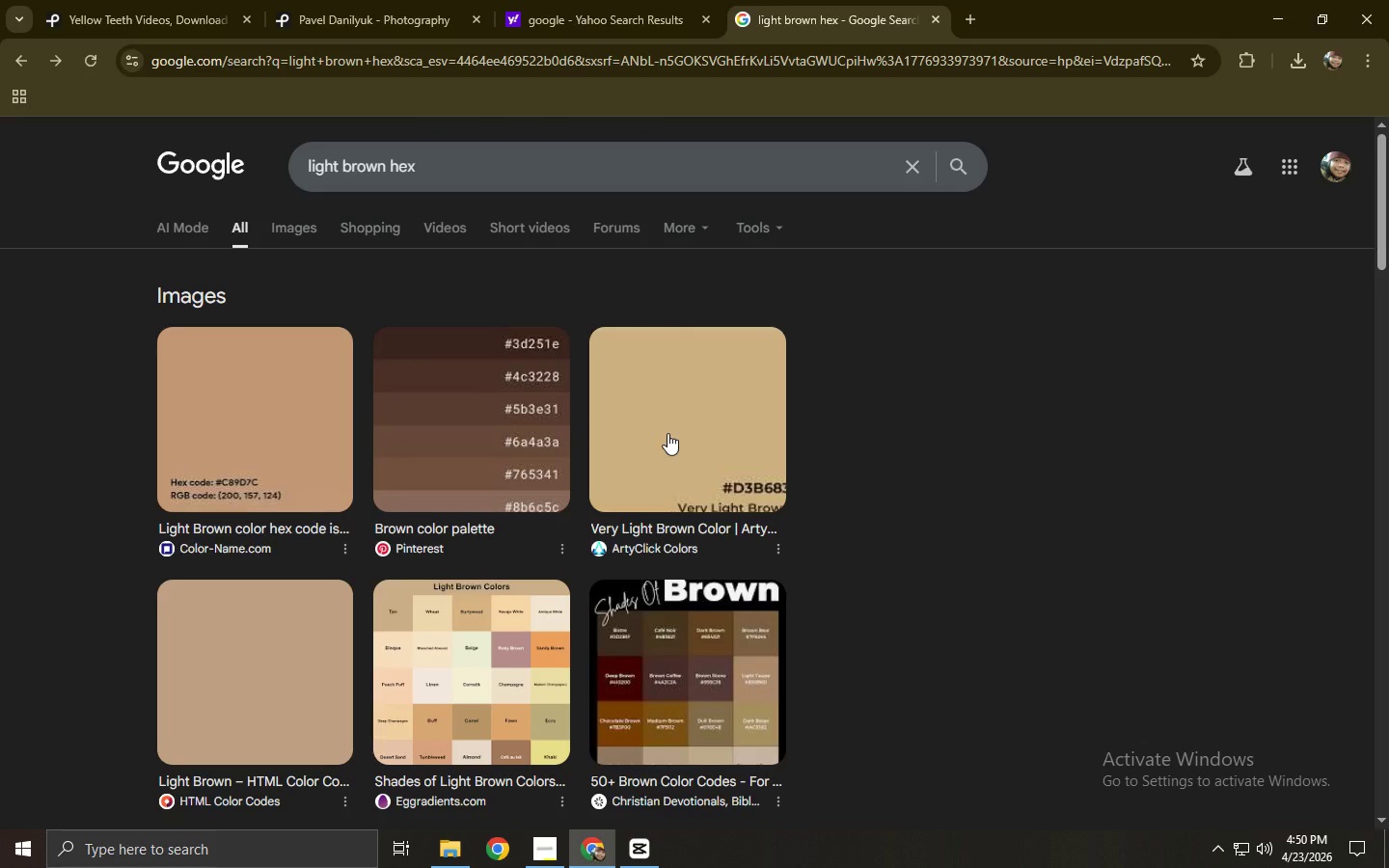 
key(Alt+AltLeft)
 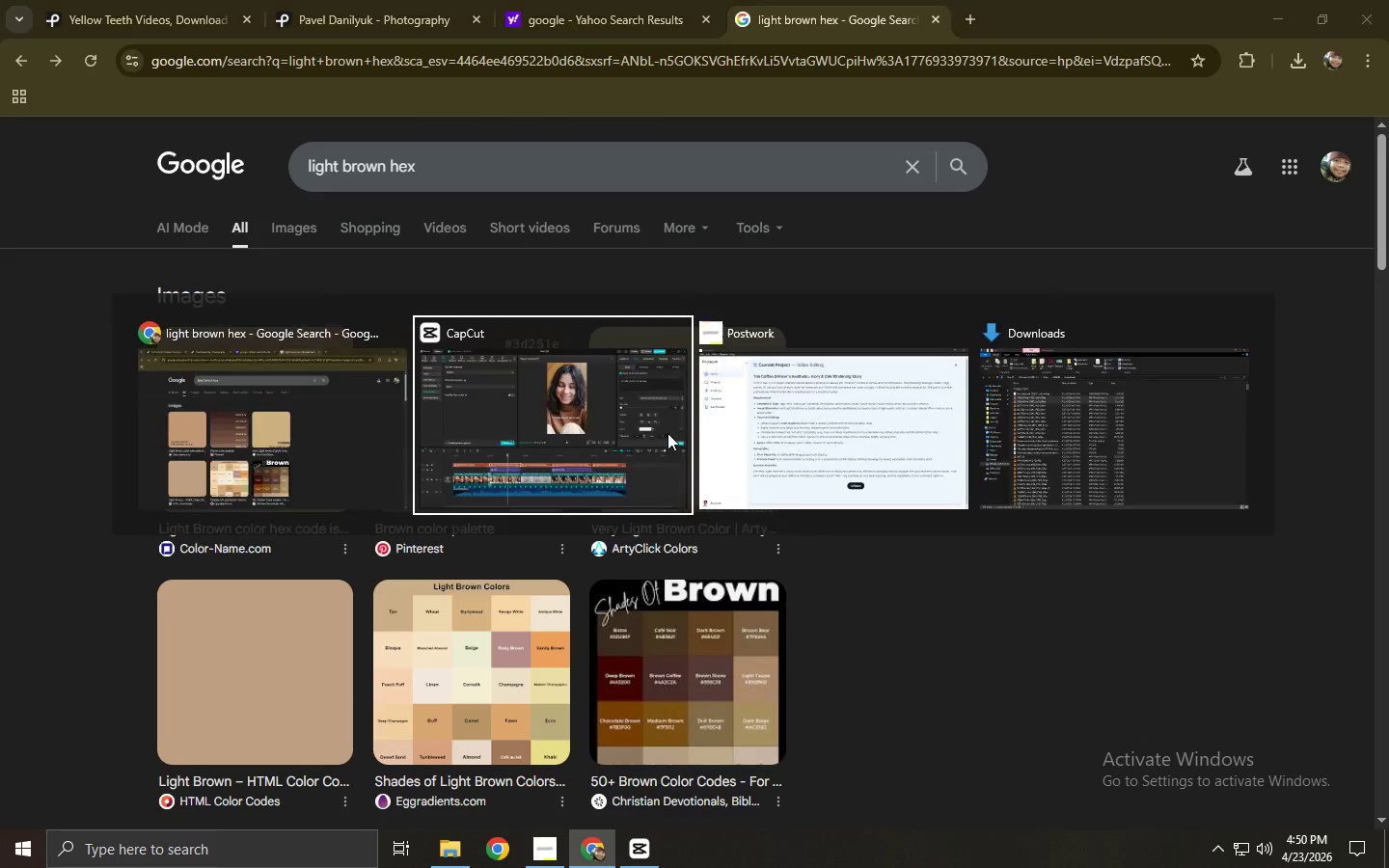 
key(Alt+Tab)
 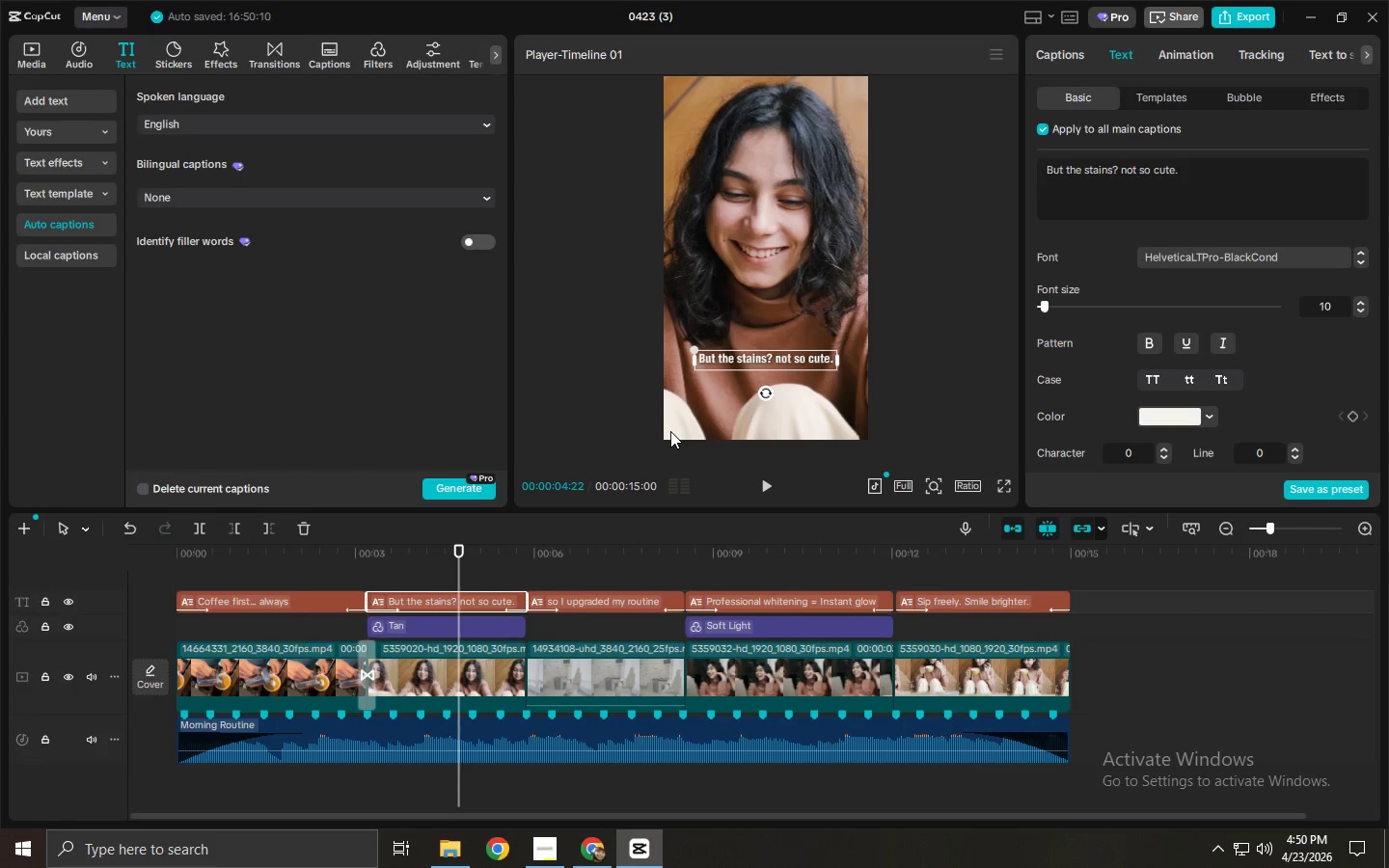 
key(Alt+AltLeft)
 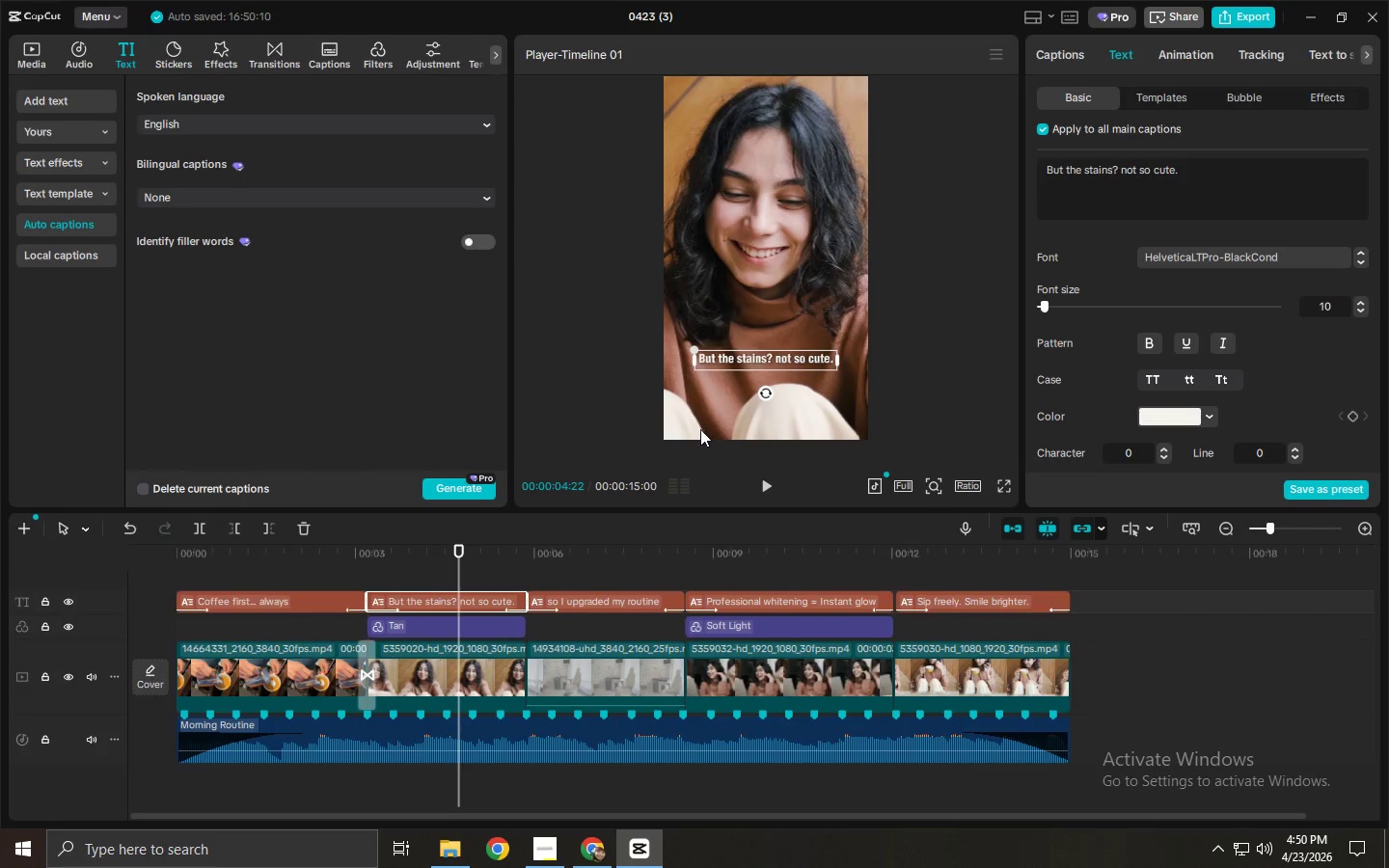 
key(Alt+Tab)
 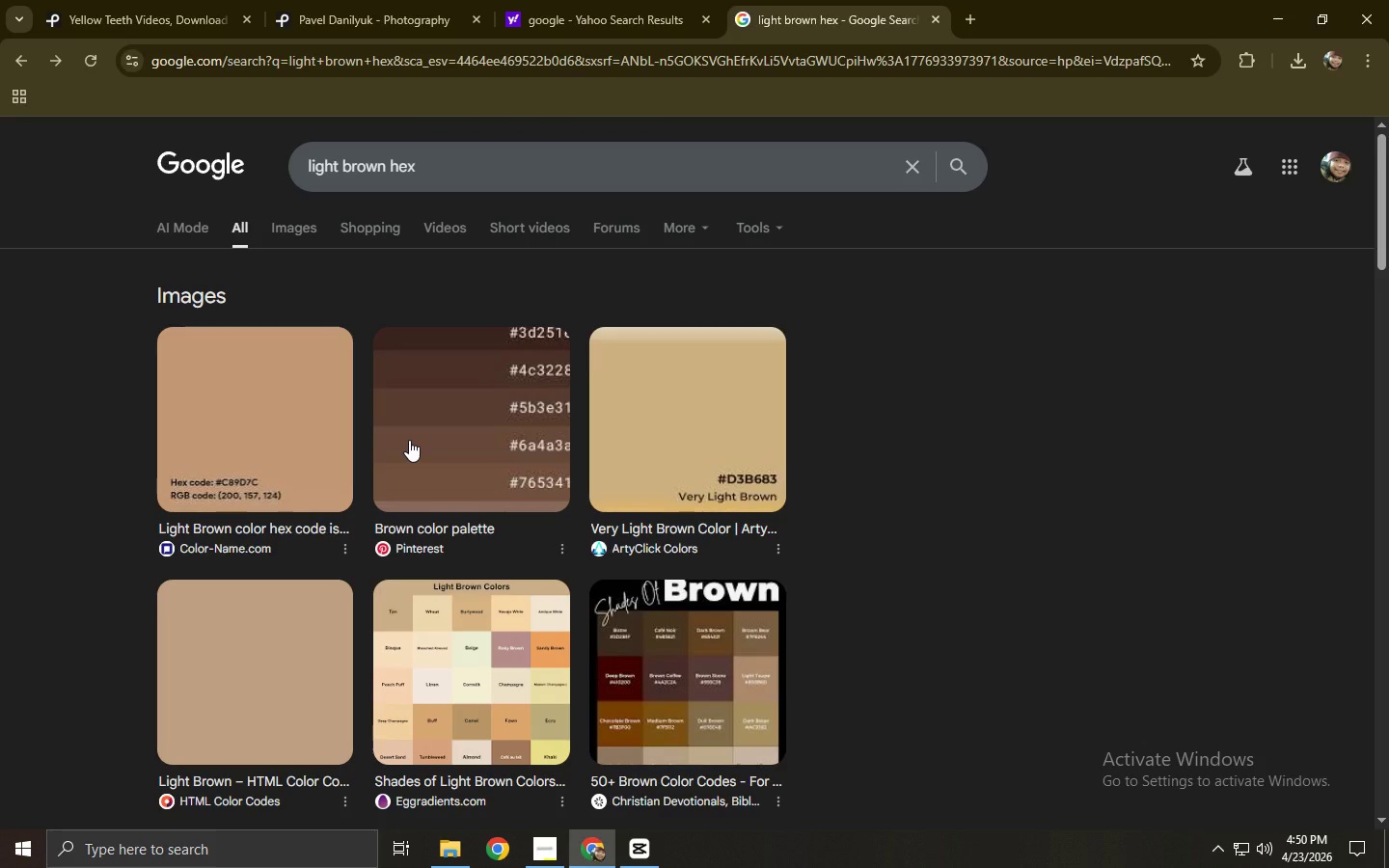 
key(Alt+Tab)
 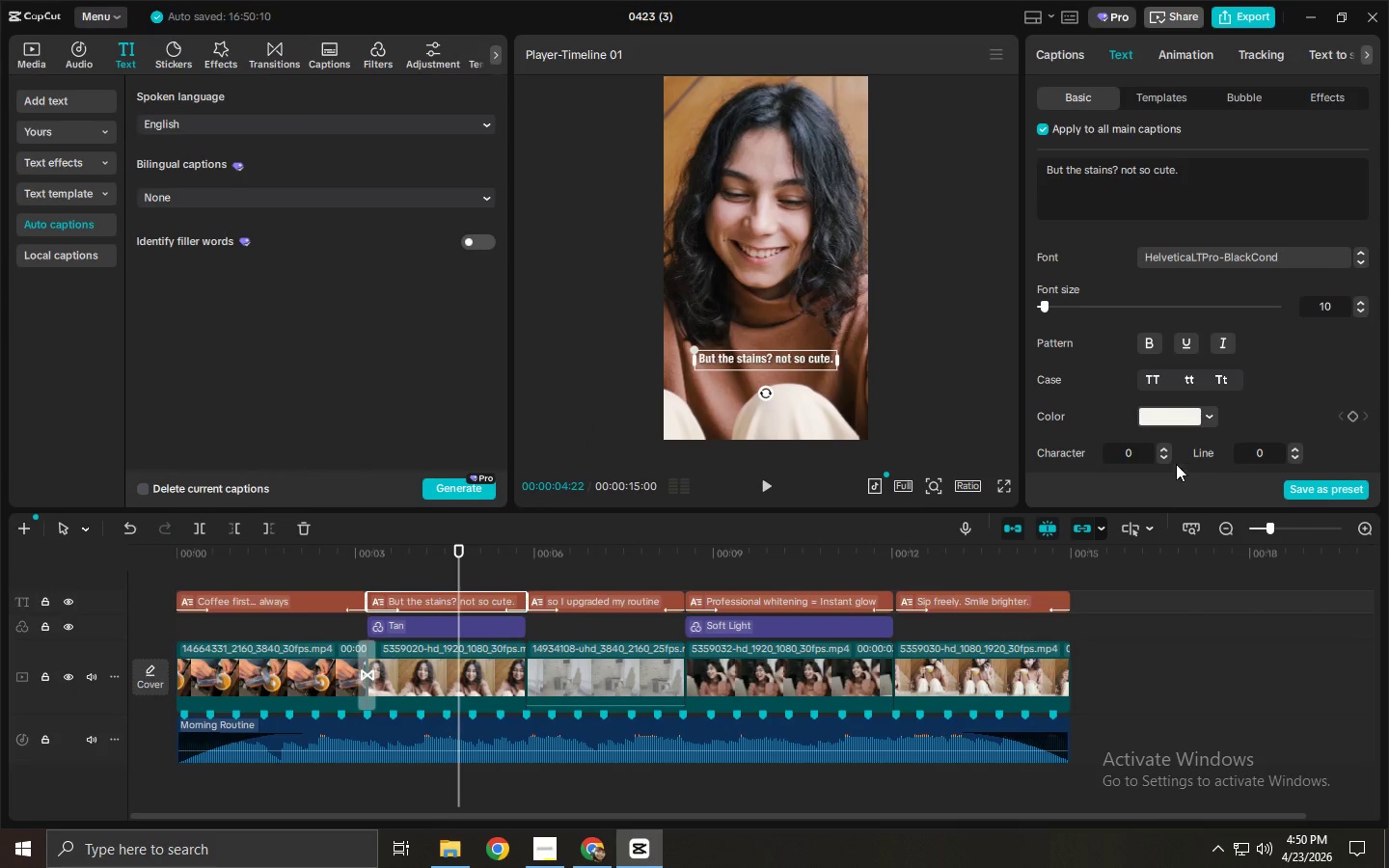 
left_click([1172, 422])
 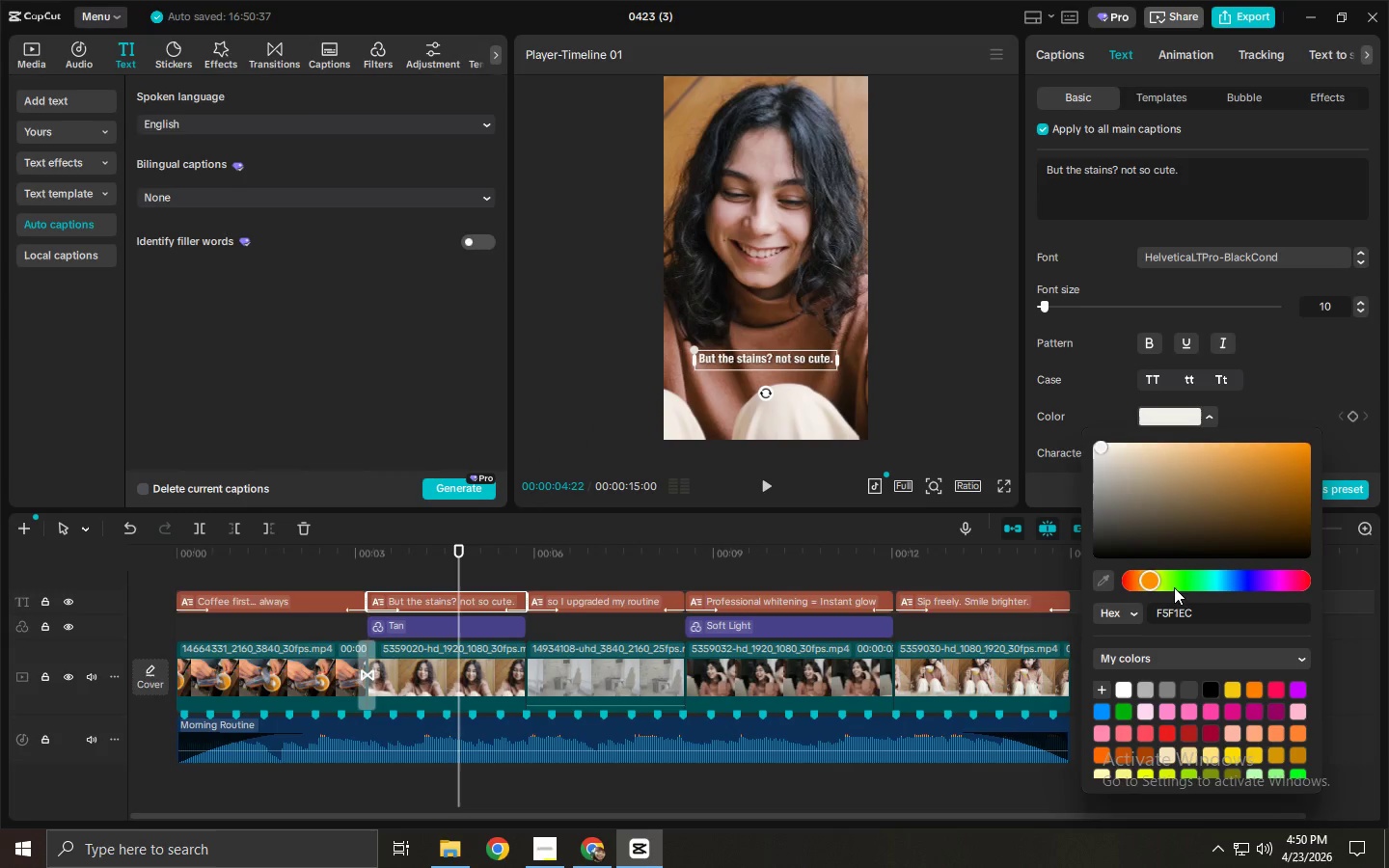 
left_click_drag(start_coordinate=[1222, 612], to_coordinate=[1121, 612])
 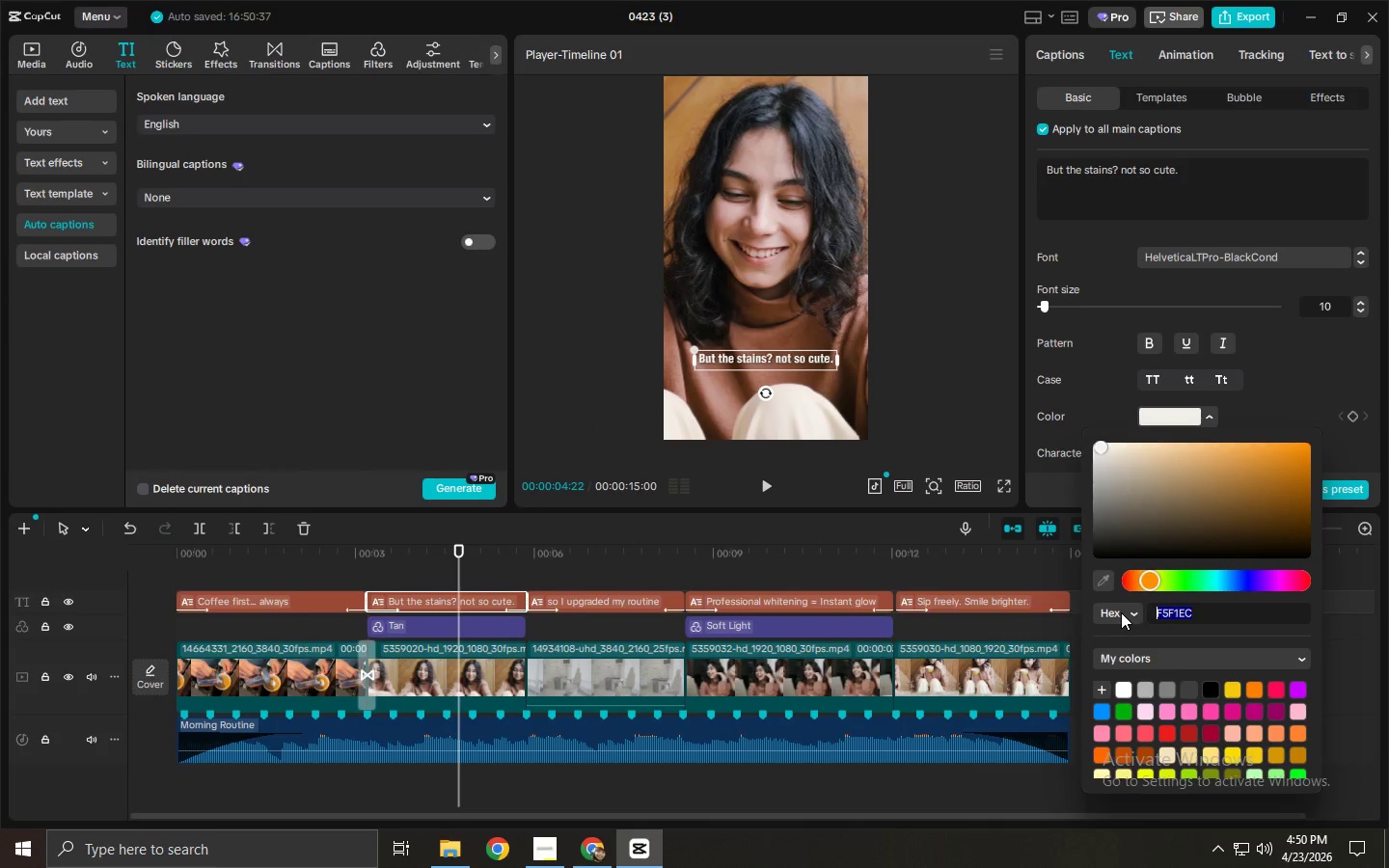 
type(c68)
key(Backspace)
key(Backspace)
type(89d76)
 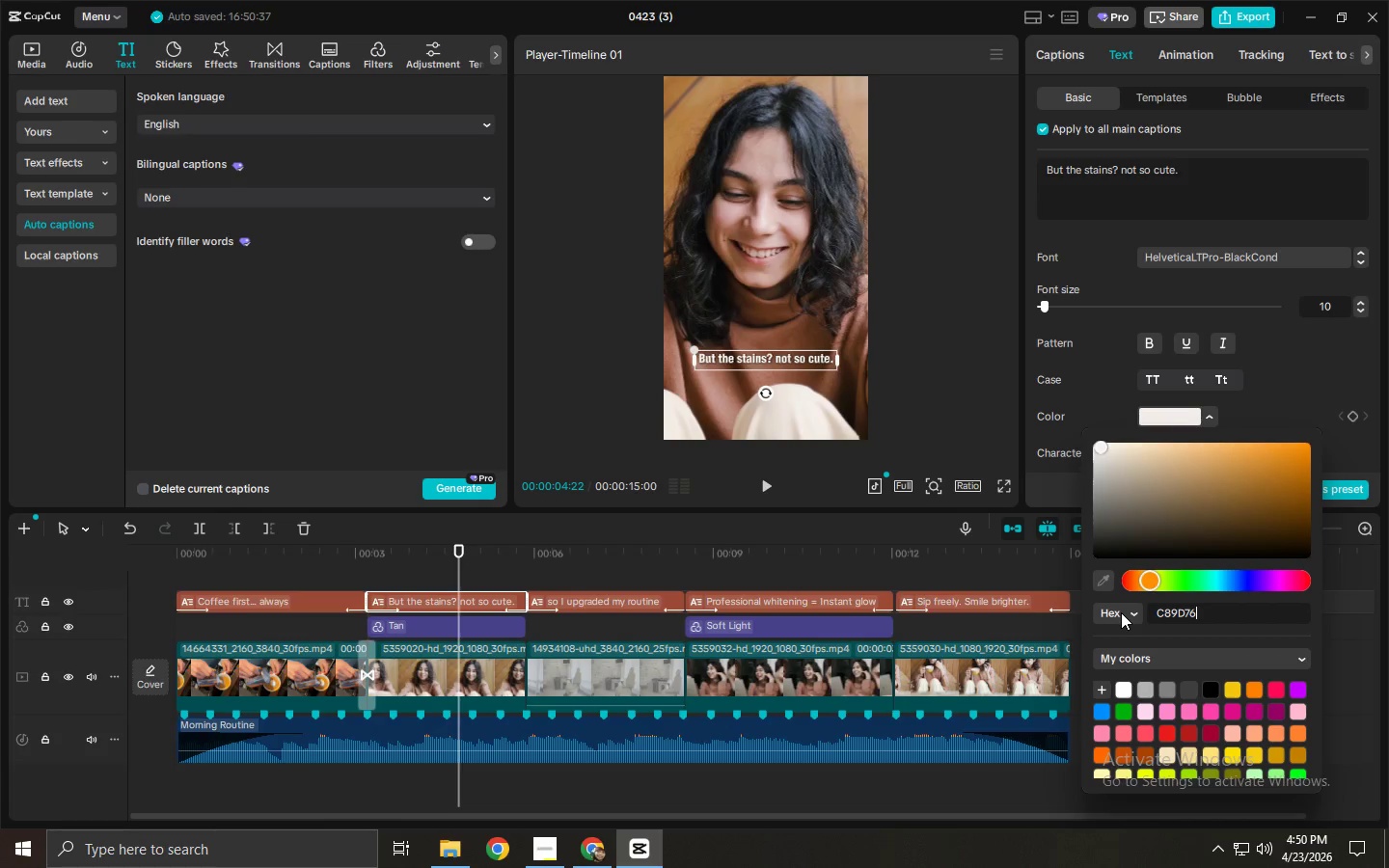 
key(Enter)
 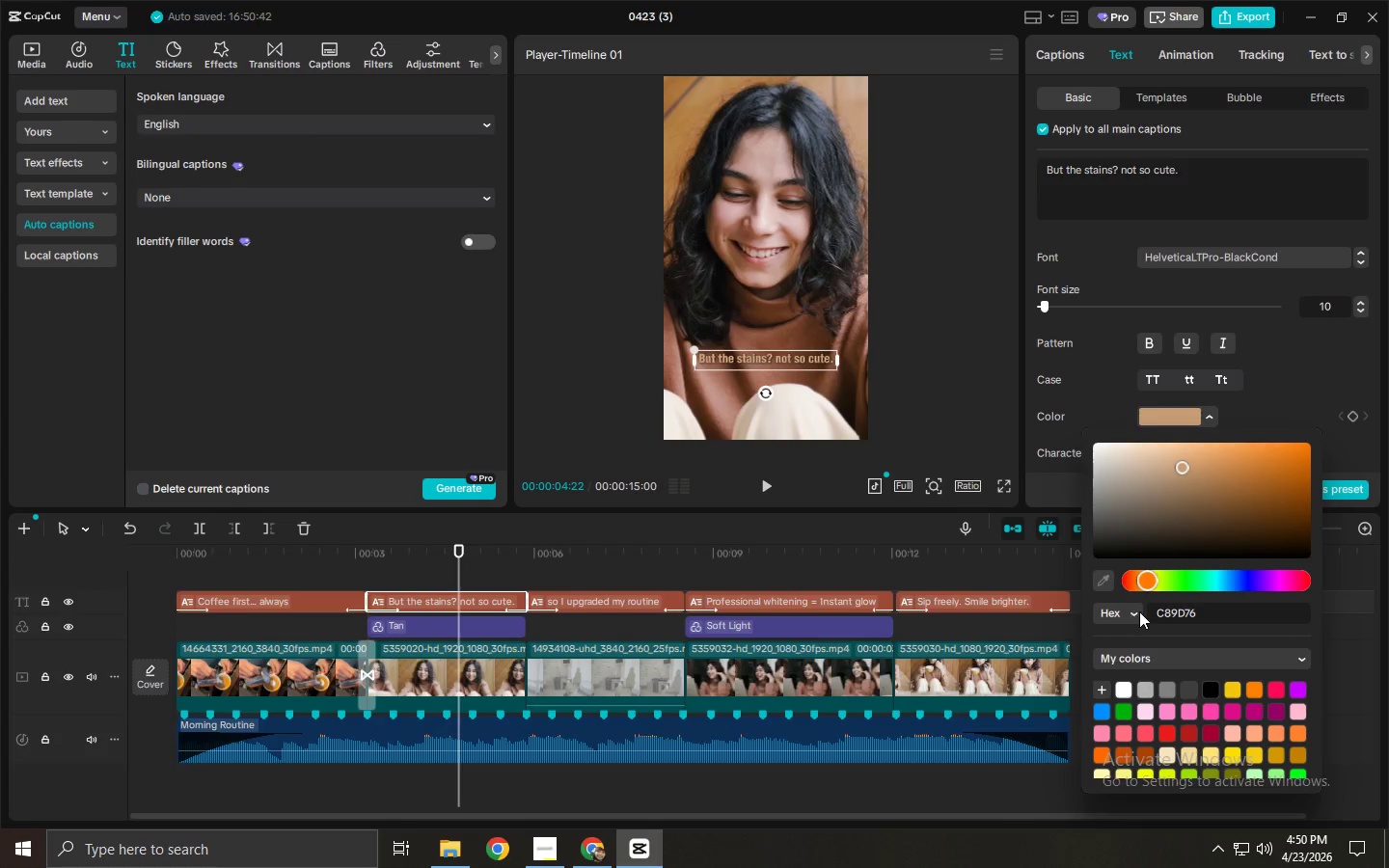 
left_click([1198, 611])
 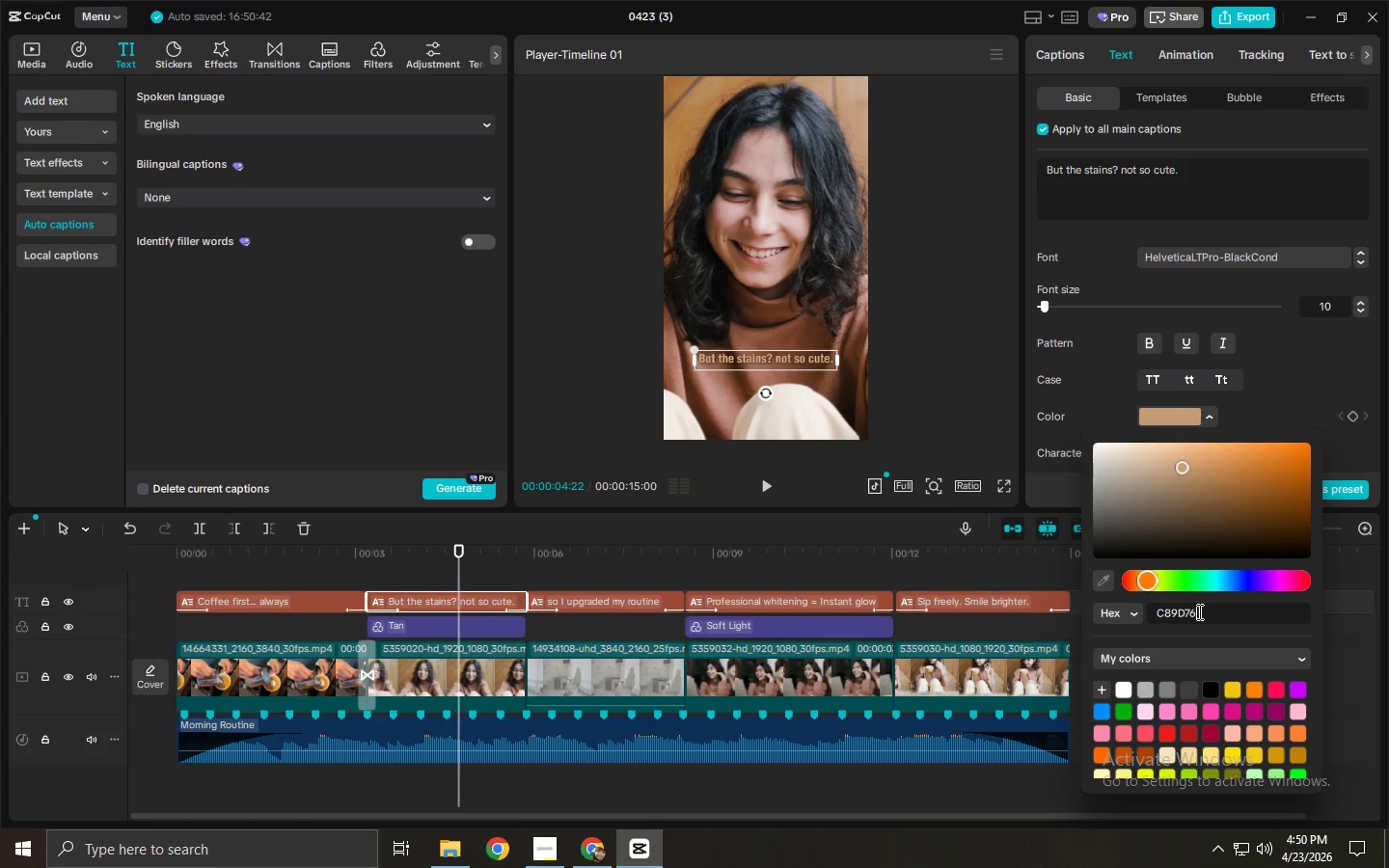 
key(Backspace)
key(Backspace)
type(67)
 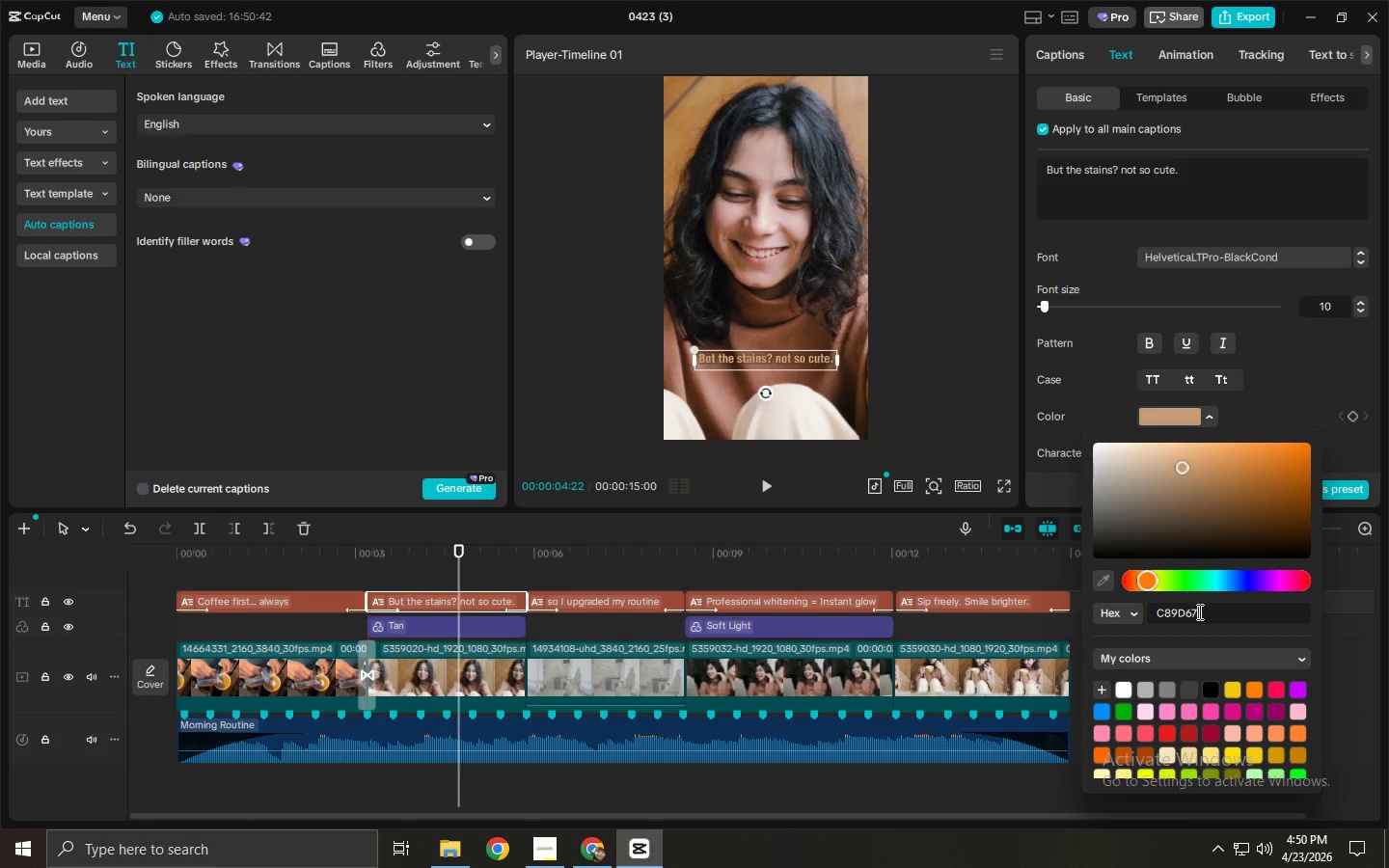 
key(Enter)
 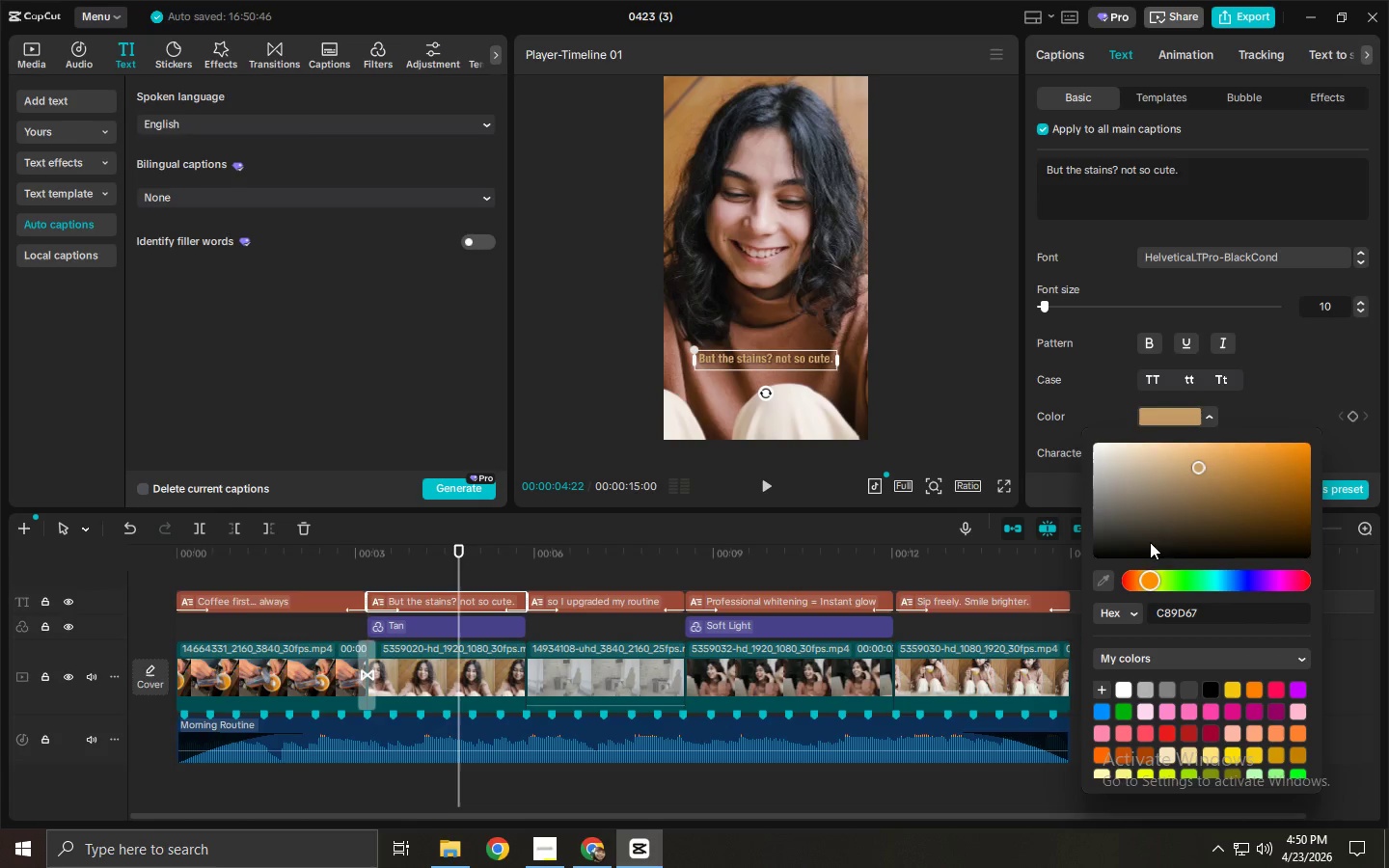 
left_click([1154, 211])
 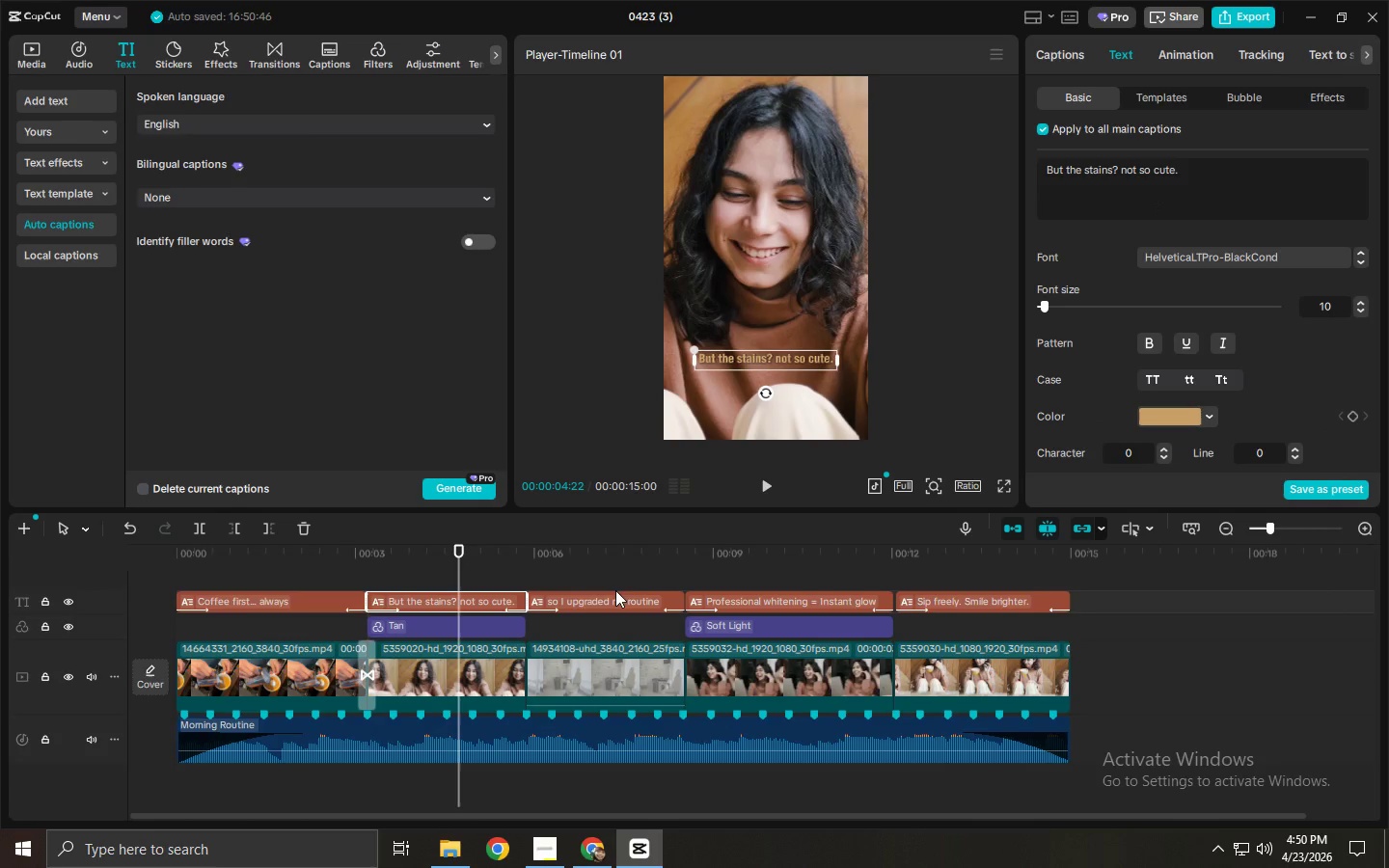 
key(Control+Z)
 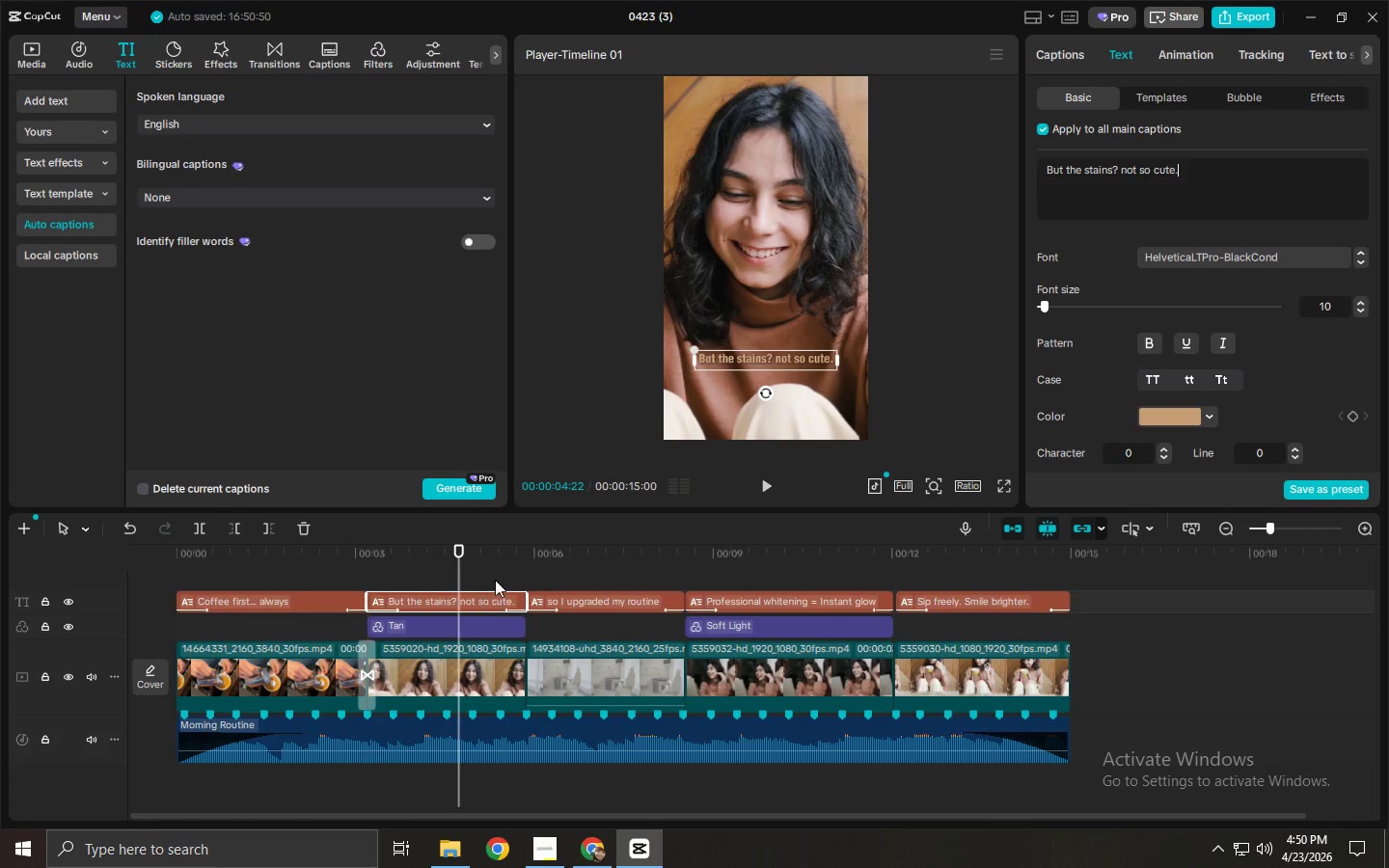 
key(Control+Z)
 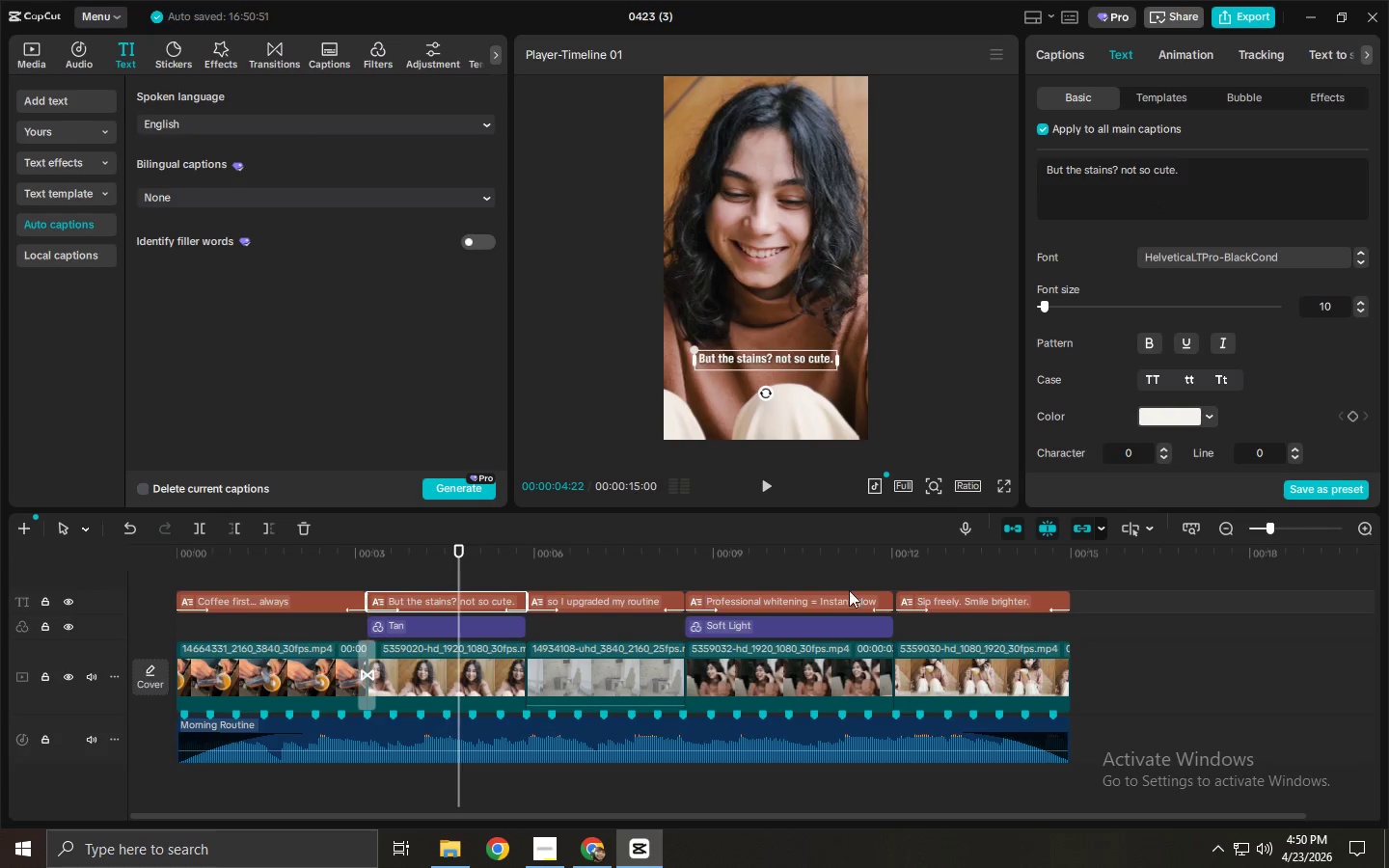 
left_click([803, 551])
 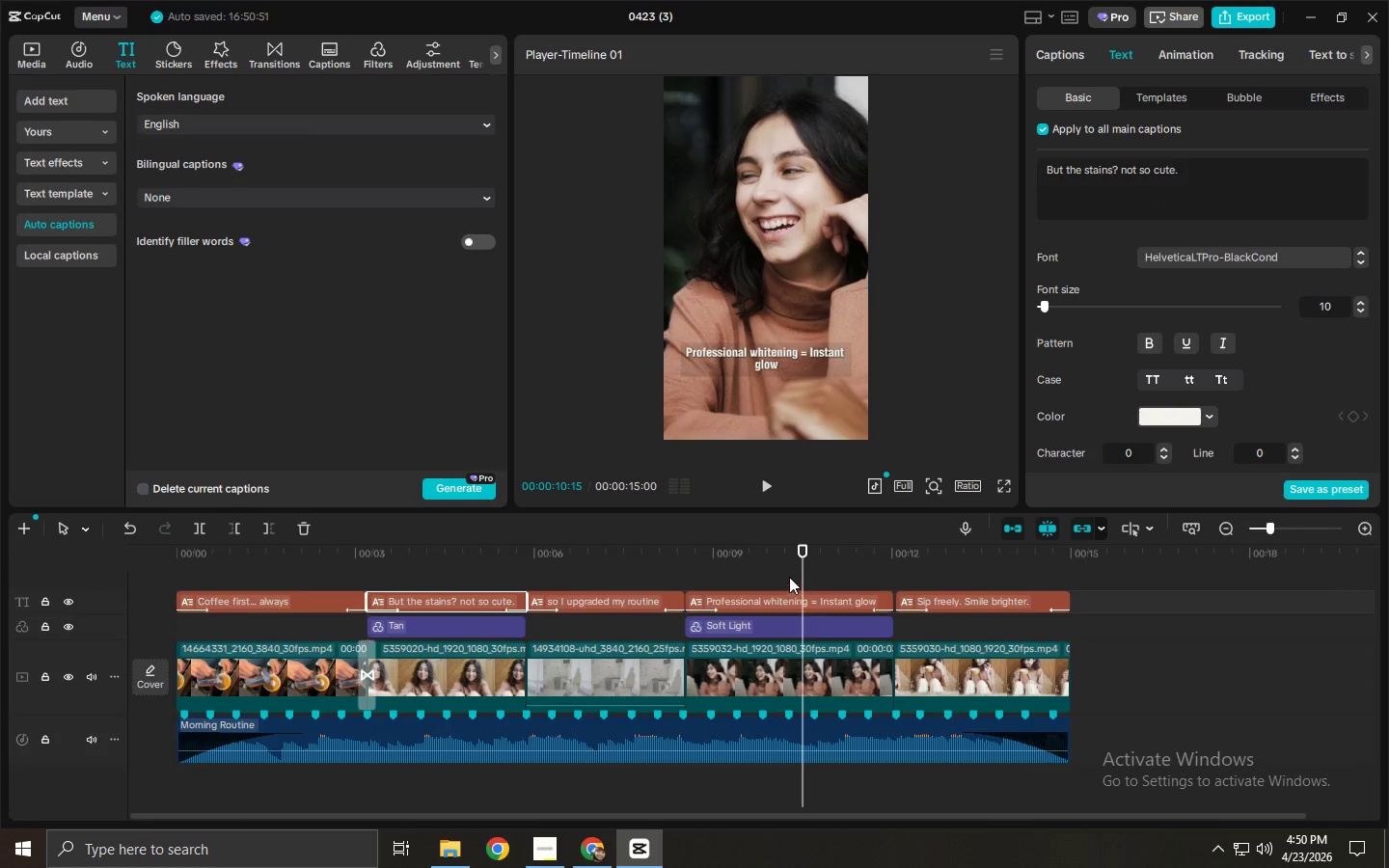 
key(Space)
 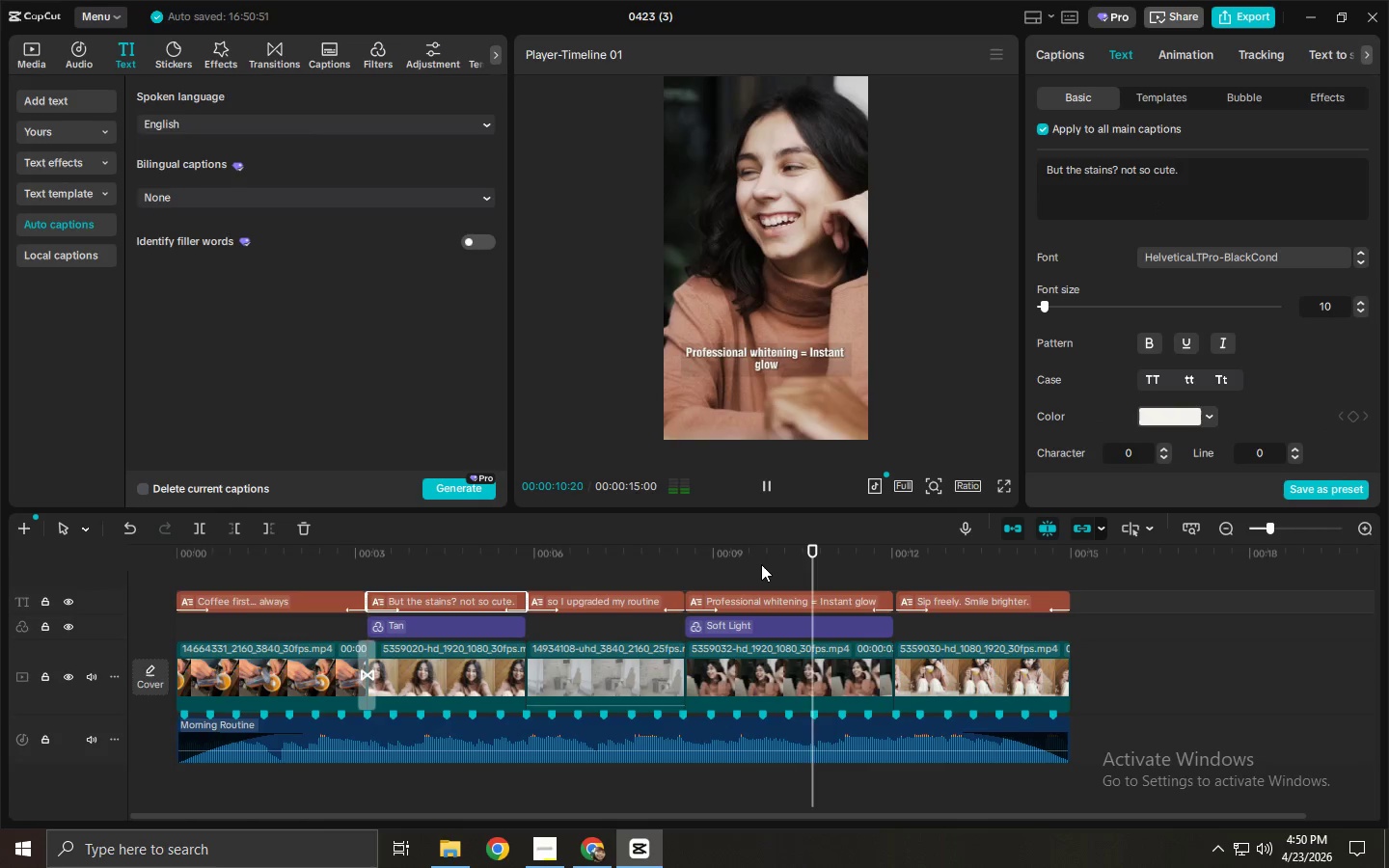 
key(Space)
 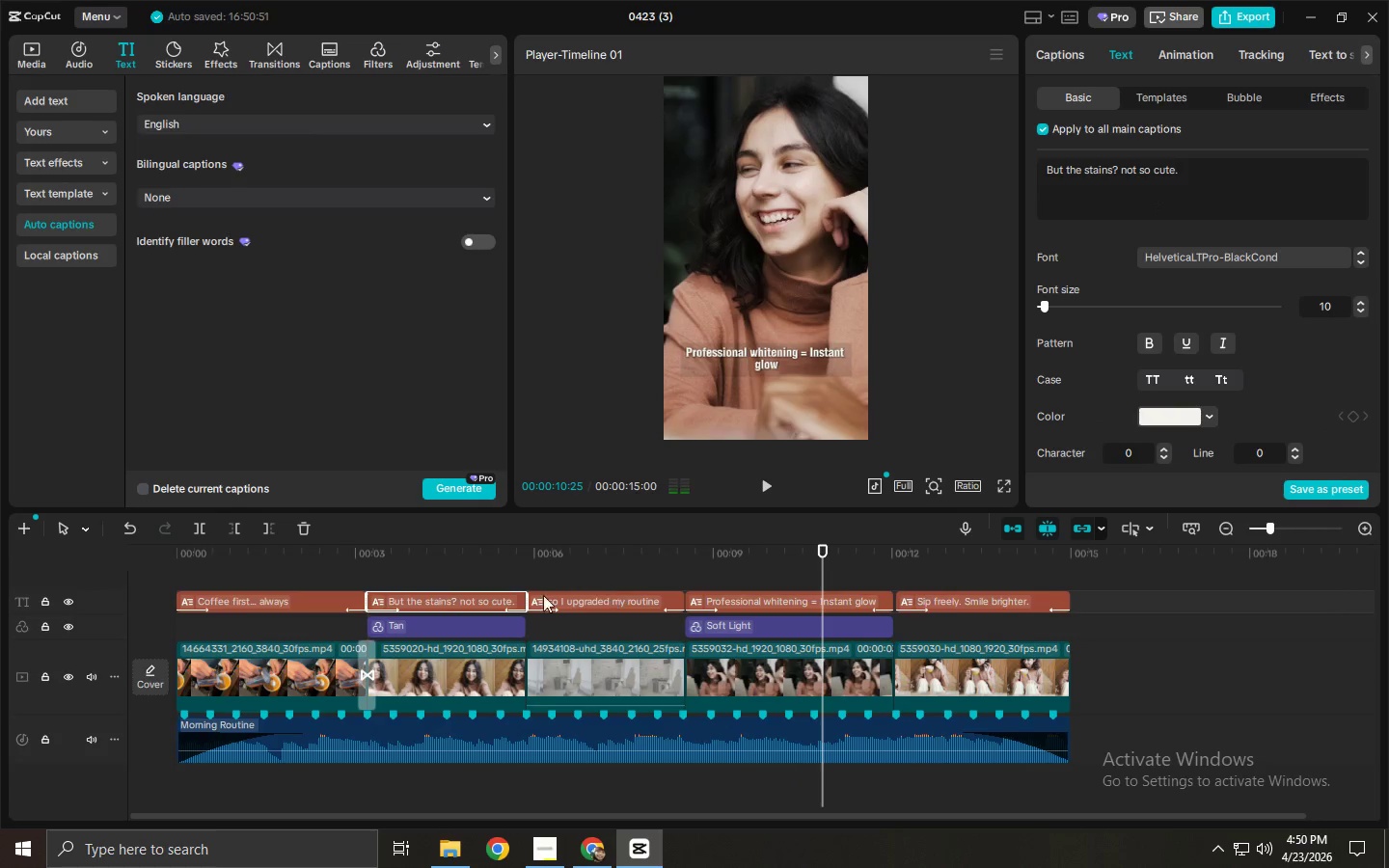 
left_click([437, 595])
 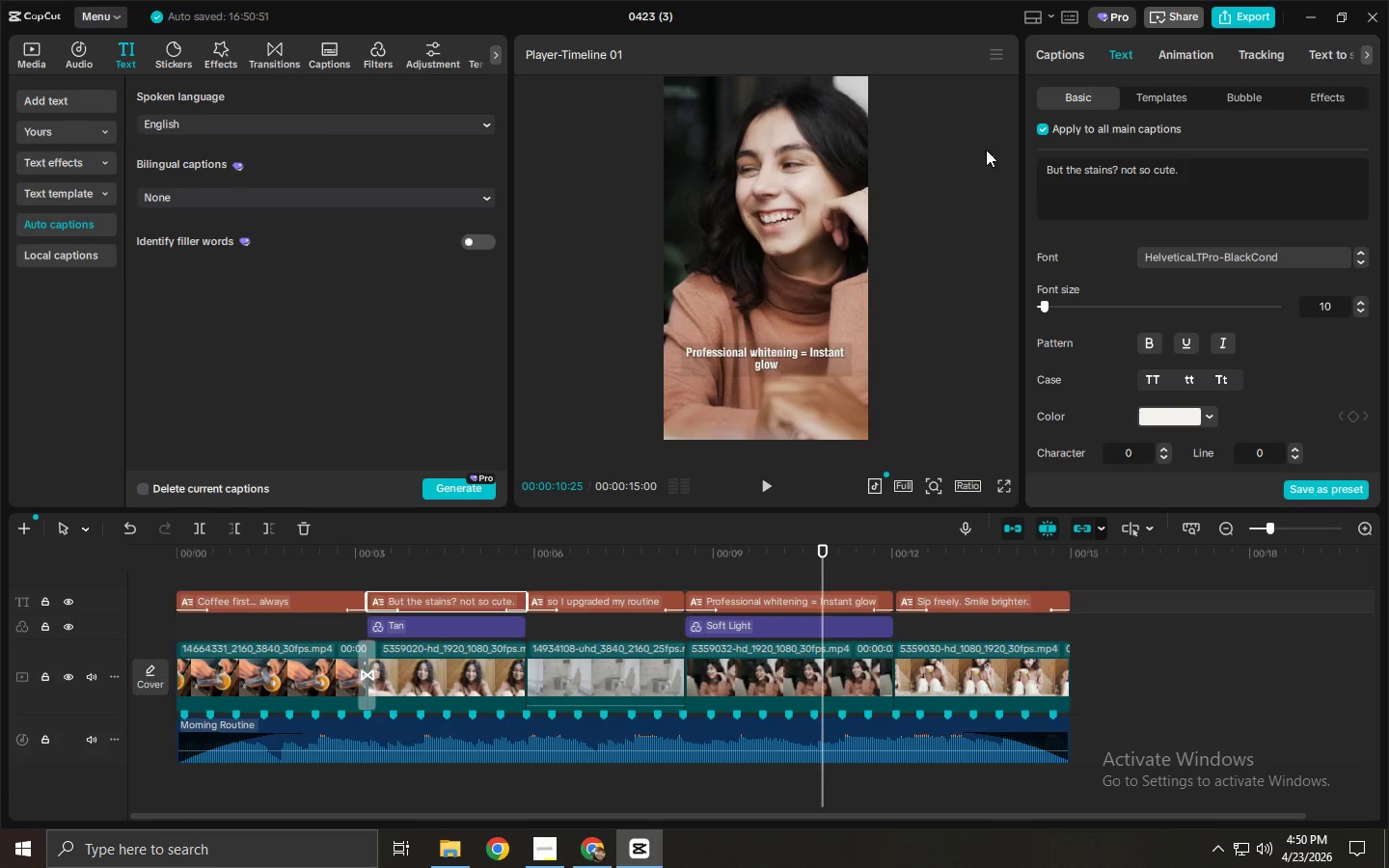 
left_click([1066, 57])
 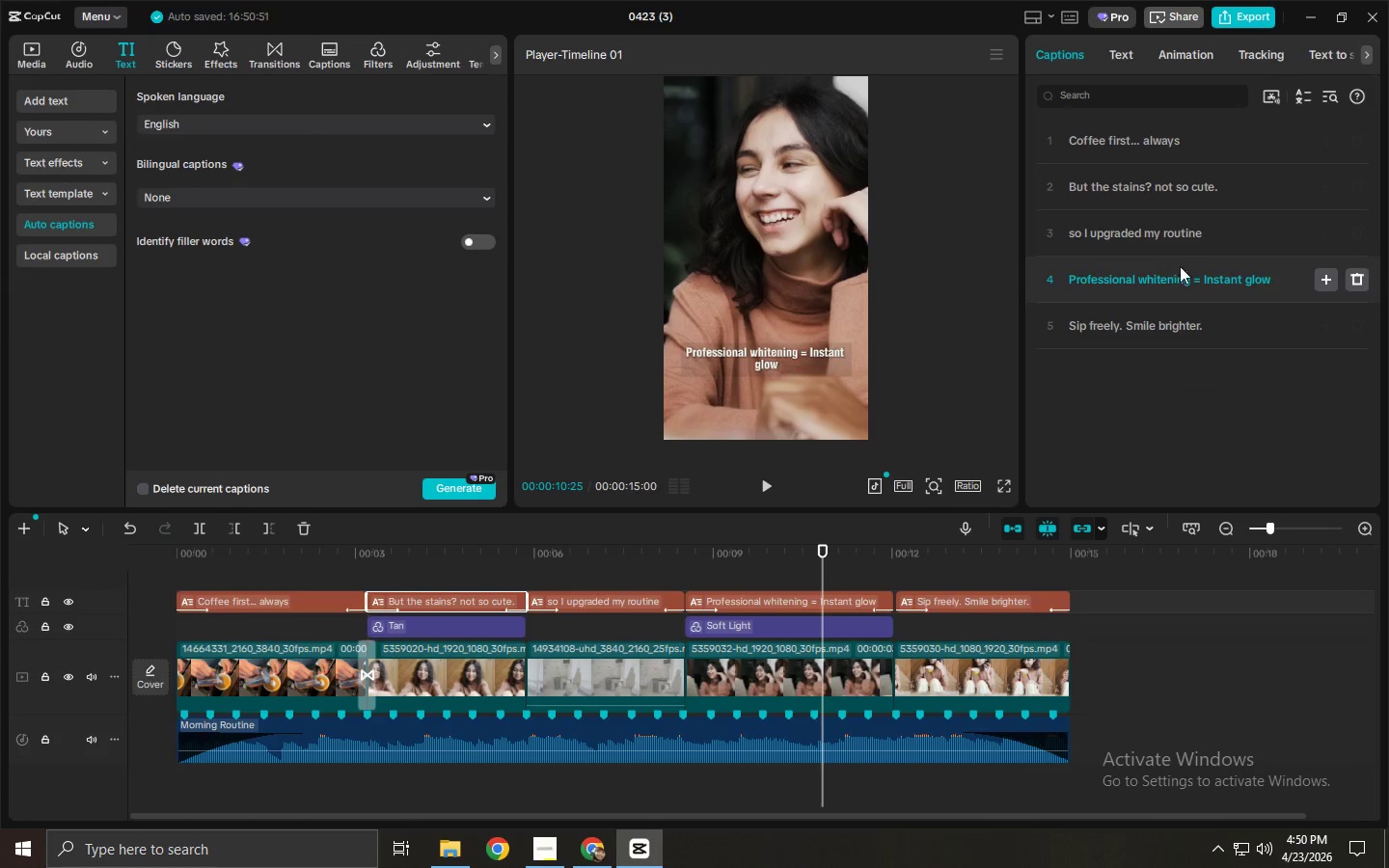 
left_click([1177, 238])
 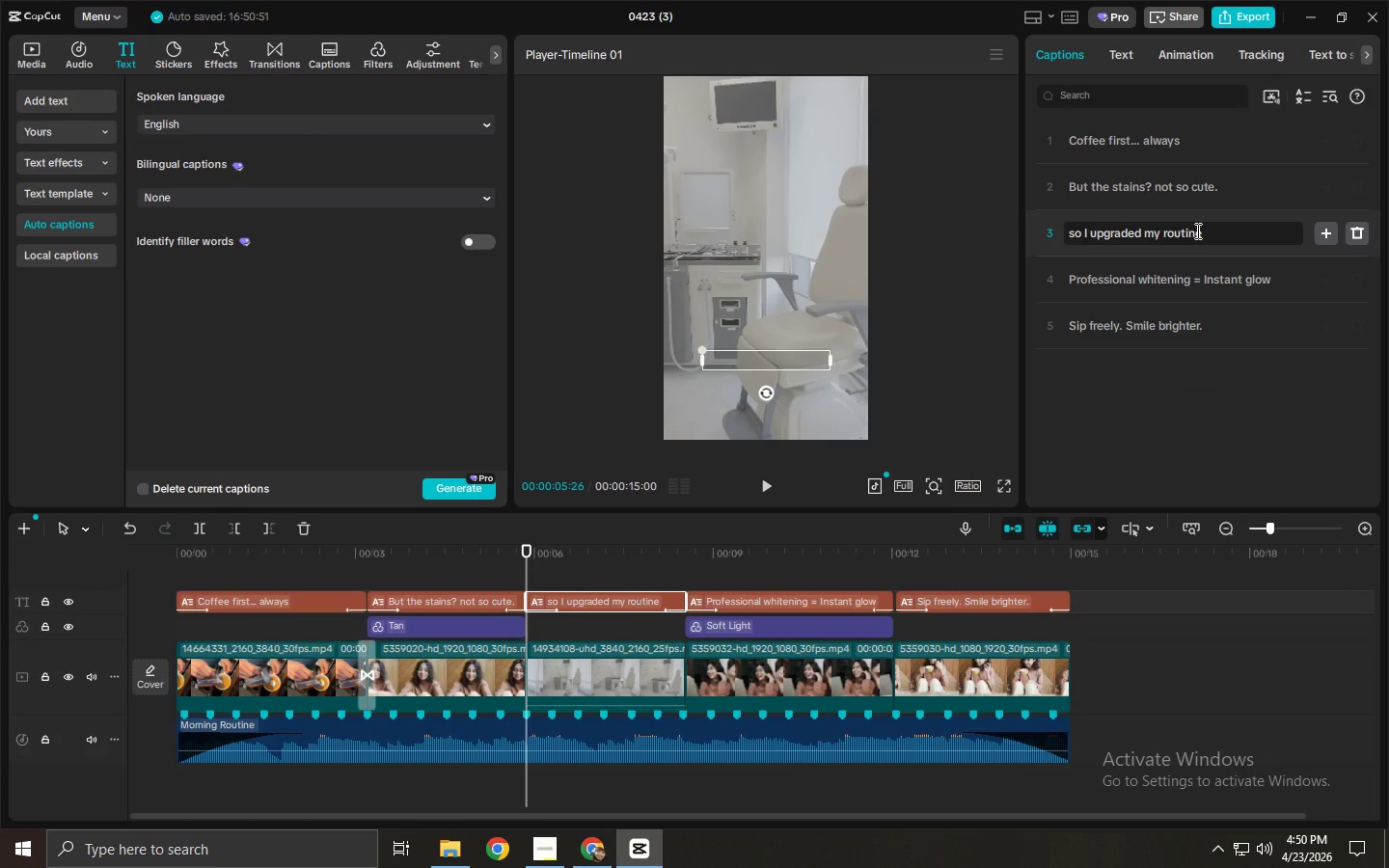 
left_click_drag(start_coordinate=[1207, 231], to_coordinate=[1160, 231])
 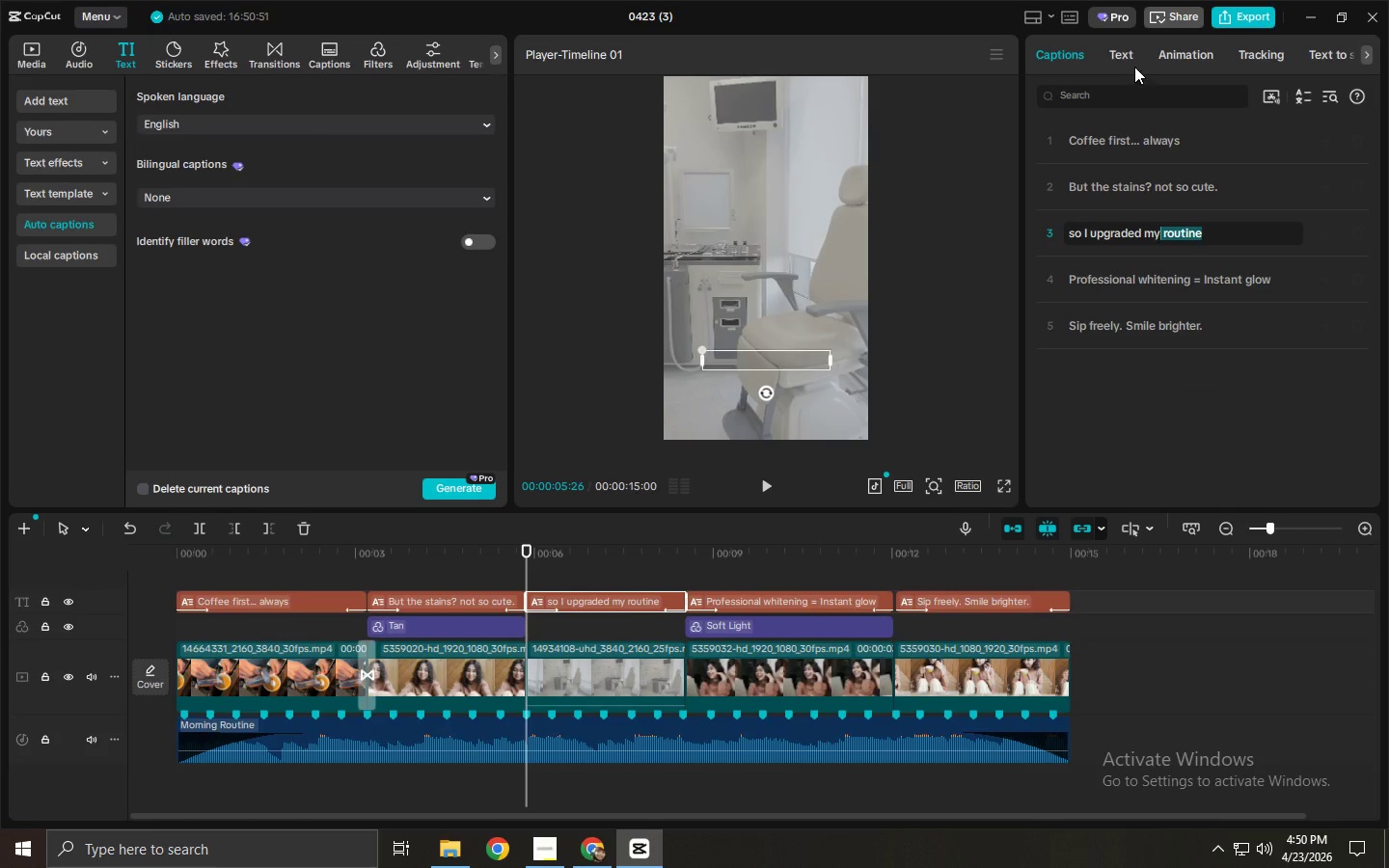 
left_click([1127, 57])
 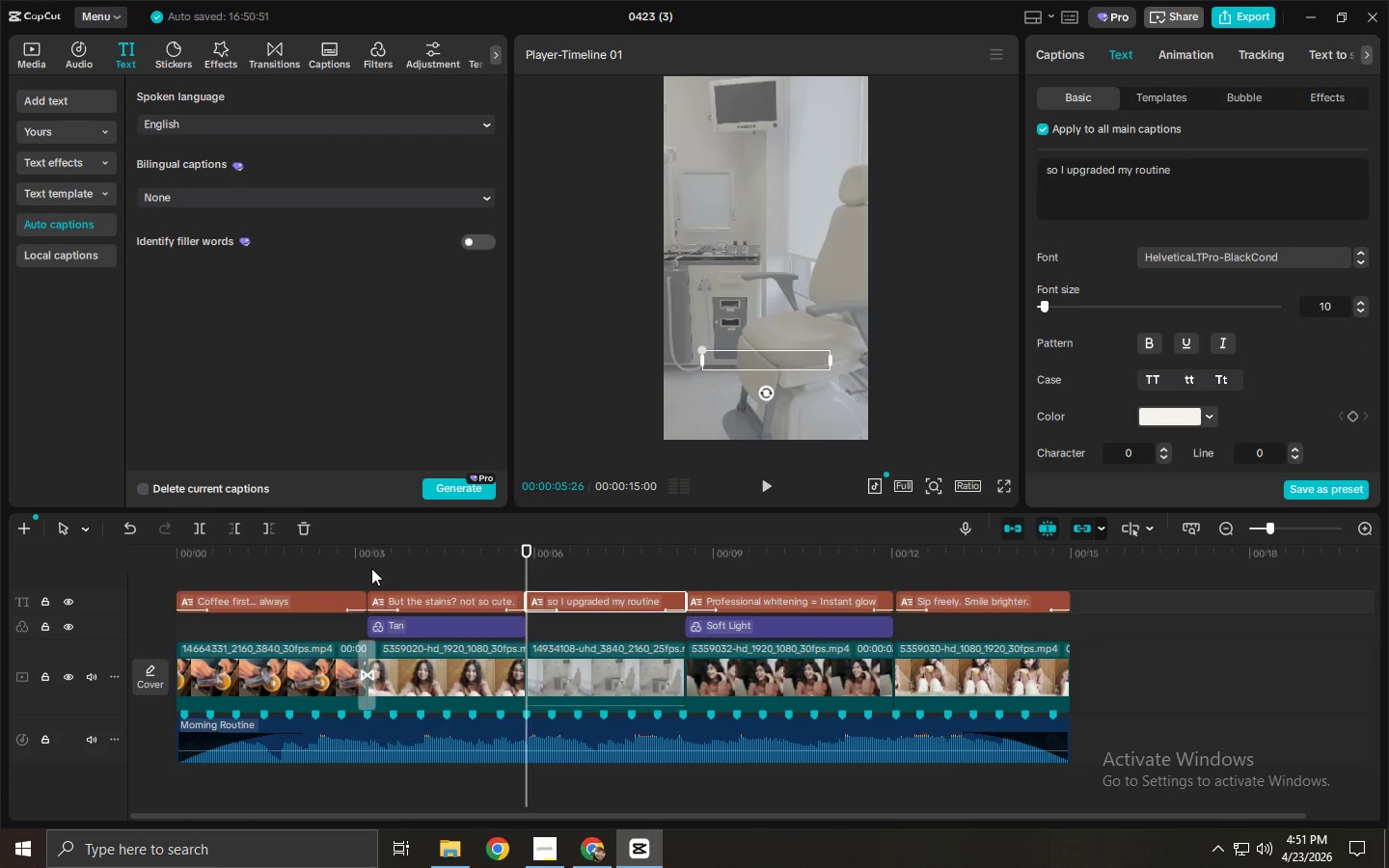 
wait(6.44)
 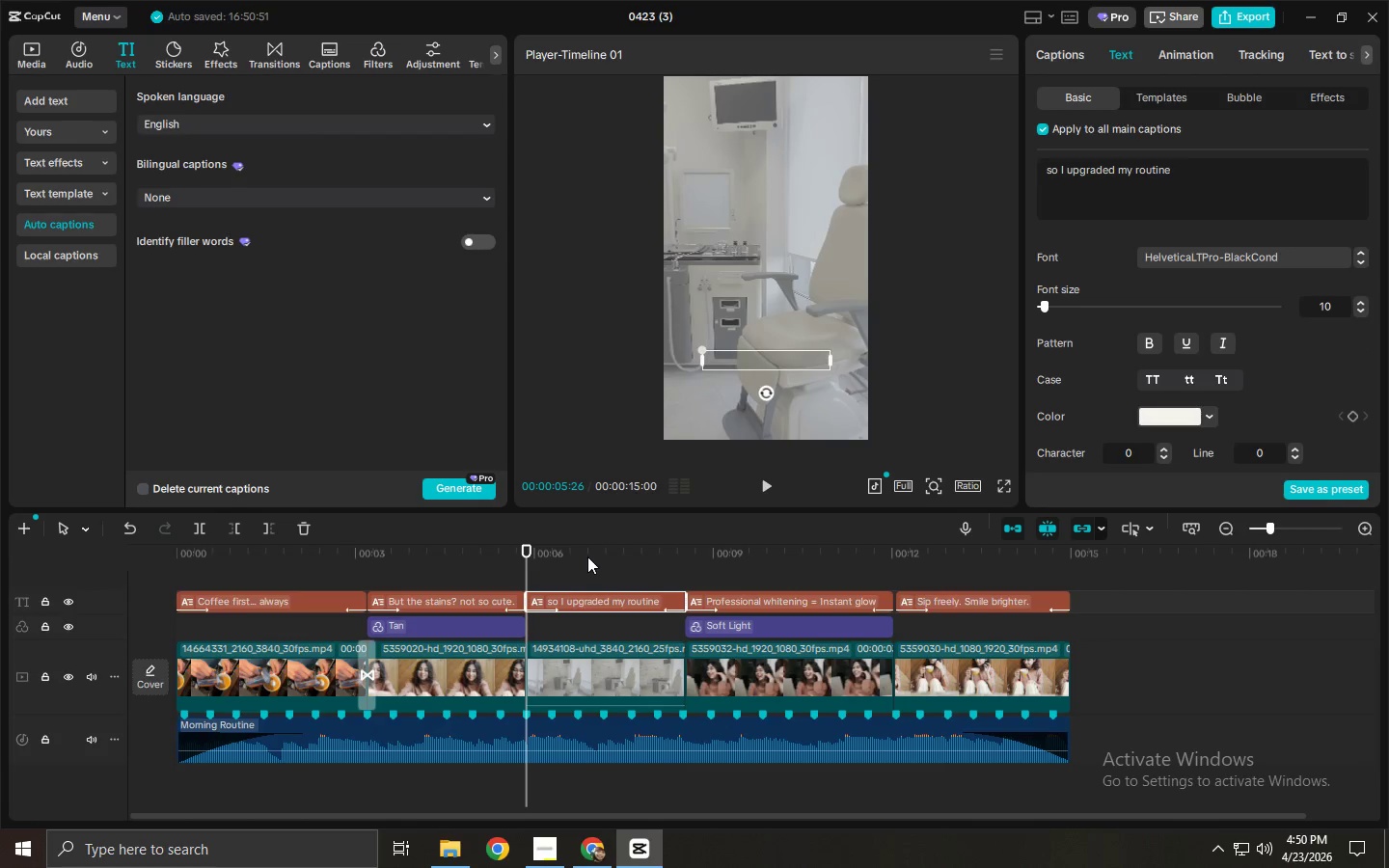 
left_click([457, 604])
 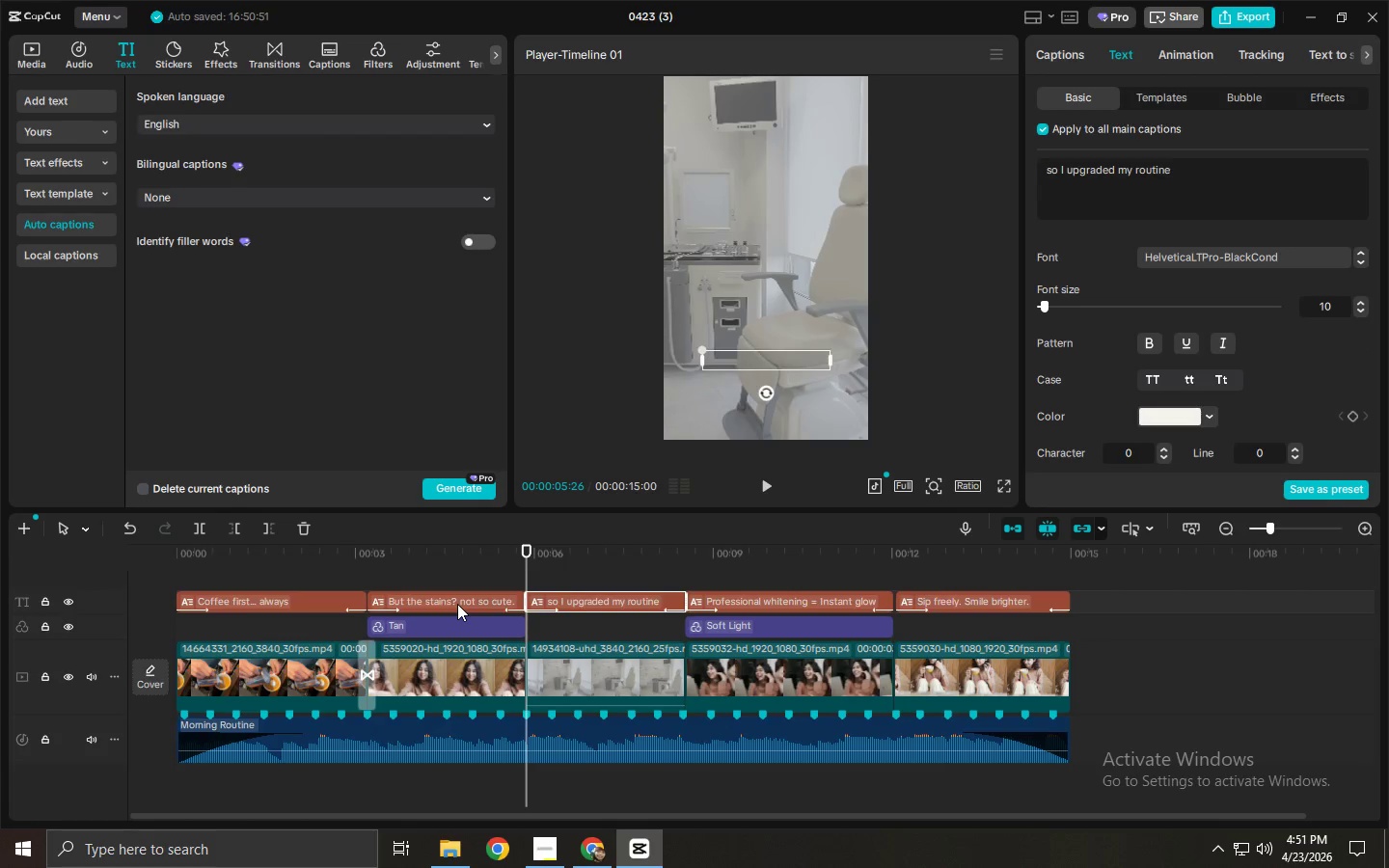 
key(Alt+AltLeft)
 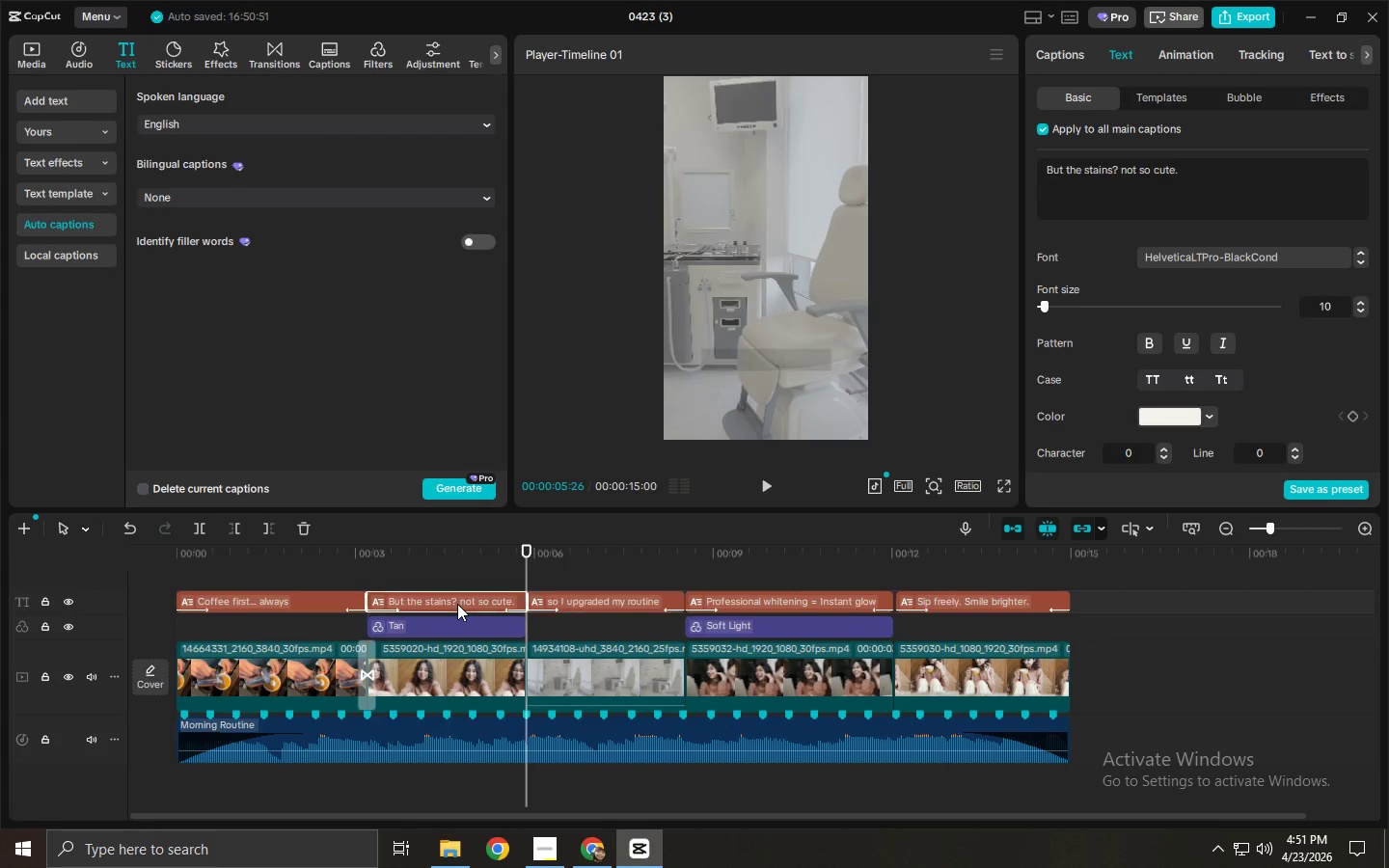 
key(Alt+Tab)
 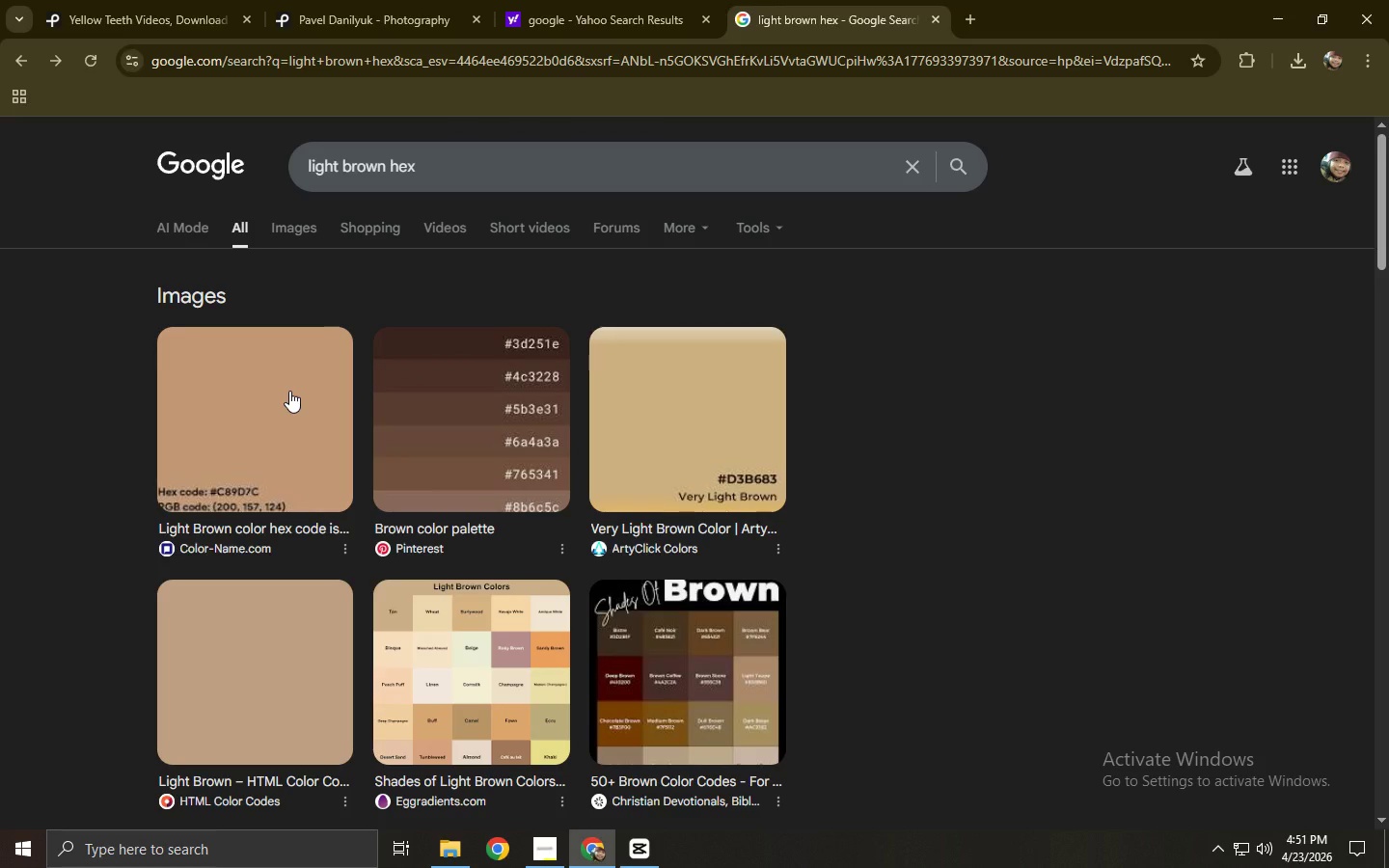 
left_click([289, 391])
 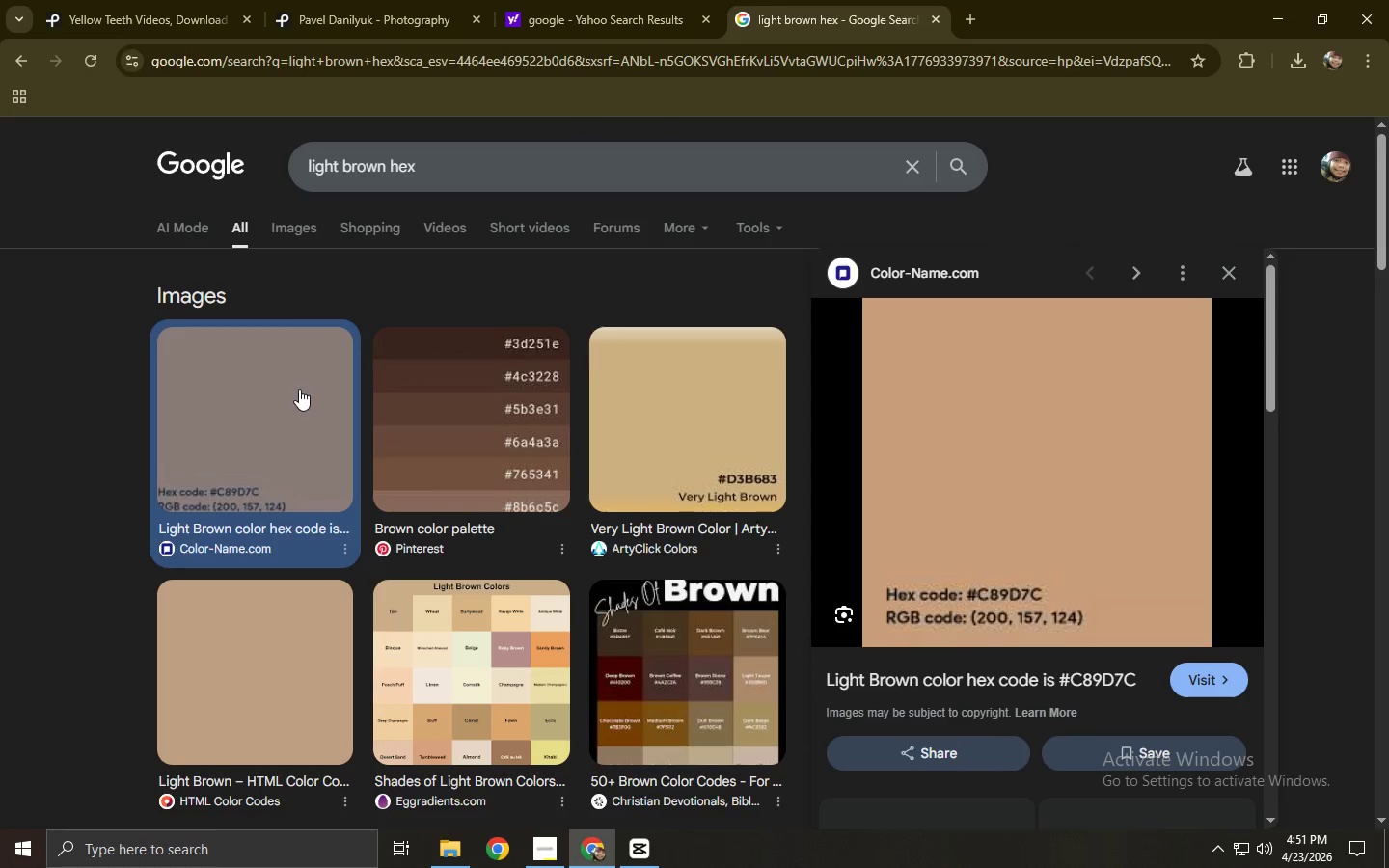 
scroll: coordinate [1282, 588], scroll_direction: down, amount: 2.0
 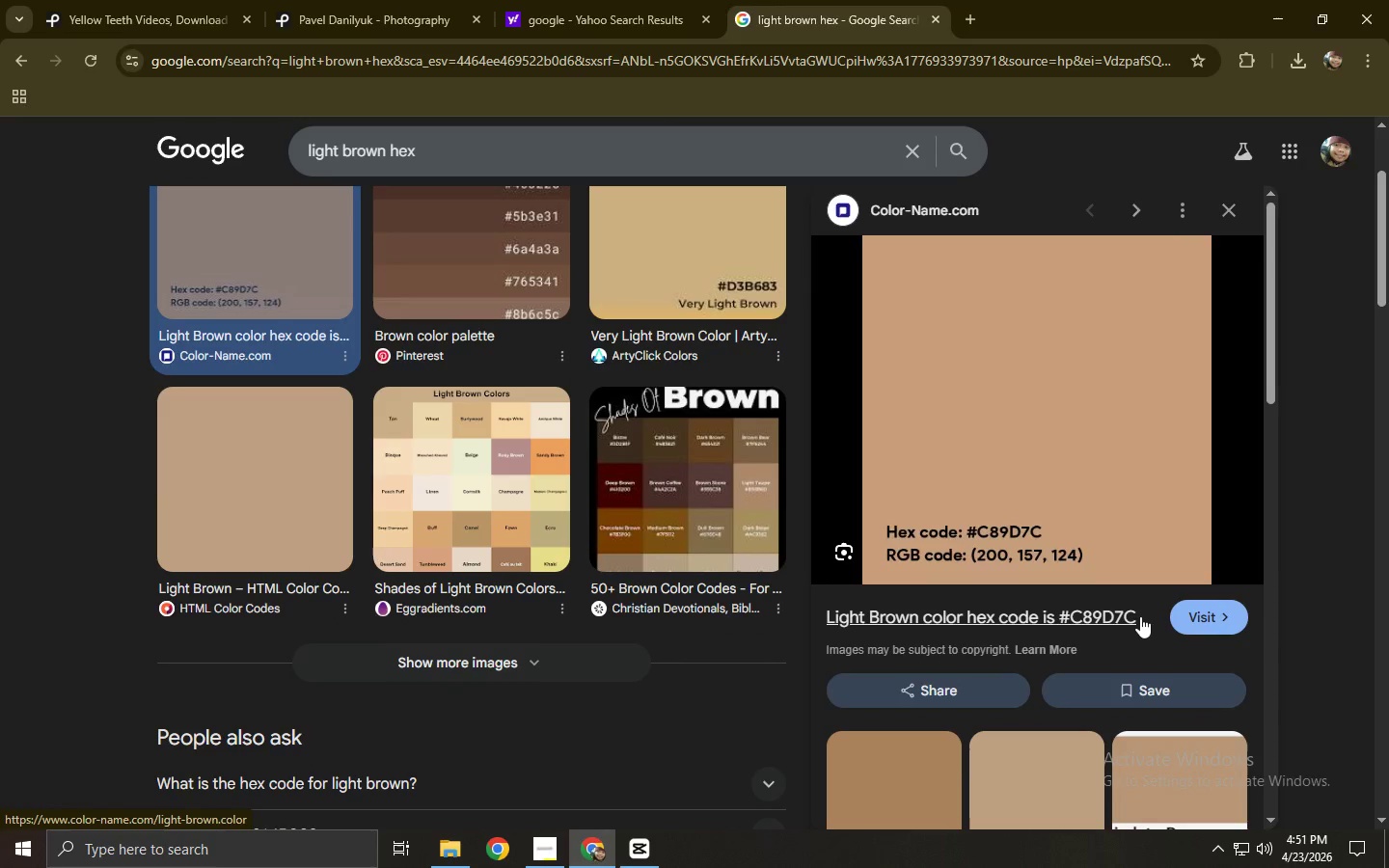 
left_click_drag(start_coordinate=[1147, 612], to_coordinate=[1103, 614])
 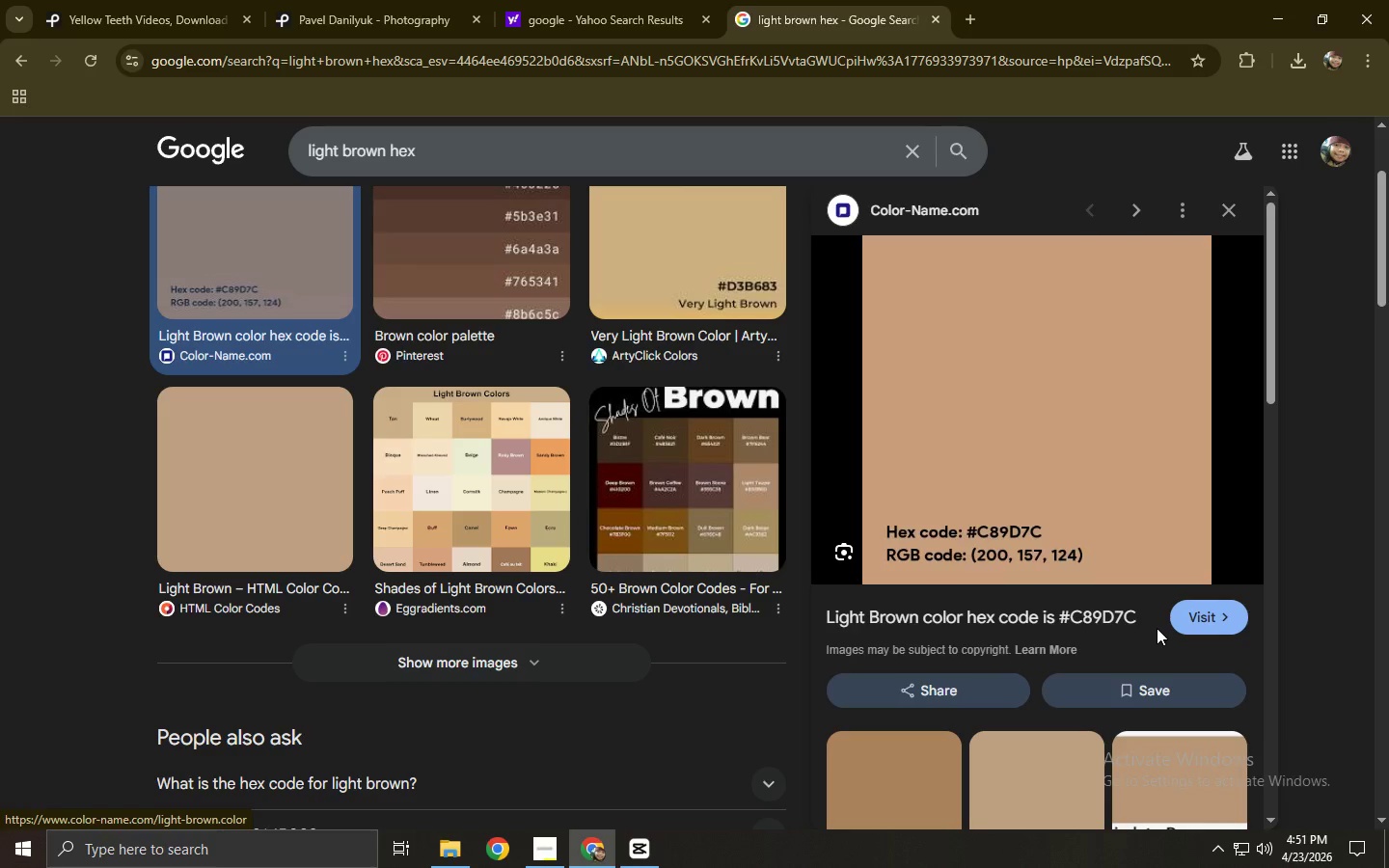 
left_click_drag(start_coordinate=[1157, 627], to_coordinate=[1070, 626])
 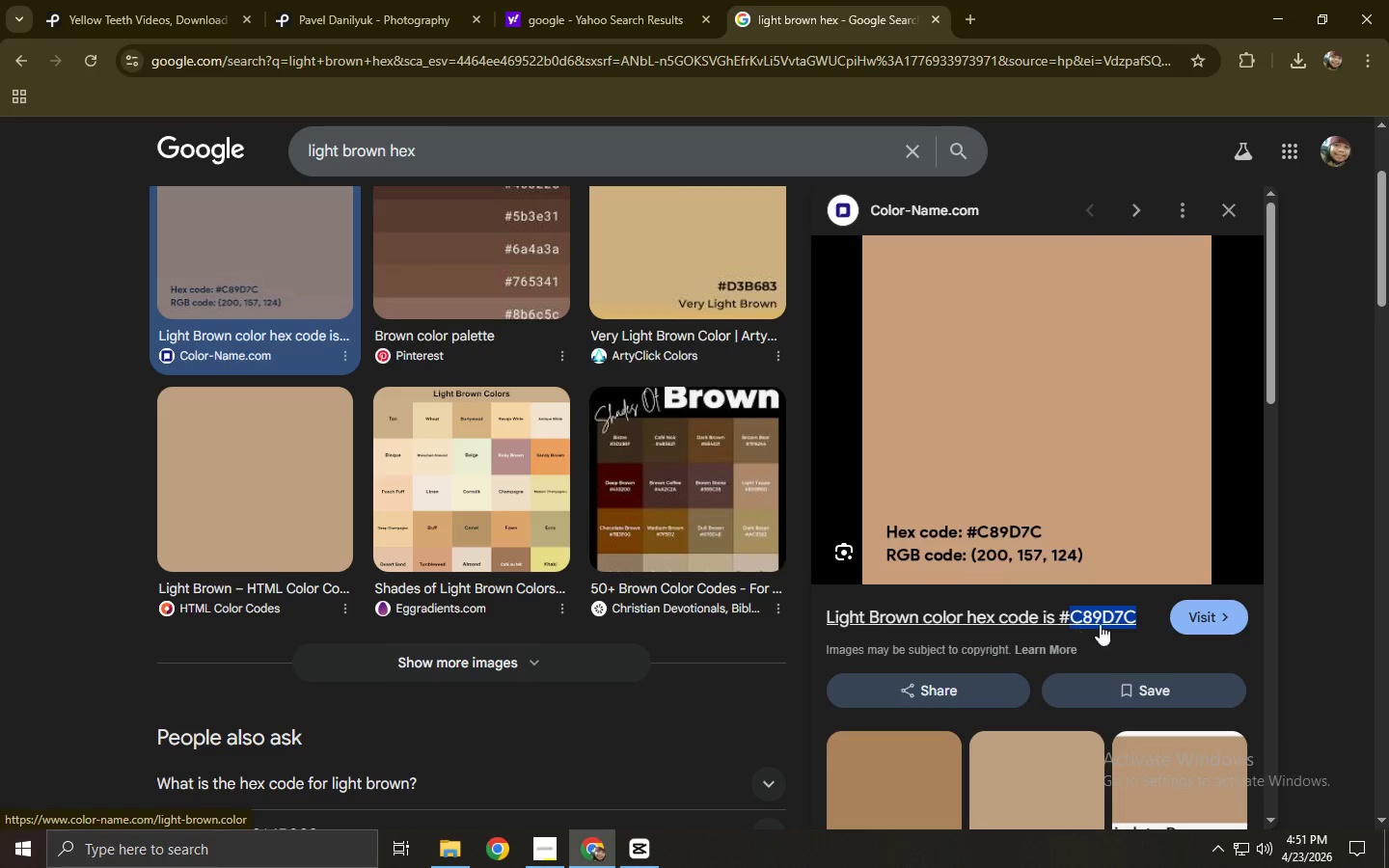 
key(Control+ControlLeft)
 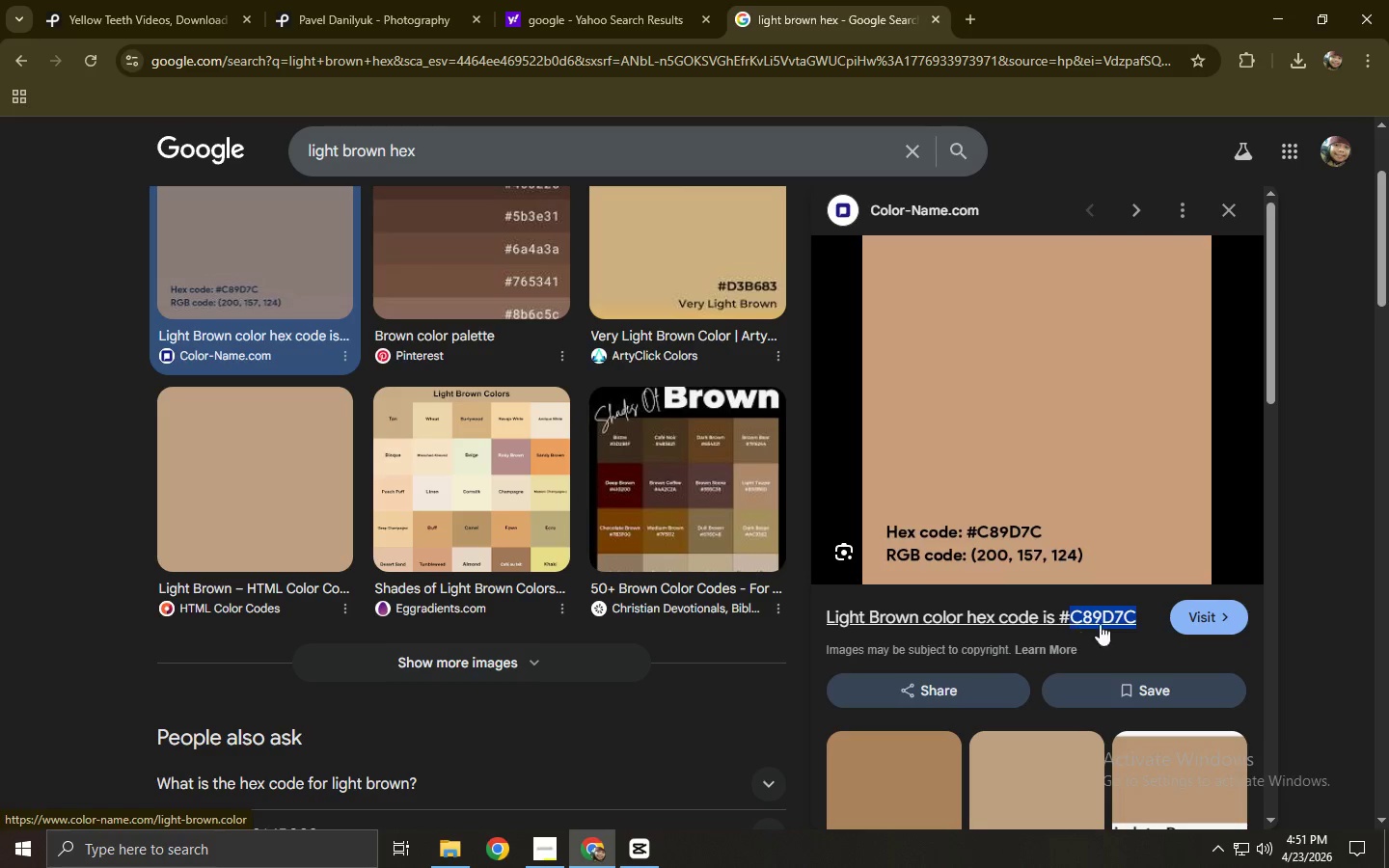 
key(Control+C)
 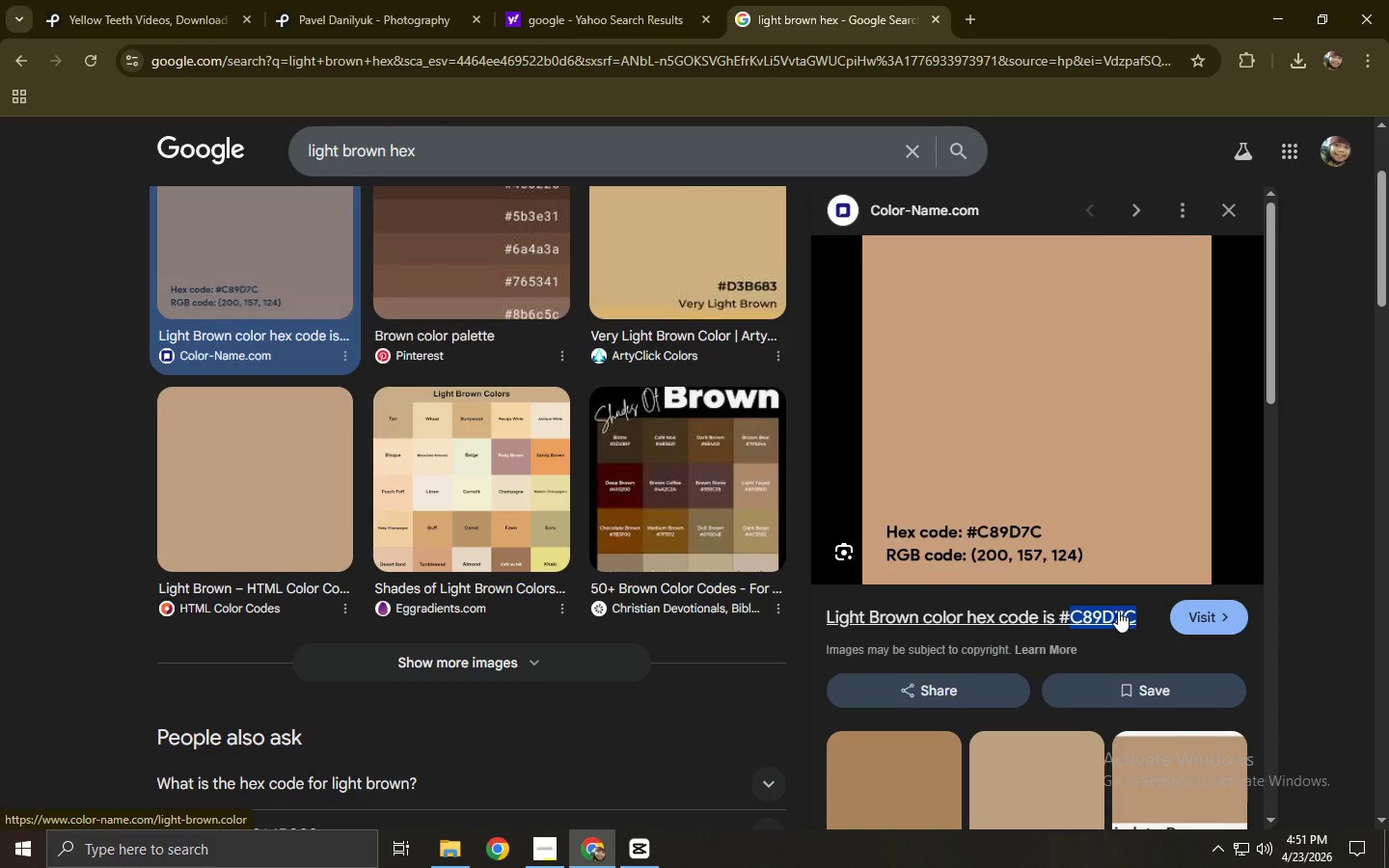 
key(Alt+AltLeft)
 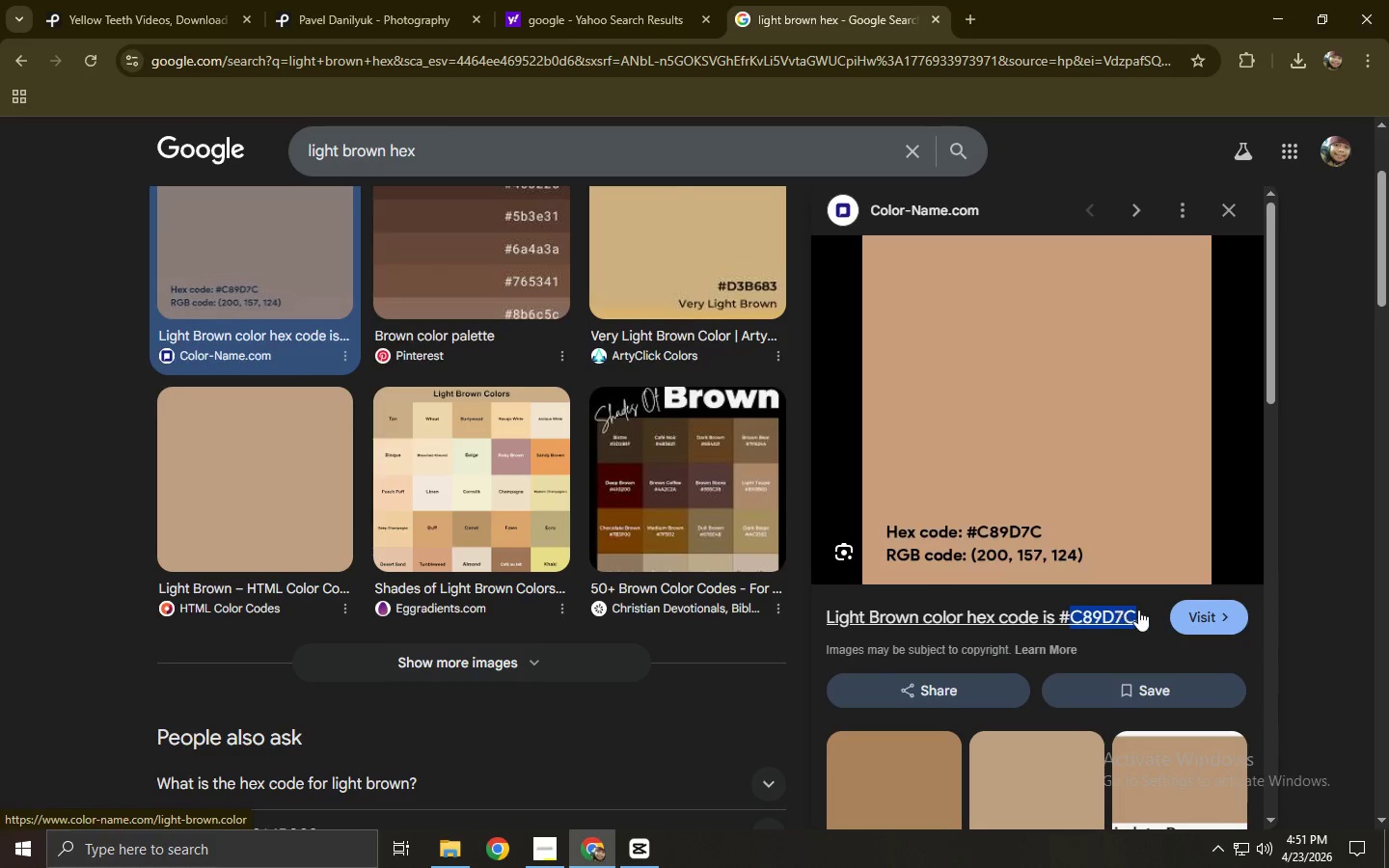 
key(Alt+Tab)
 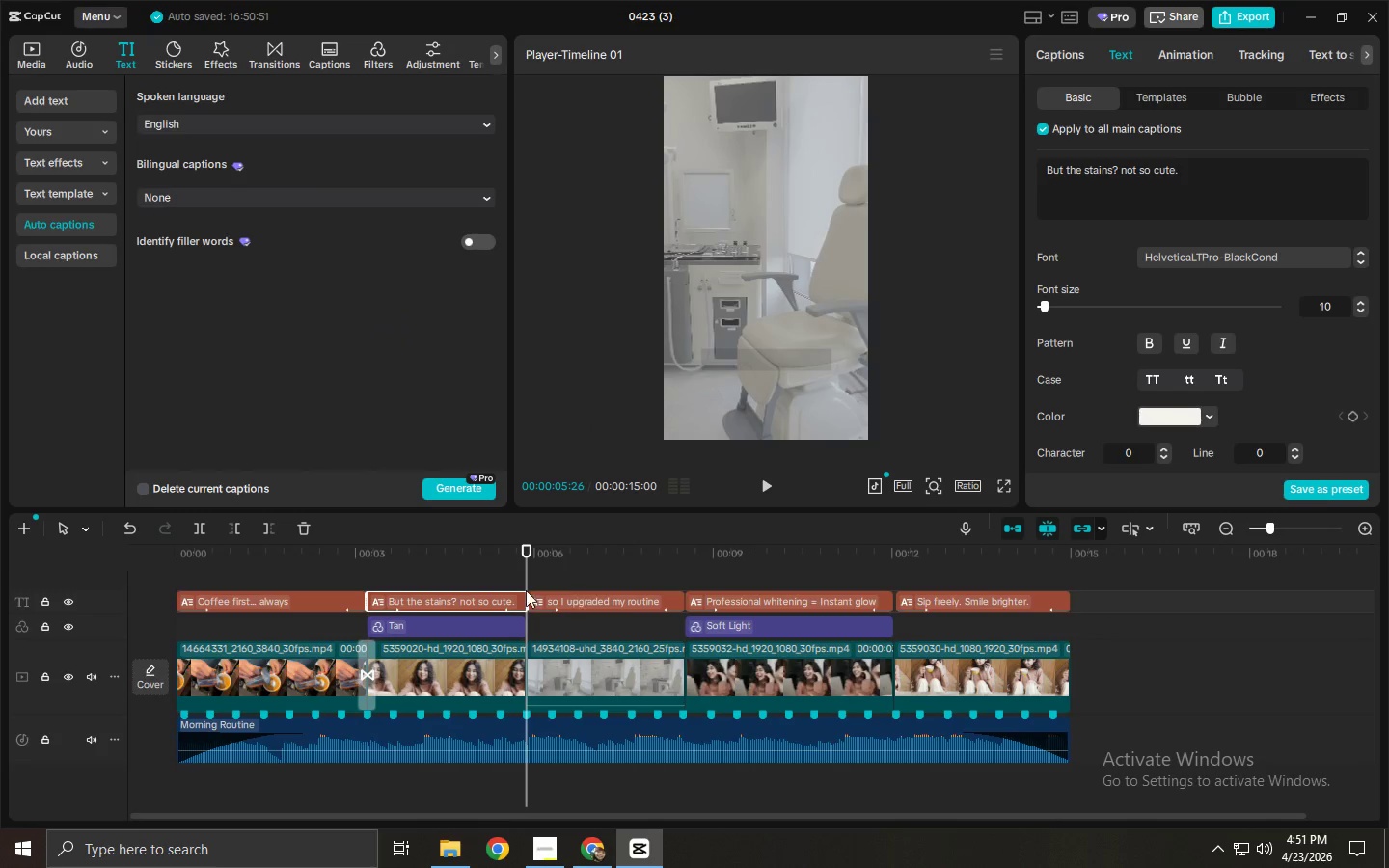 
left_click([465, 599])
 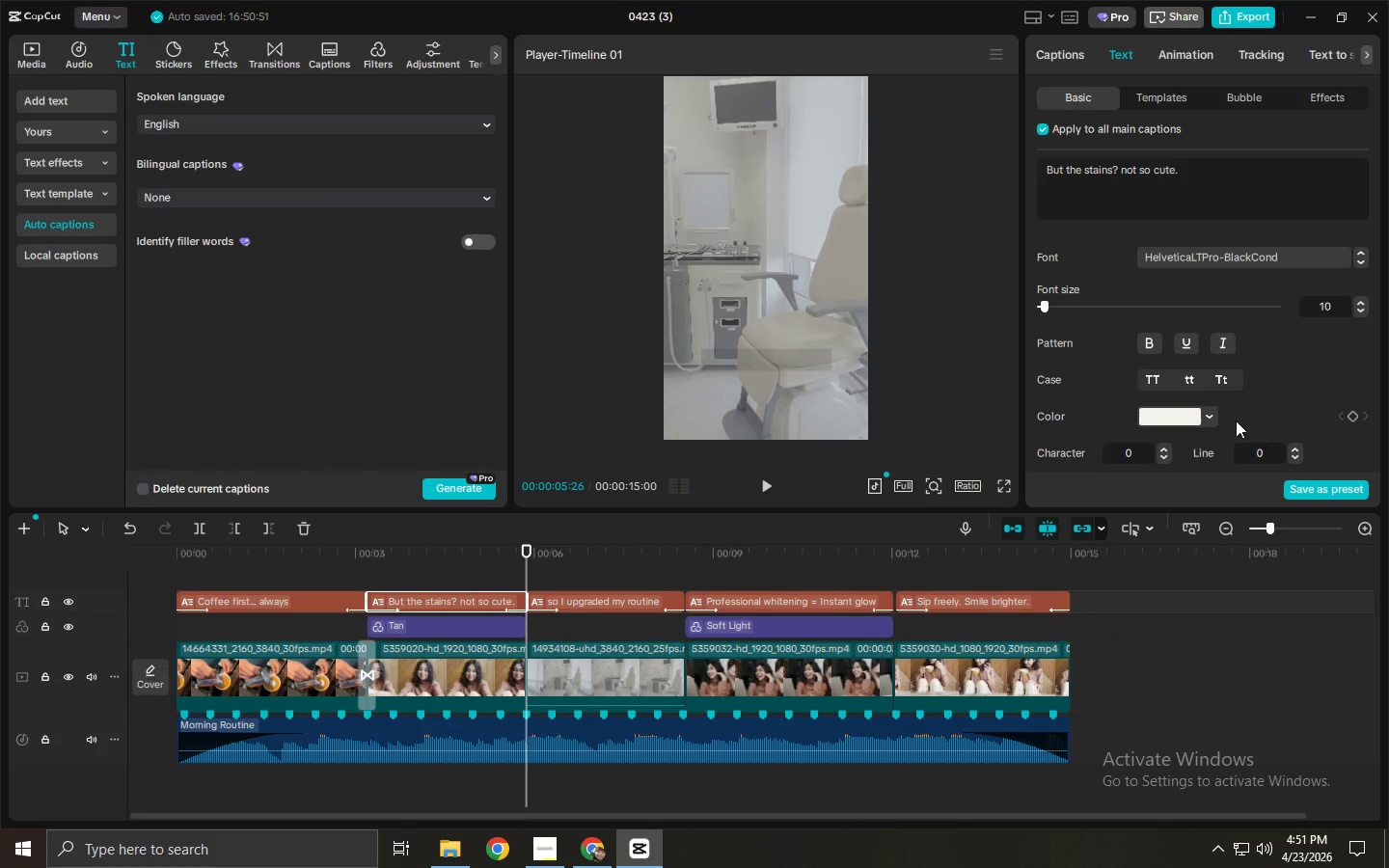 
left_click([1182, 420])
 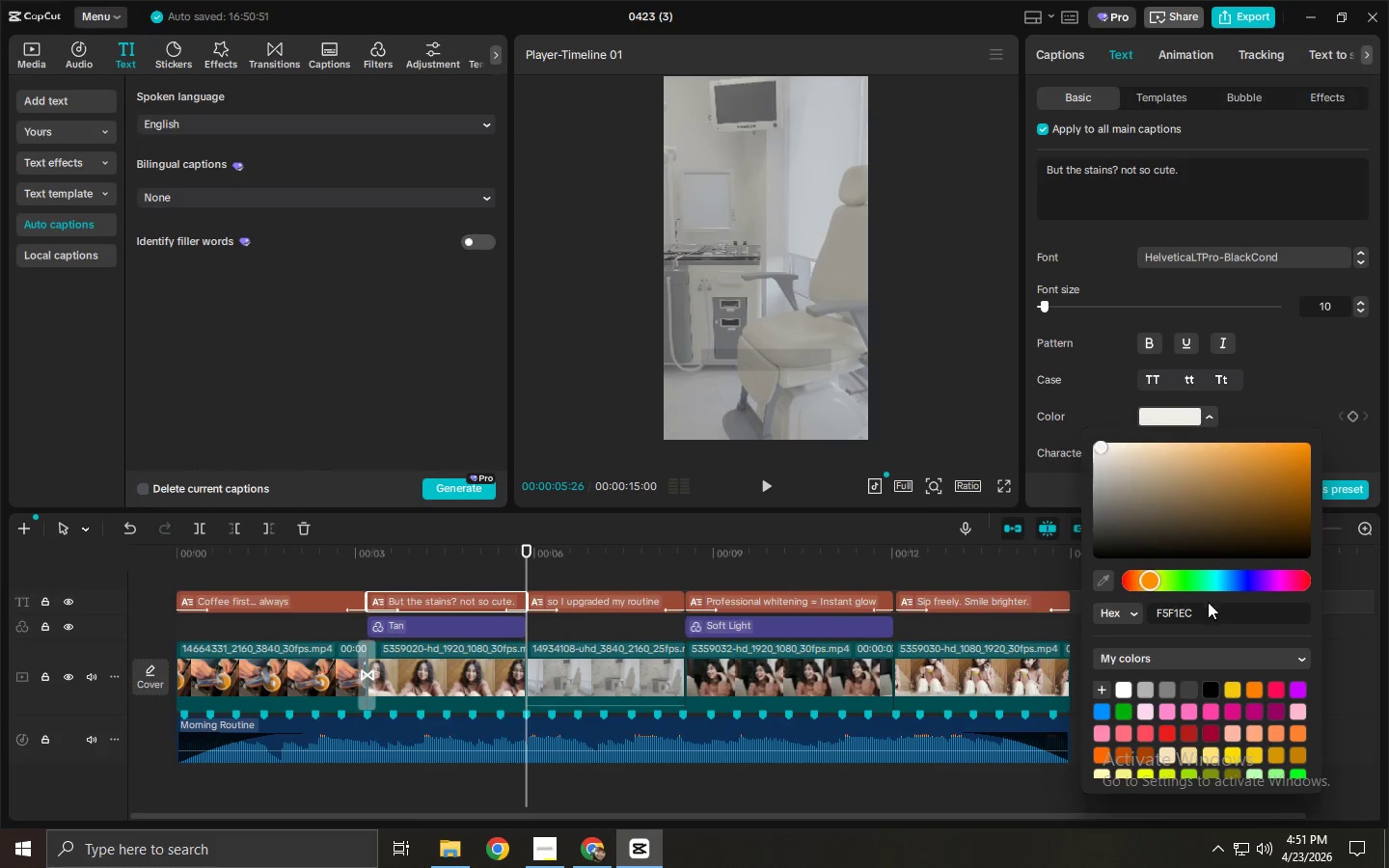 
left_click_drag(start_coordinate=[1217, 616], to_coordinate=[1138, 618])
 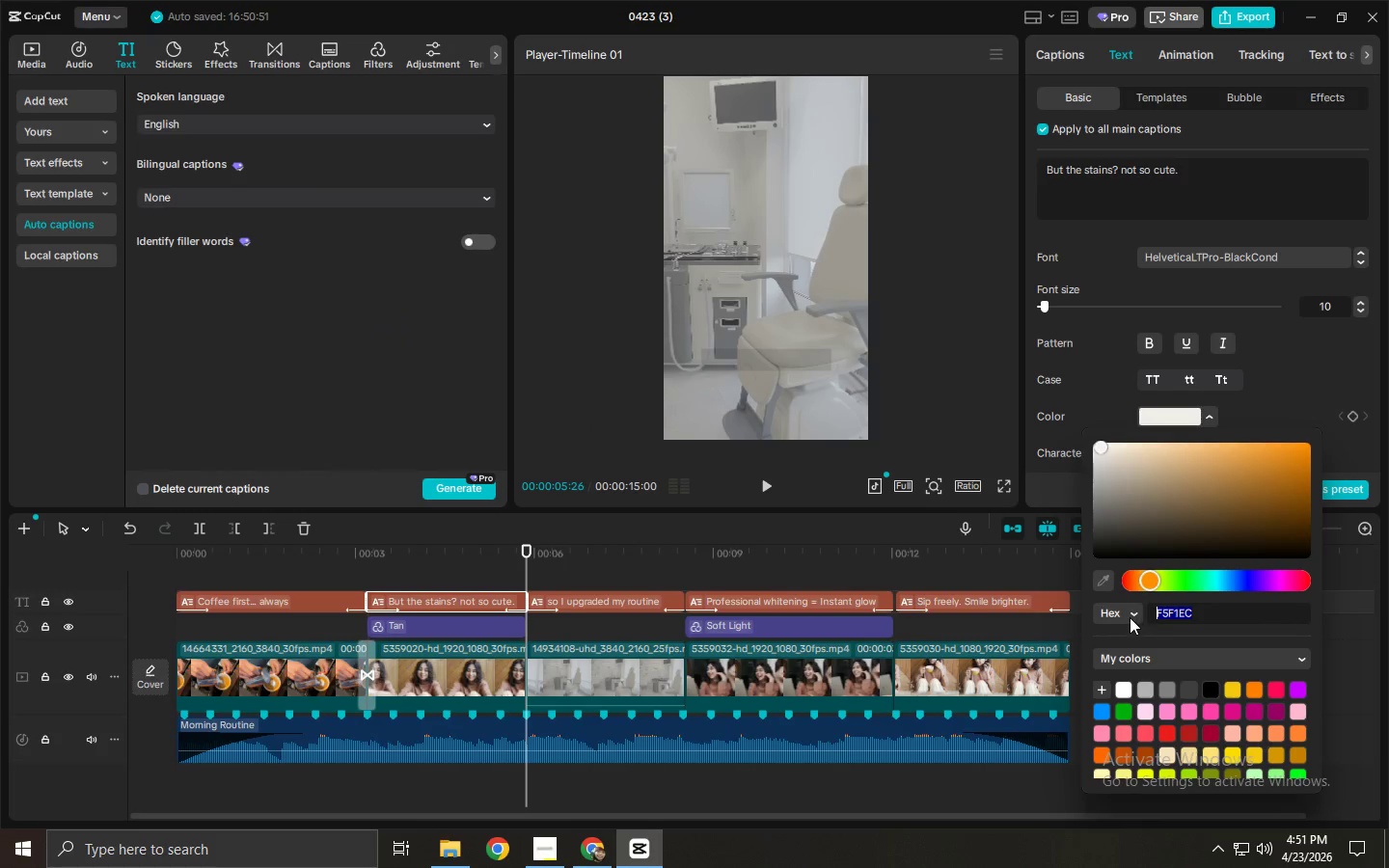 
key(Control+ControlLeft)
 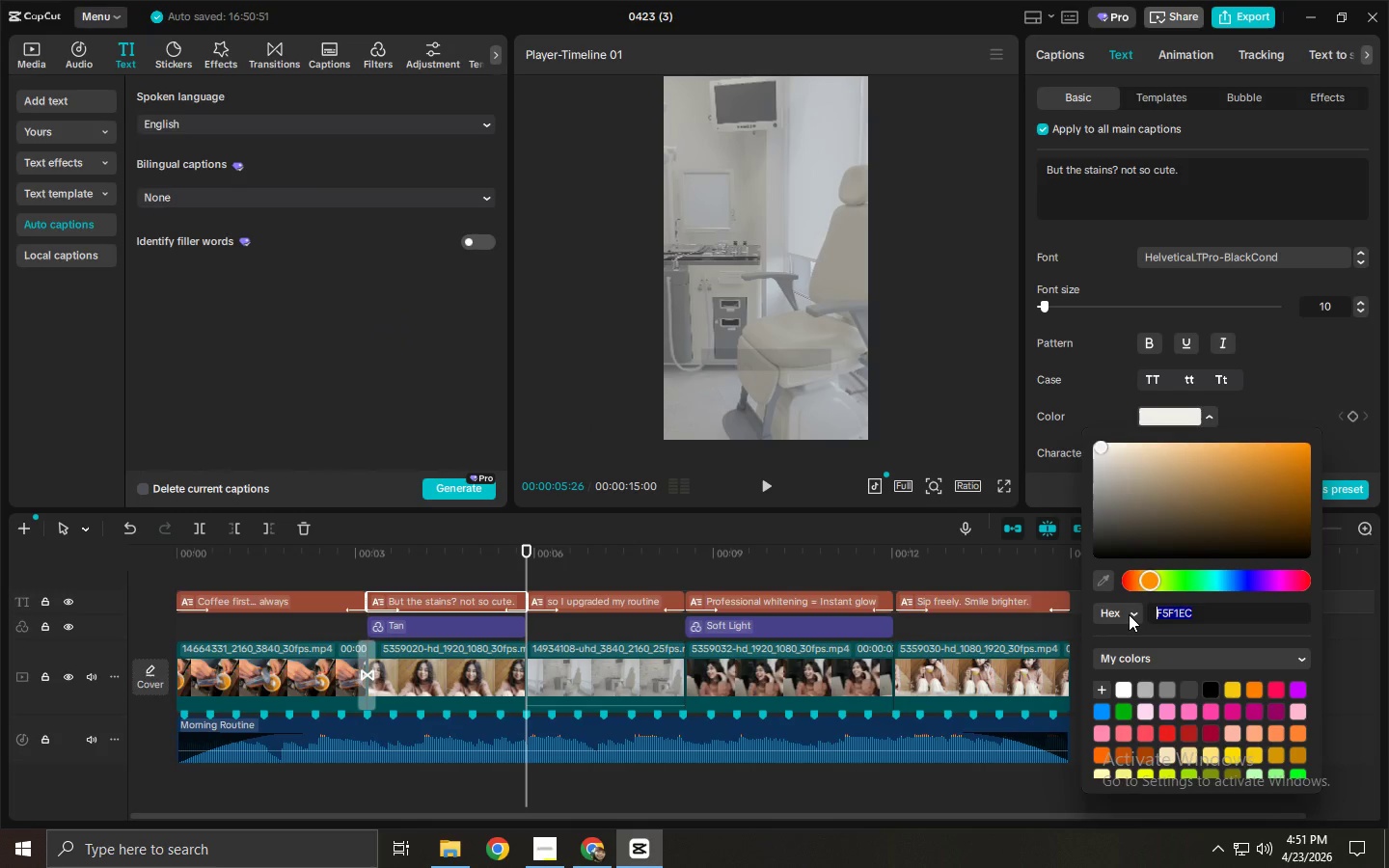 
key(Control+V)
 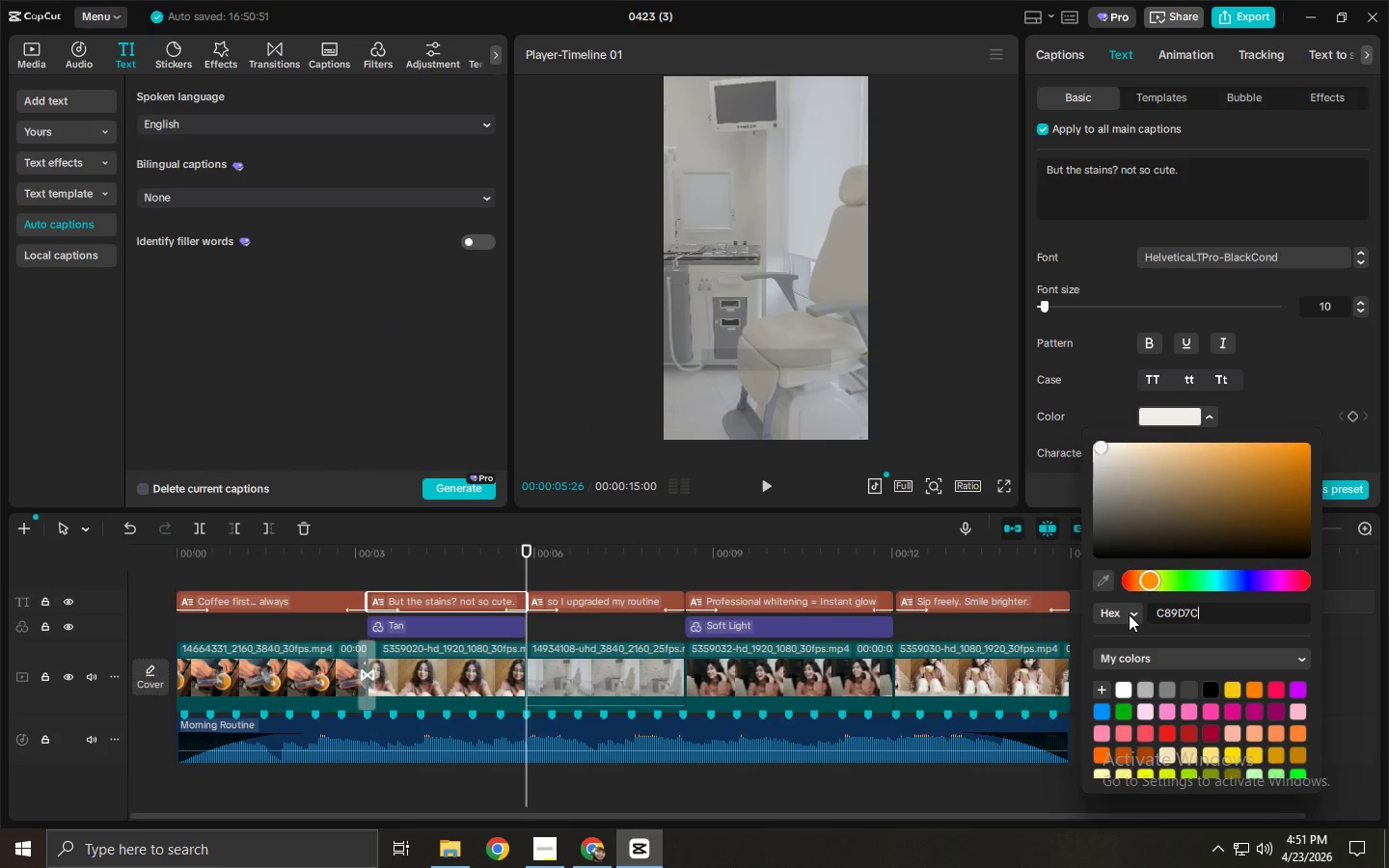 
key(NumpadEnter)
 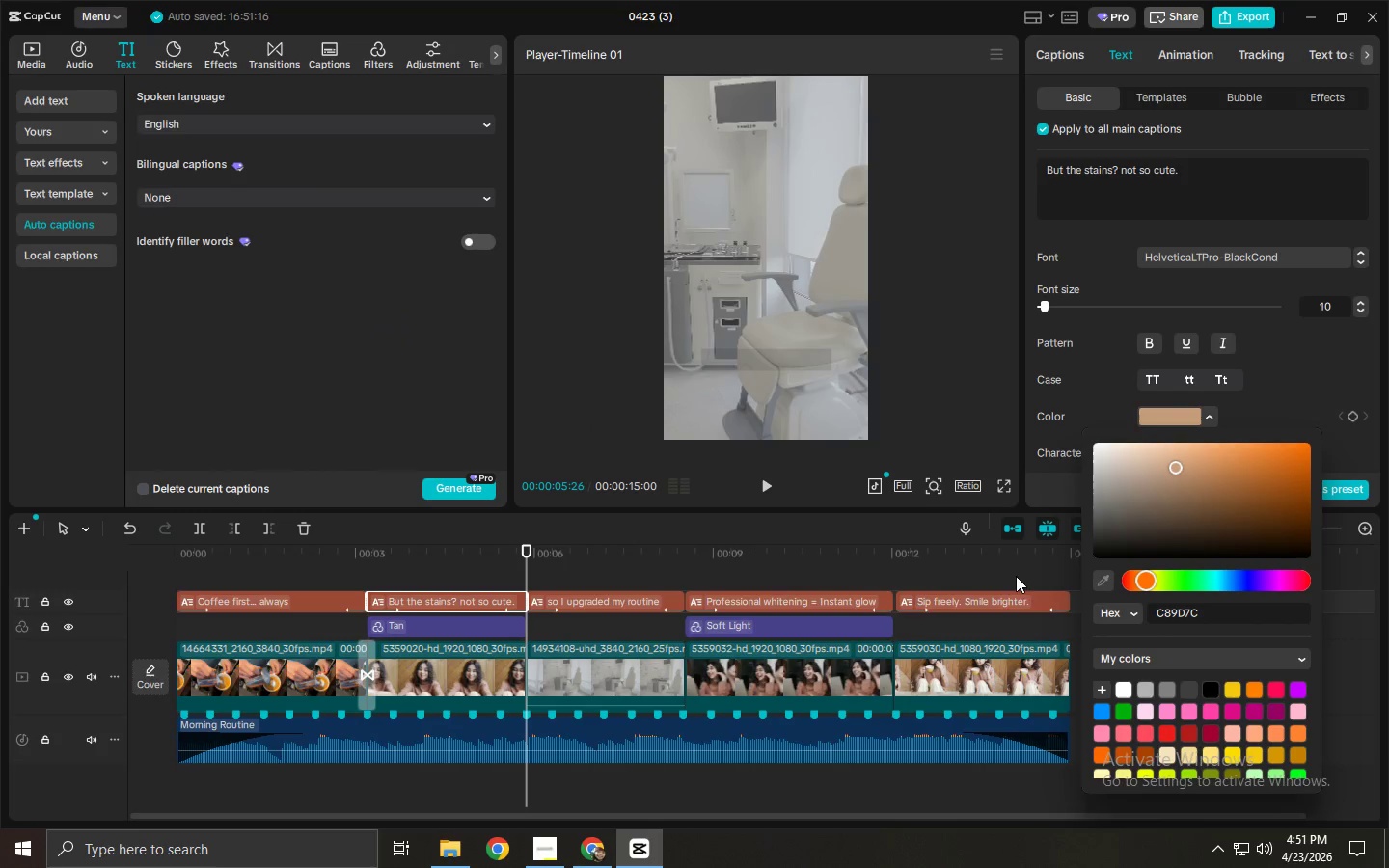 
left_click([491, 590])
 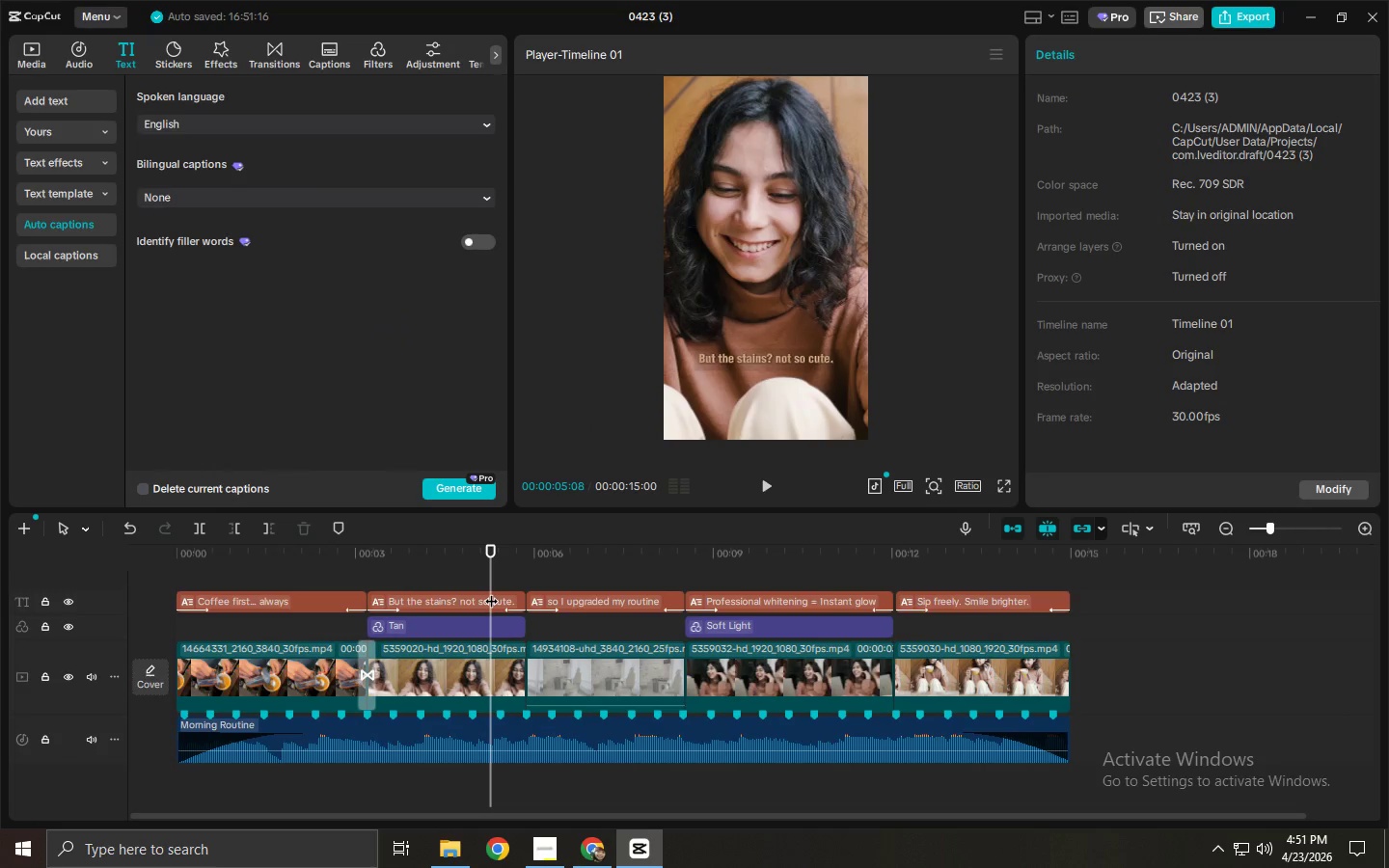 
key(Control+ControlLeft)
 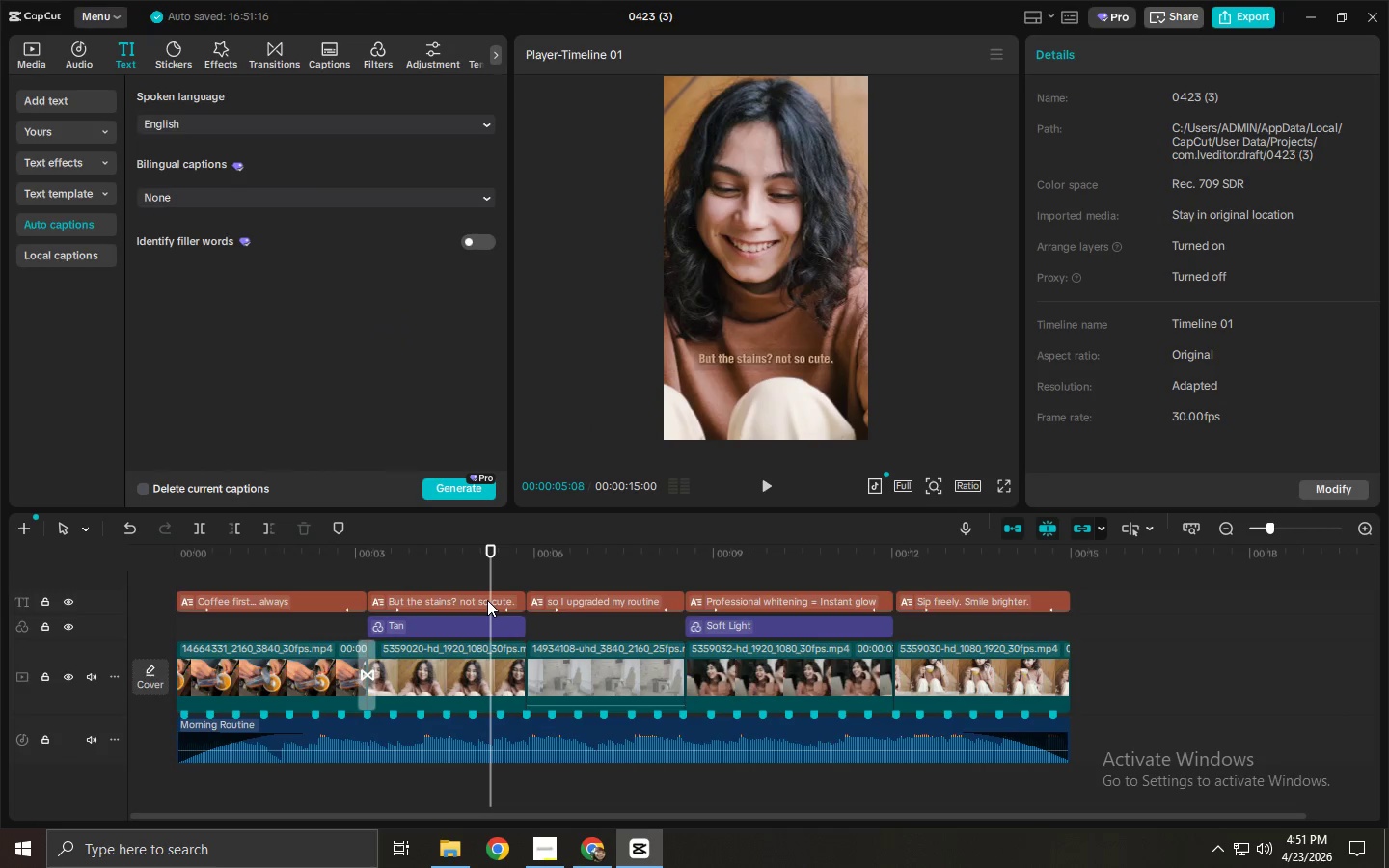 
key(Control+Z)
 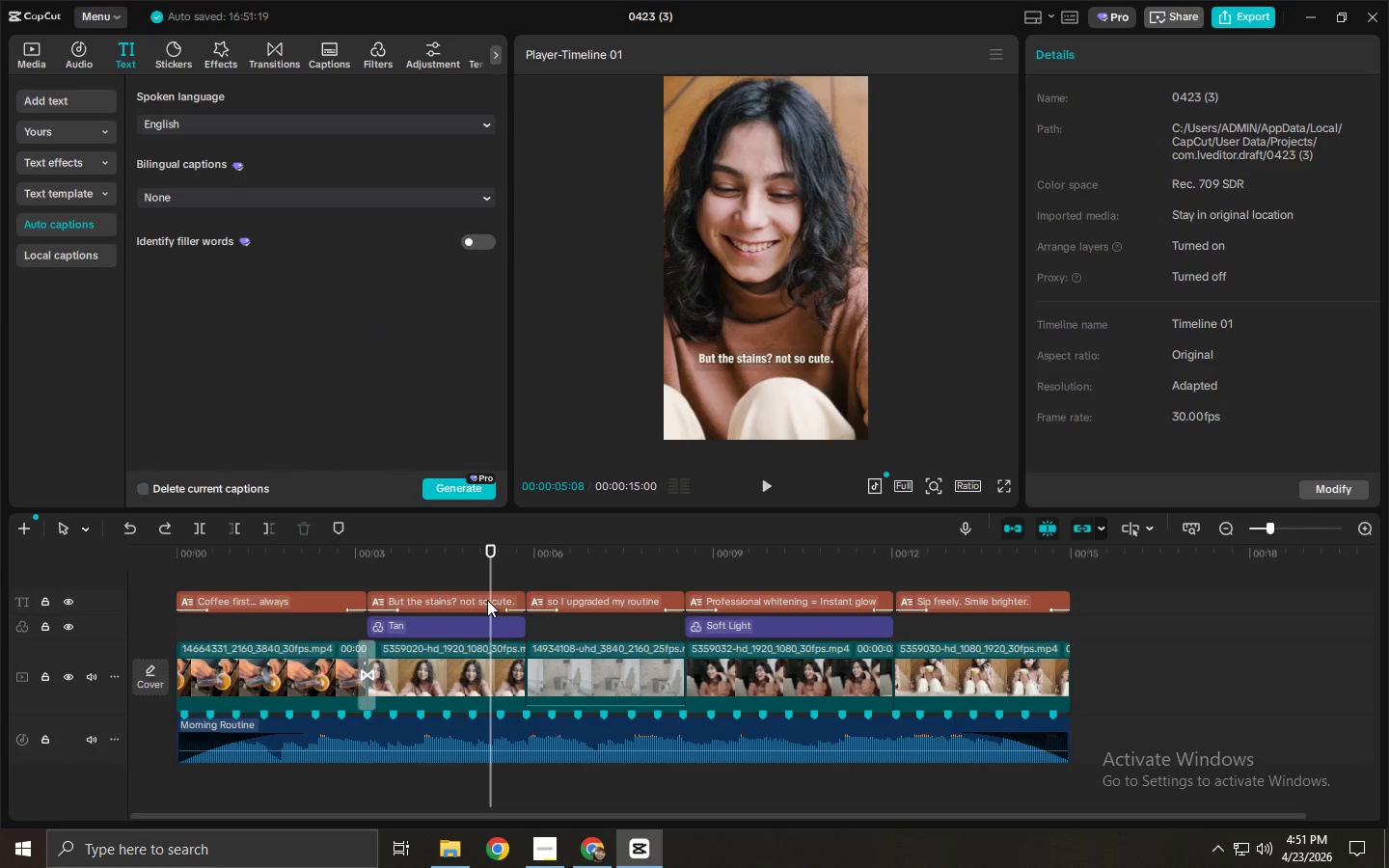 
left_click([487, 605])
 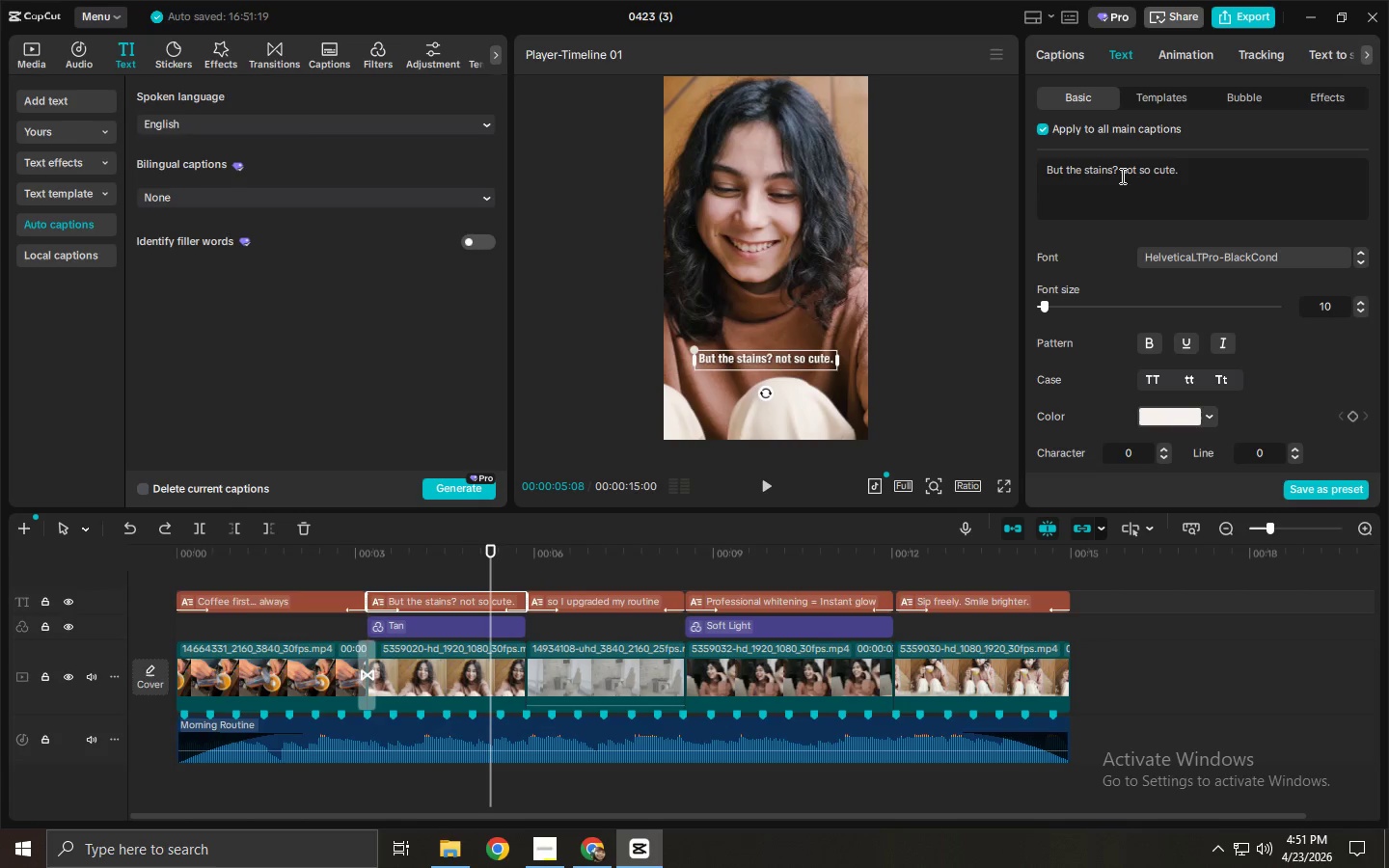 
left_click_drag(start_coordinate=[1111, 173], to_coordinate=[1087, 174])
 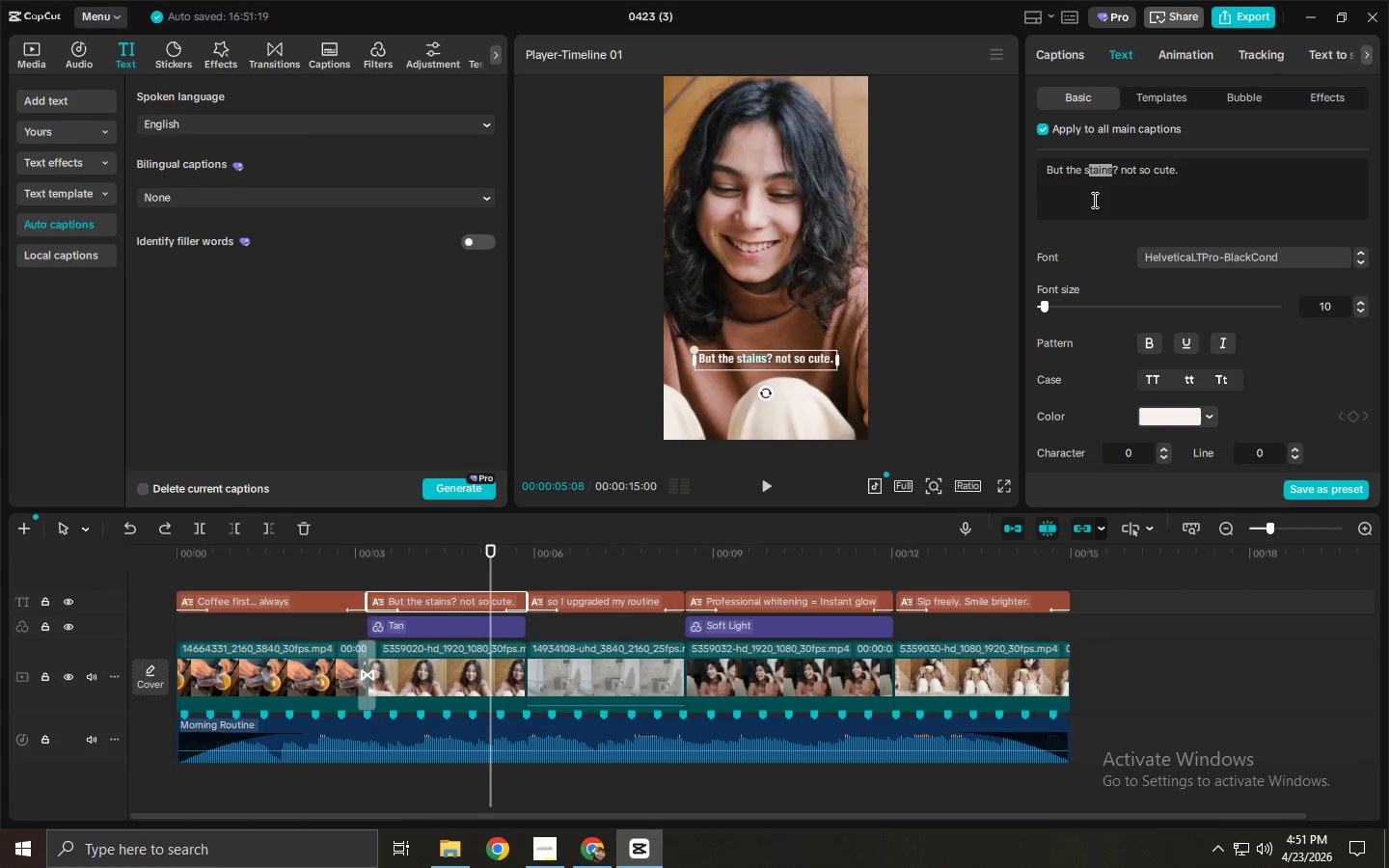 
left_click([1101, 184])
 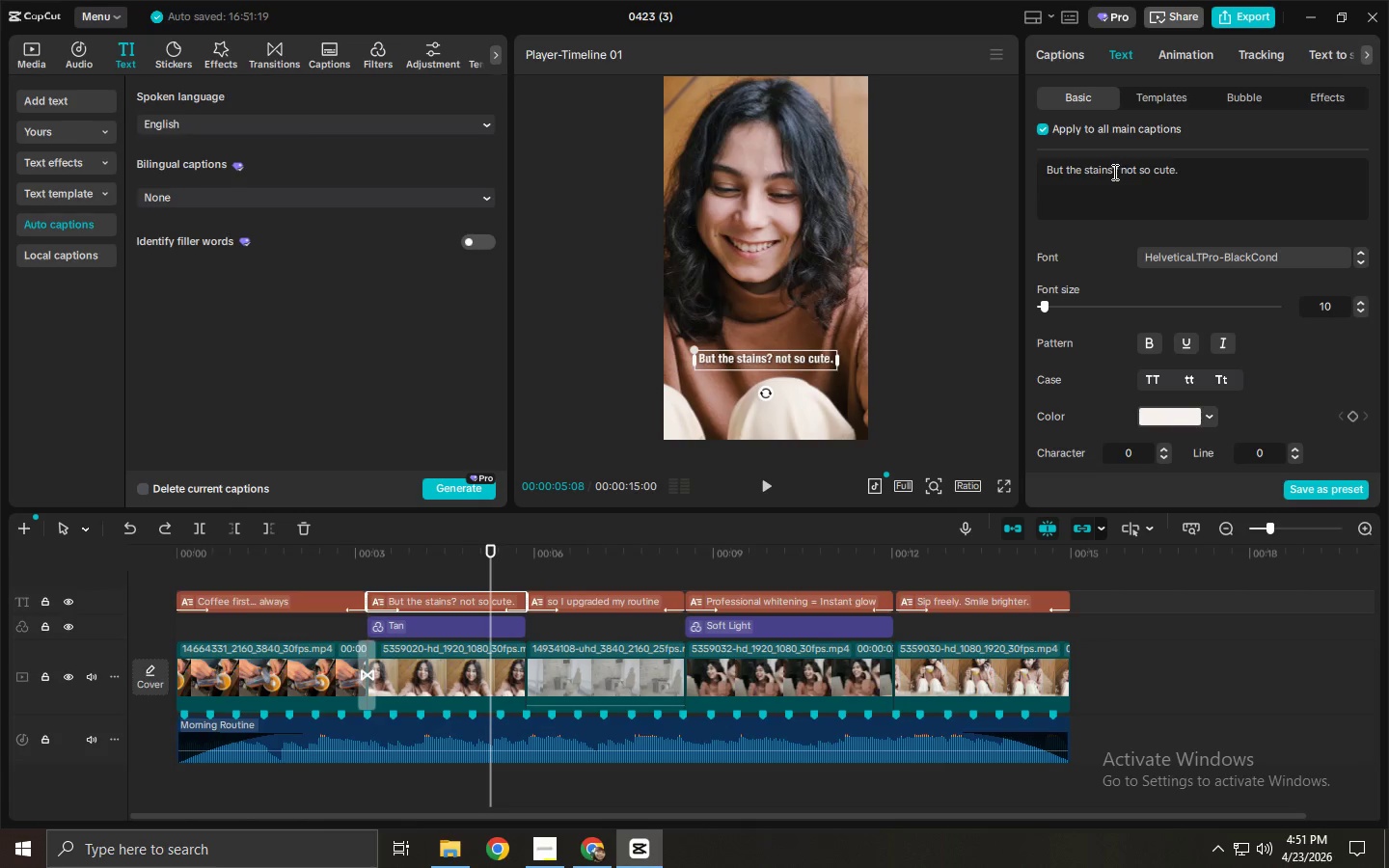 
left_click_drag(start_coordinate=[1111, 172], to_coordinate=[1083, 172])
 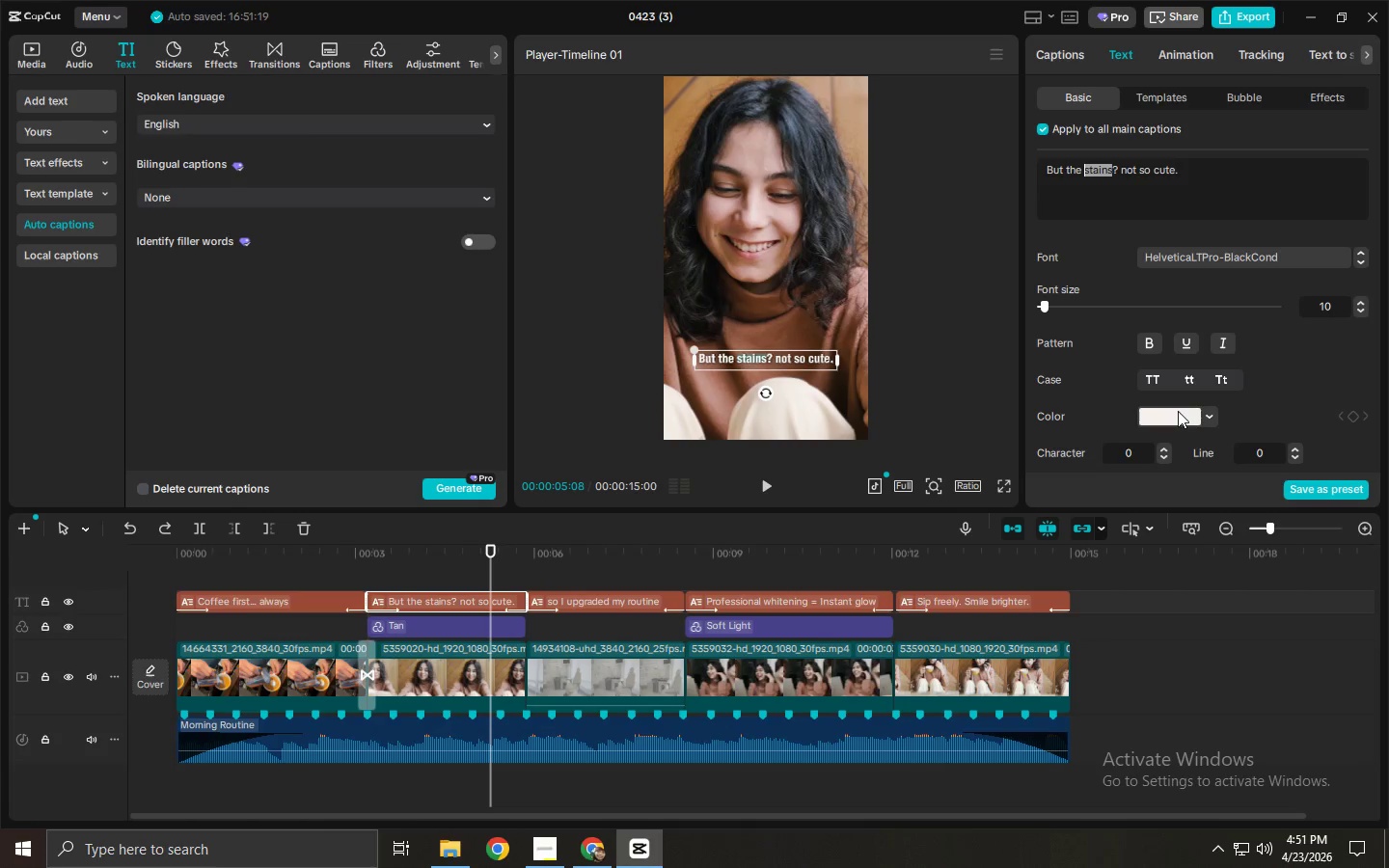 
left_click([1177, 415])
 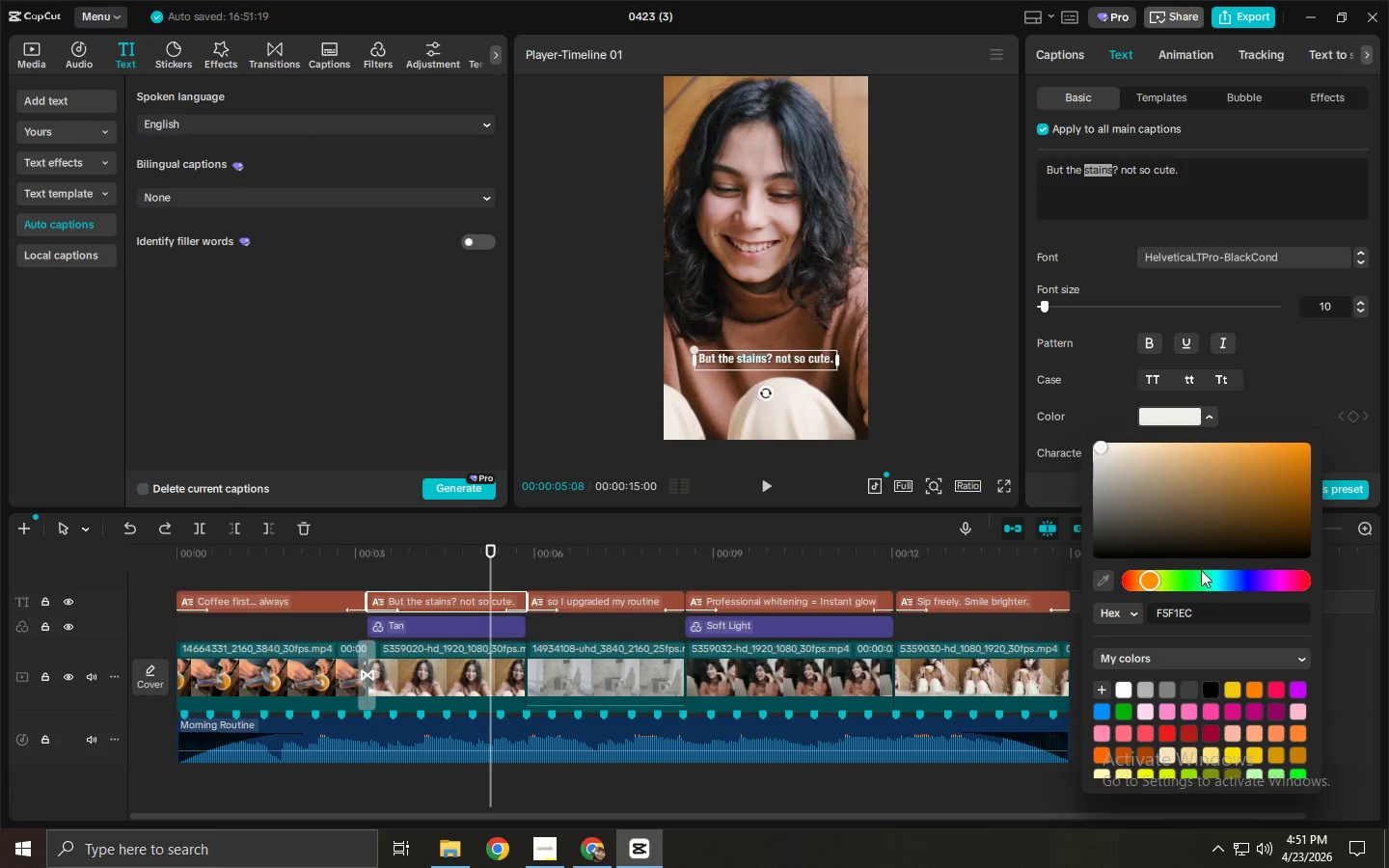 
left_click_drag(start_coordinate=[1207, 615], to_coordinate=[1131, 618])
 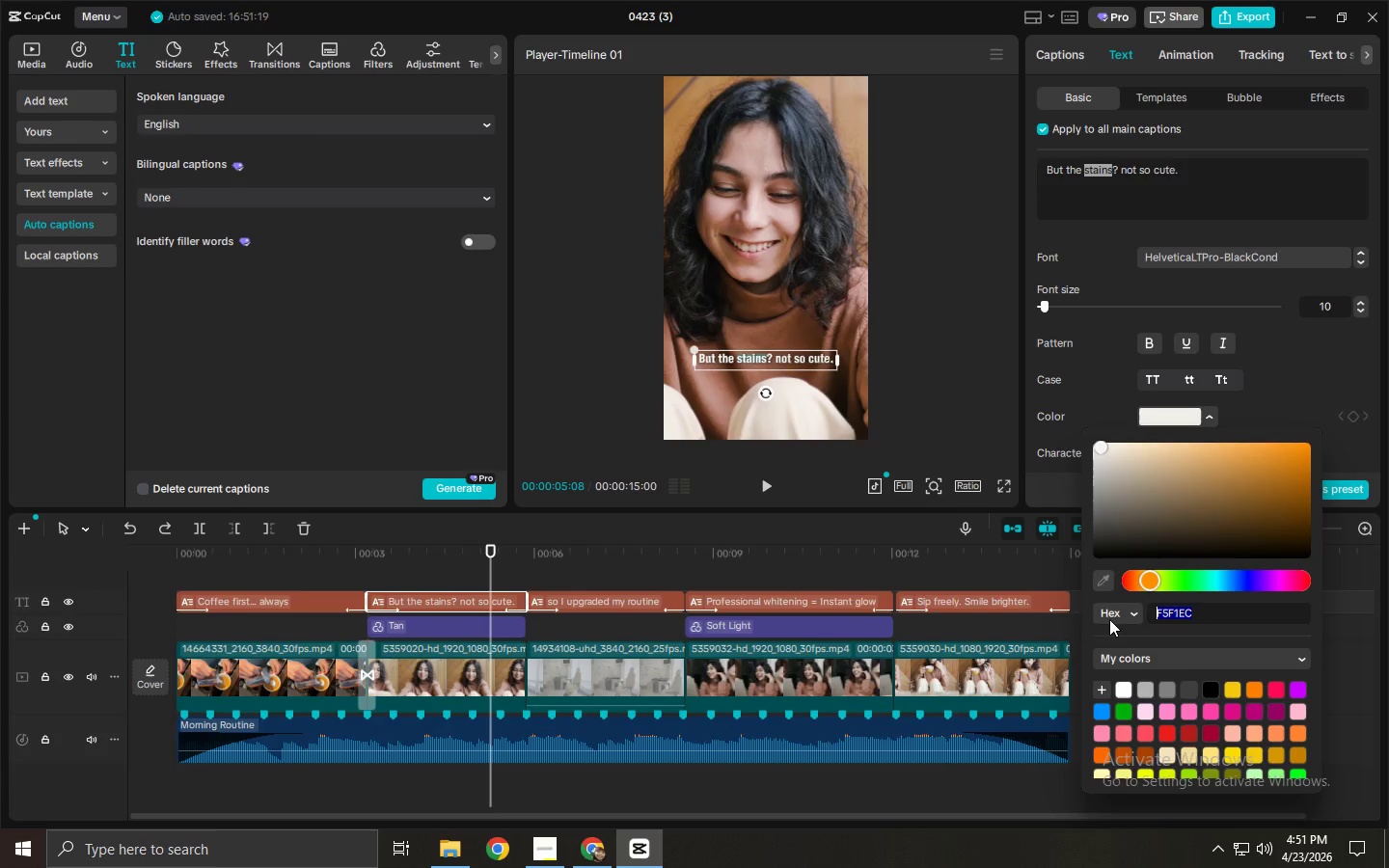 
key(Control+ControlLeft)
 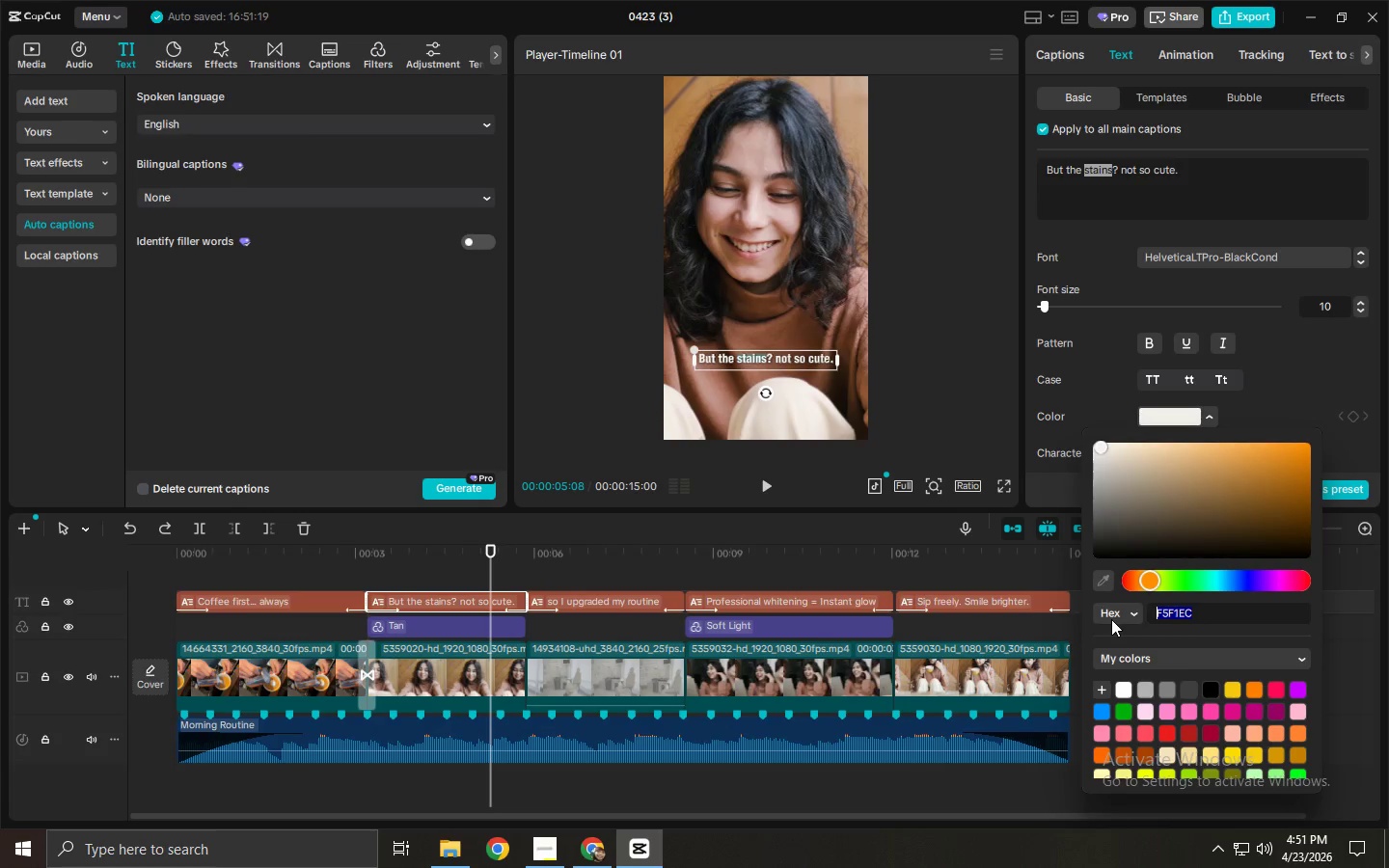 
key(Control+V)
 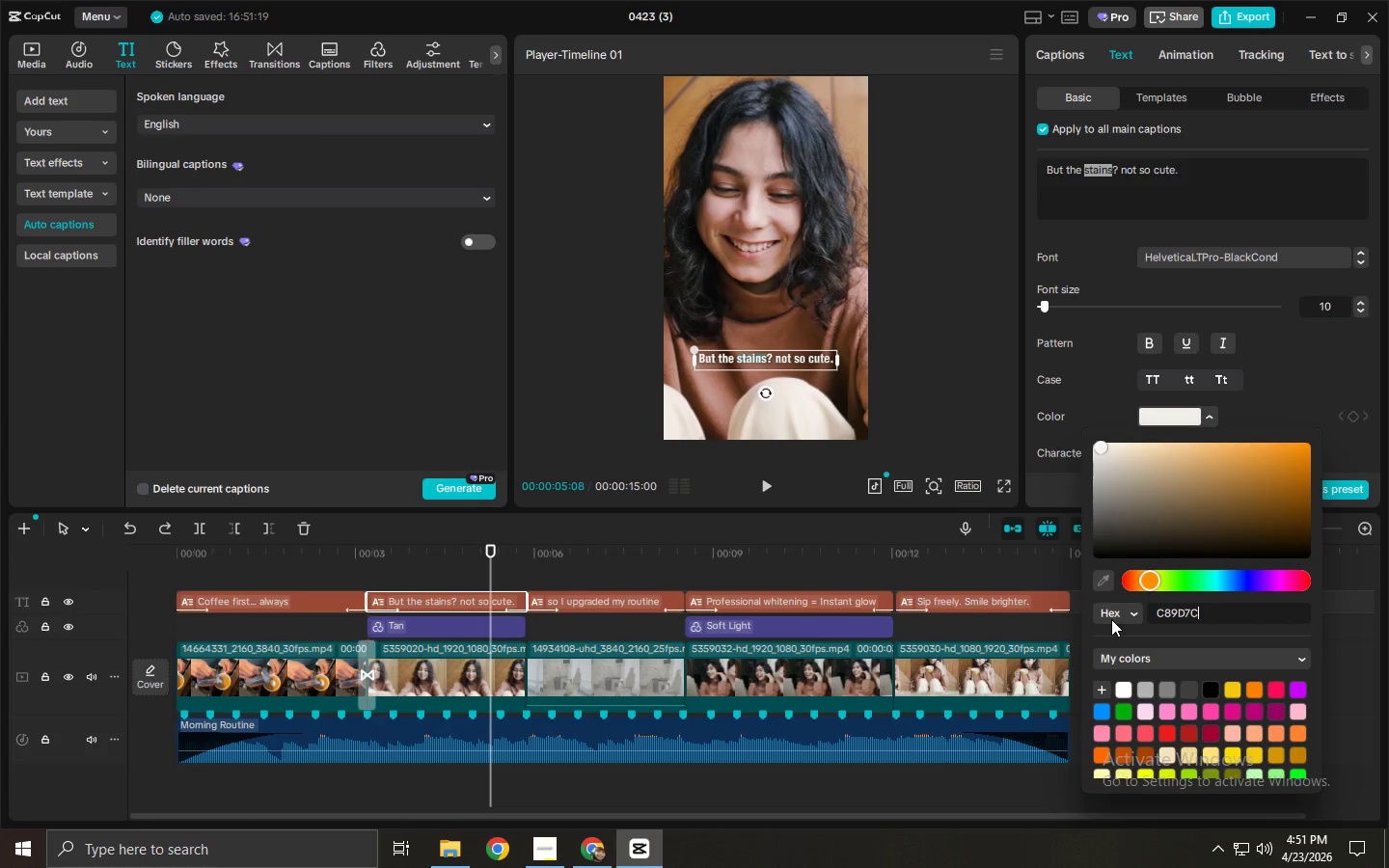 
key(NumpadEnter)
 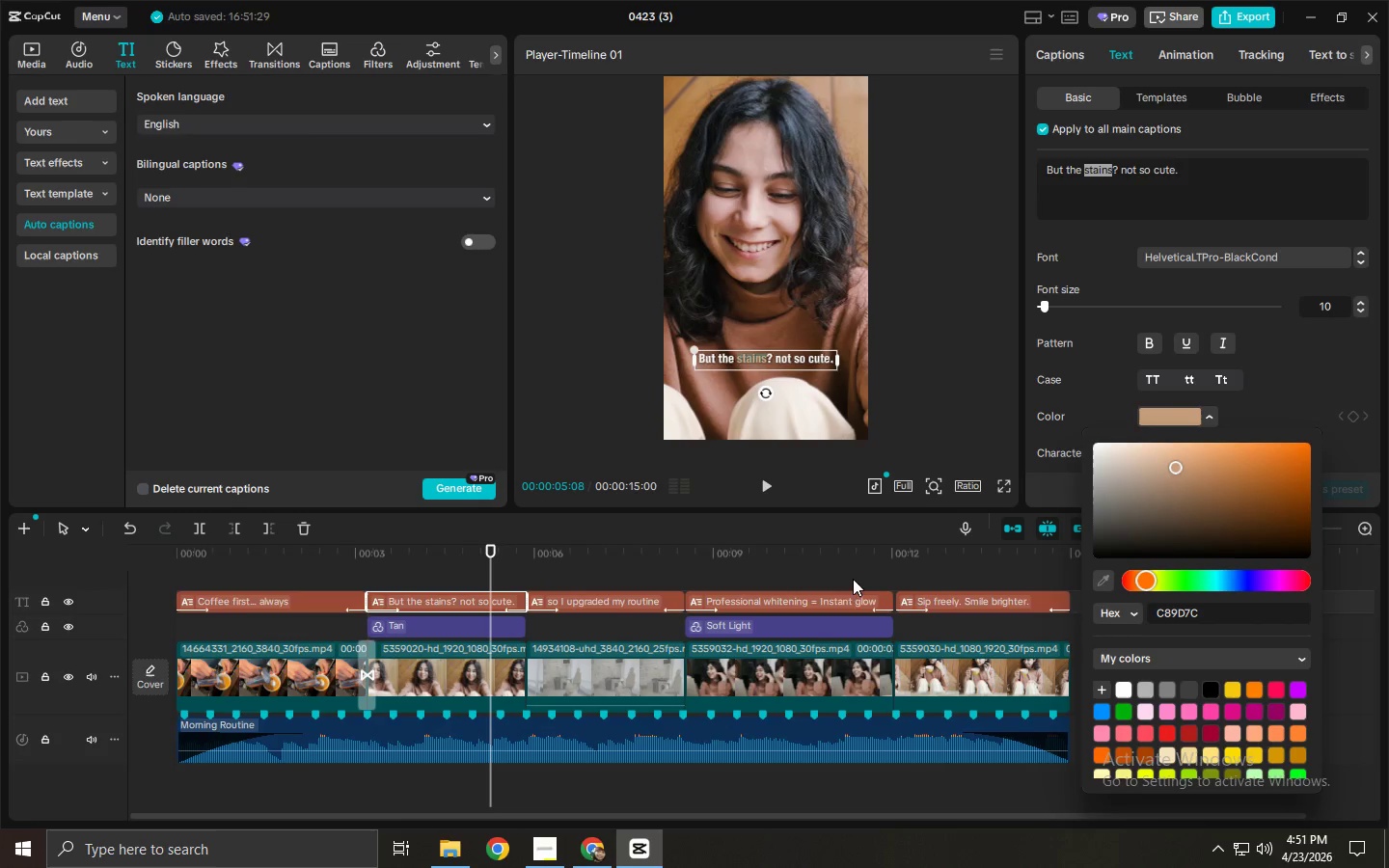 
left_click([806, 597])
 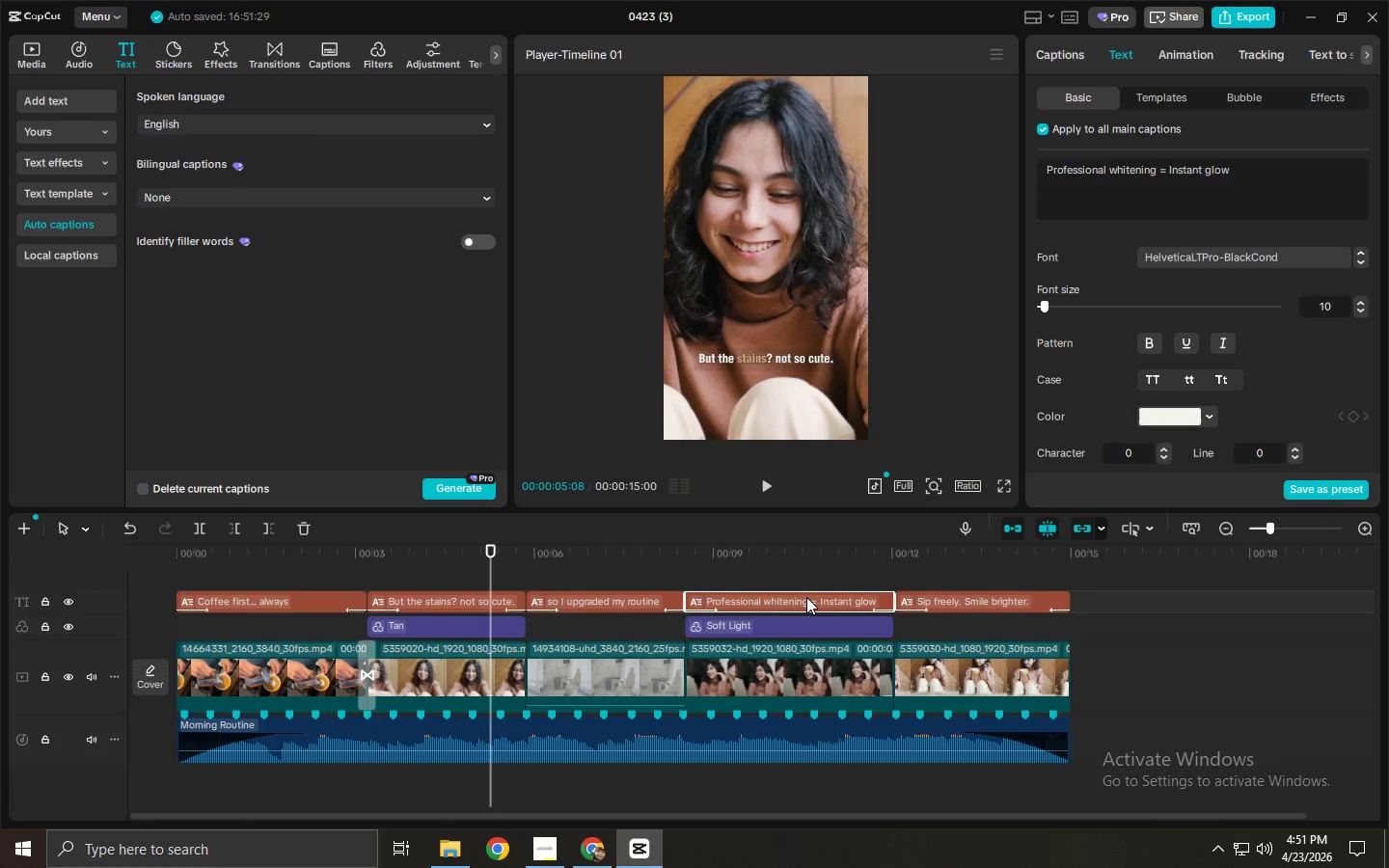 
key(Alt+AltLeft)
 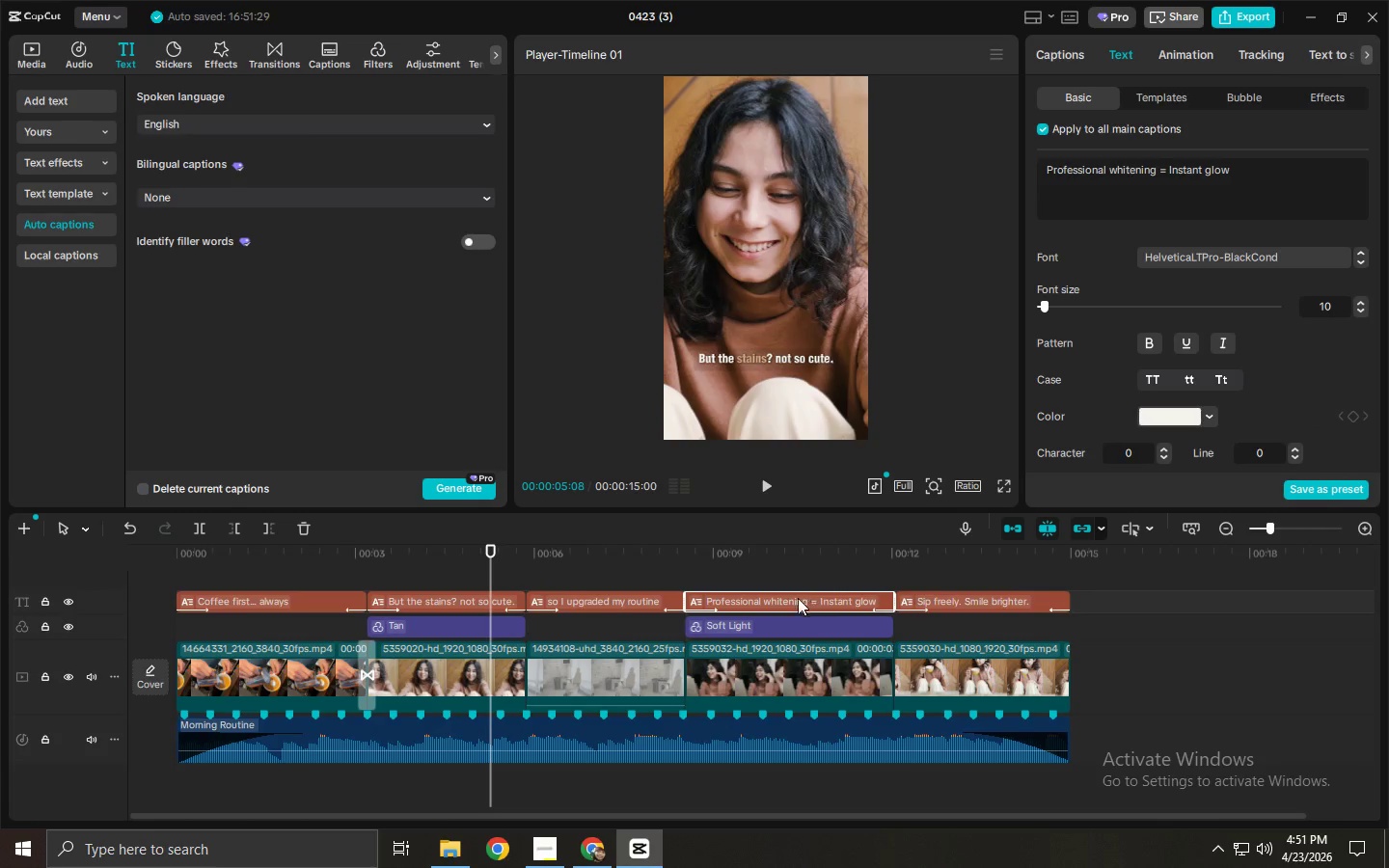 
key(Alt+Tab)
 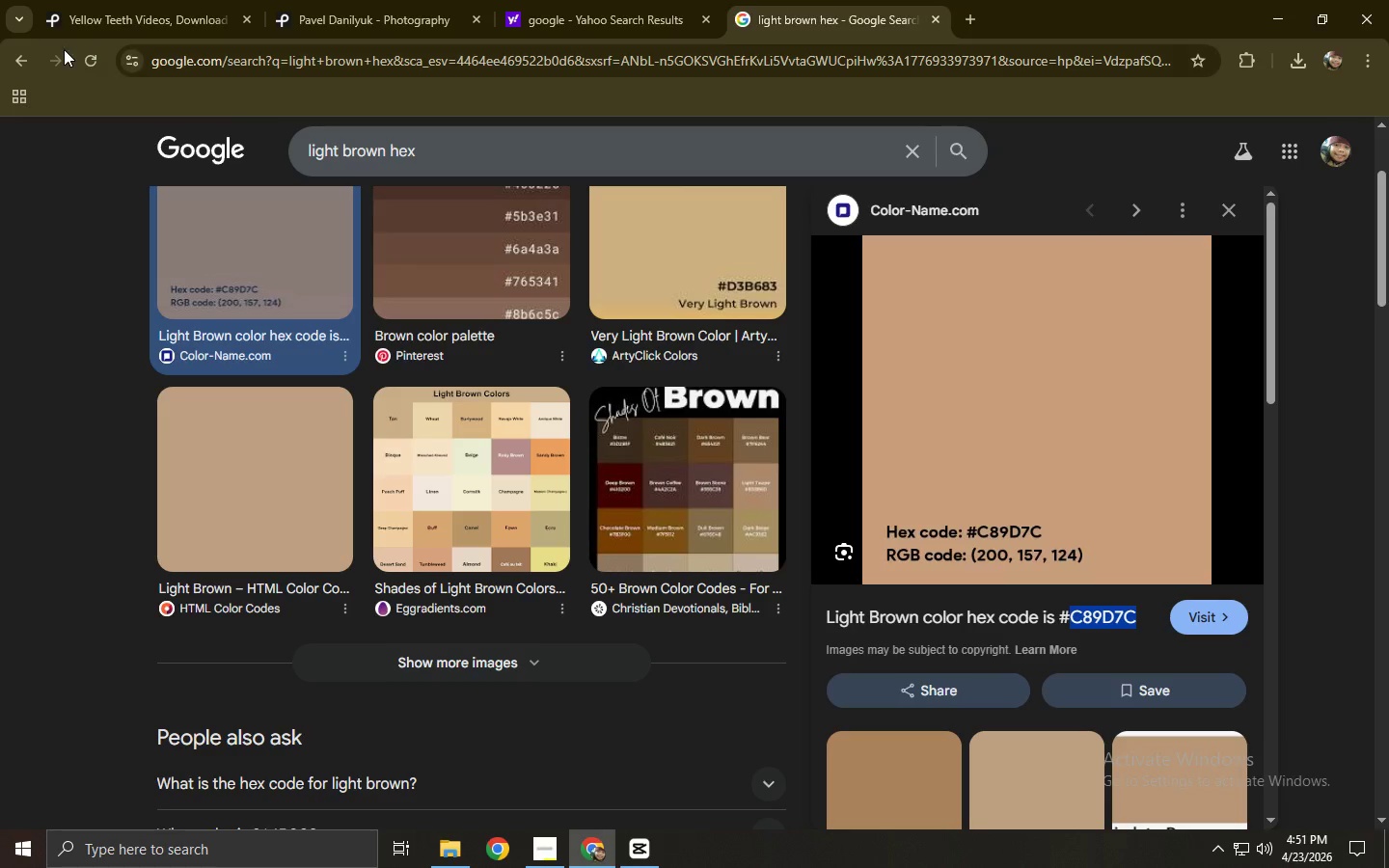 
left_click([8, 56])
 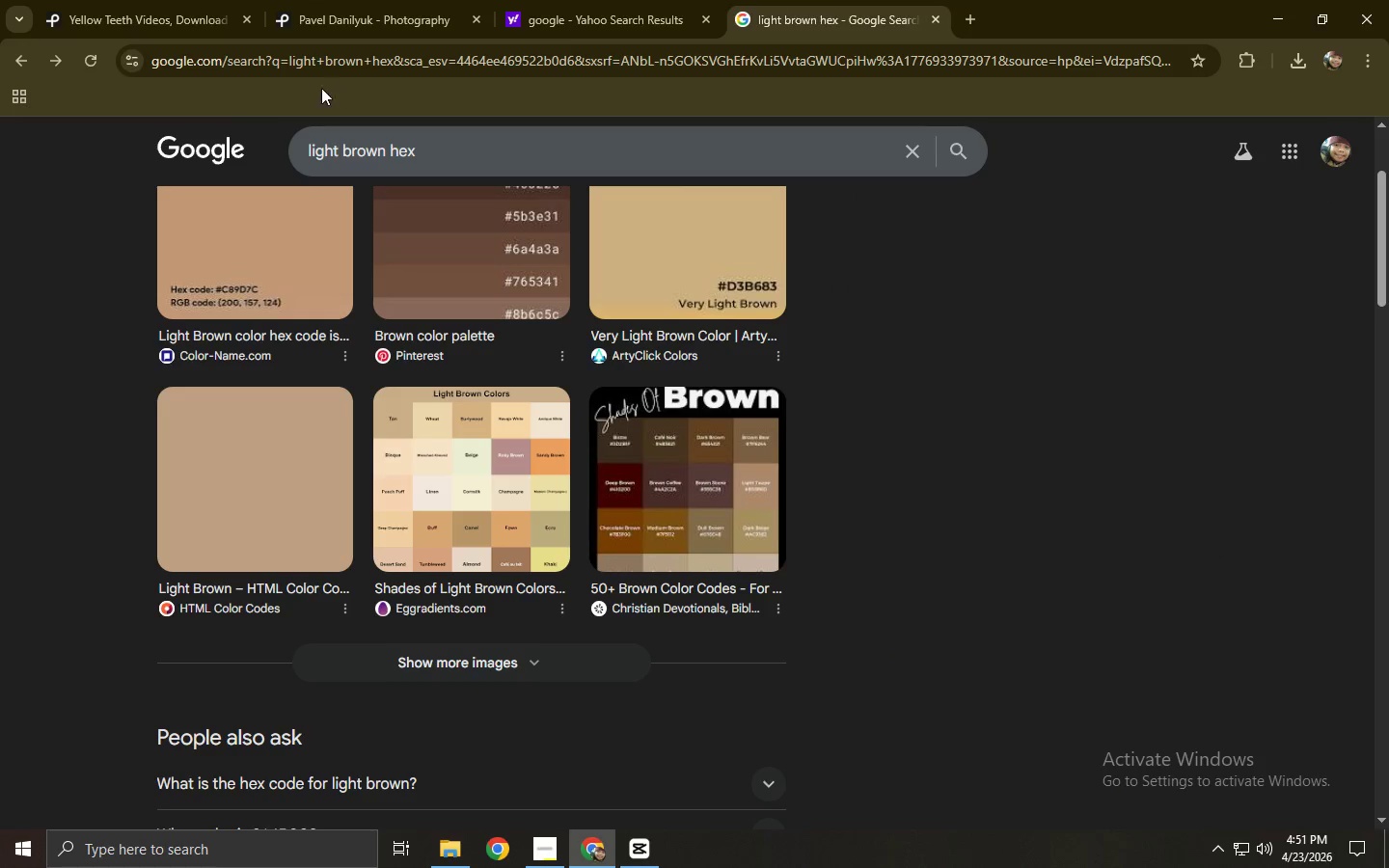 
left_click_drag(start_coordinate=[478, 153], to_coordinate=[204, 167])
 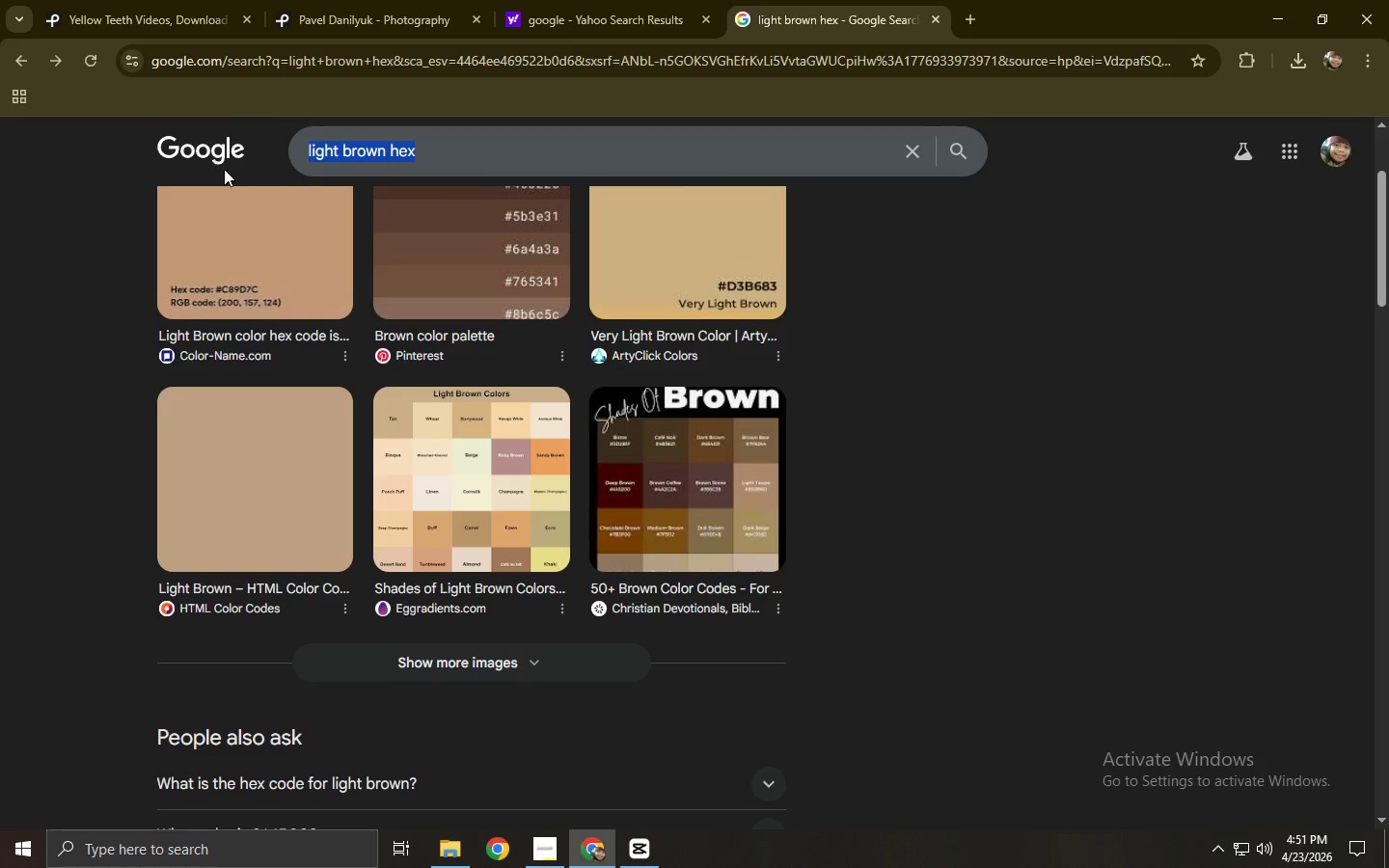 
type(gold )
key(Backspace)
key(Backspace)
key(Backspace)
key(Backspace)
key(Backspace)
key(Backspace)
type(soft gold )
 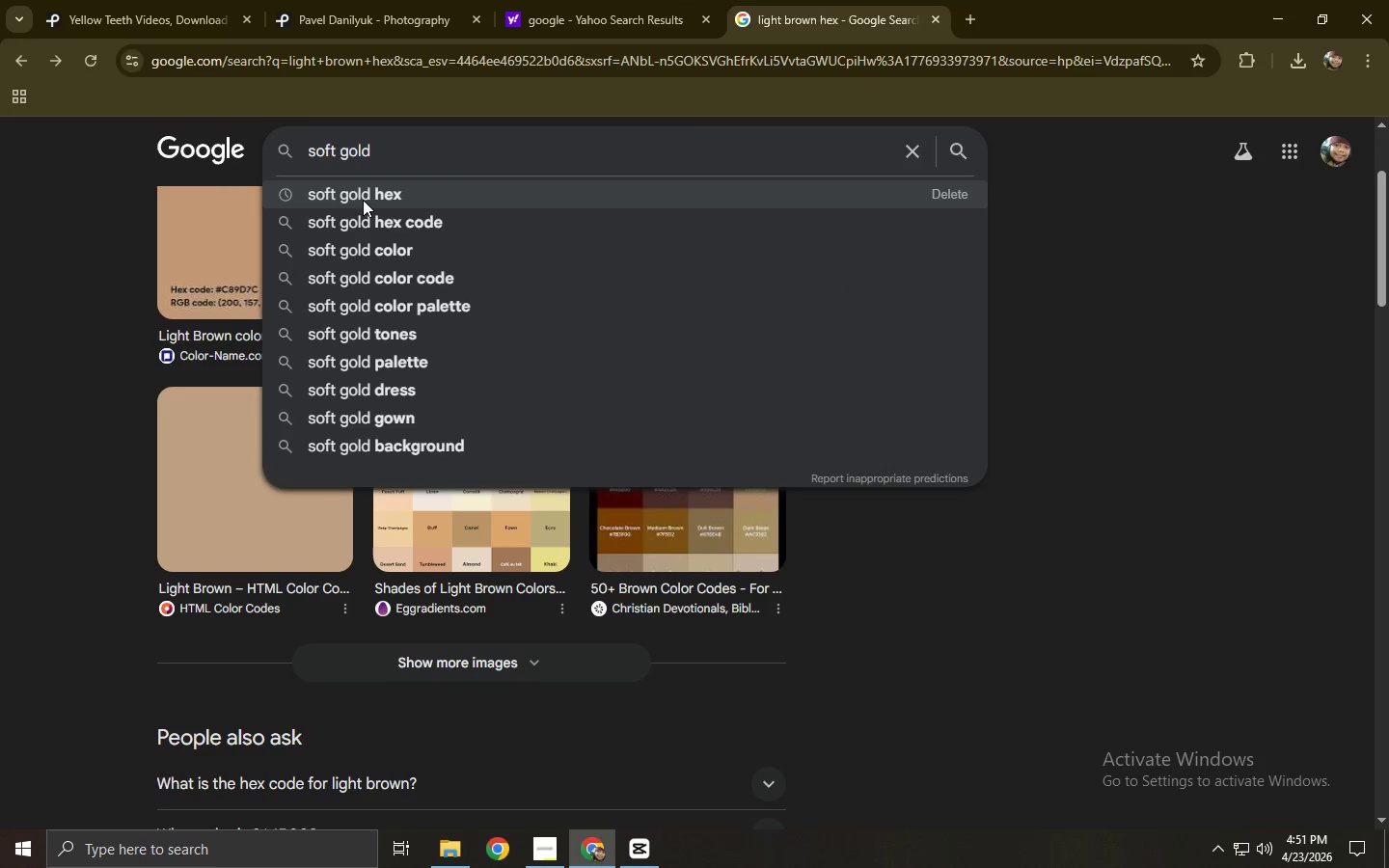 
left_click([368, 222])
 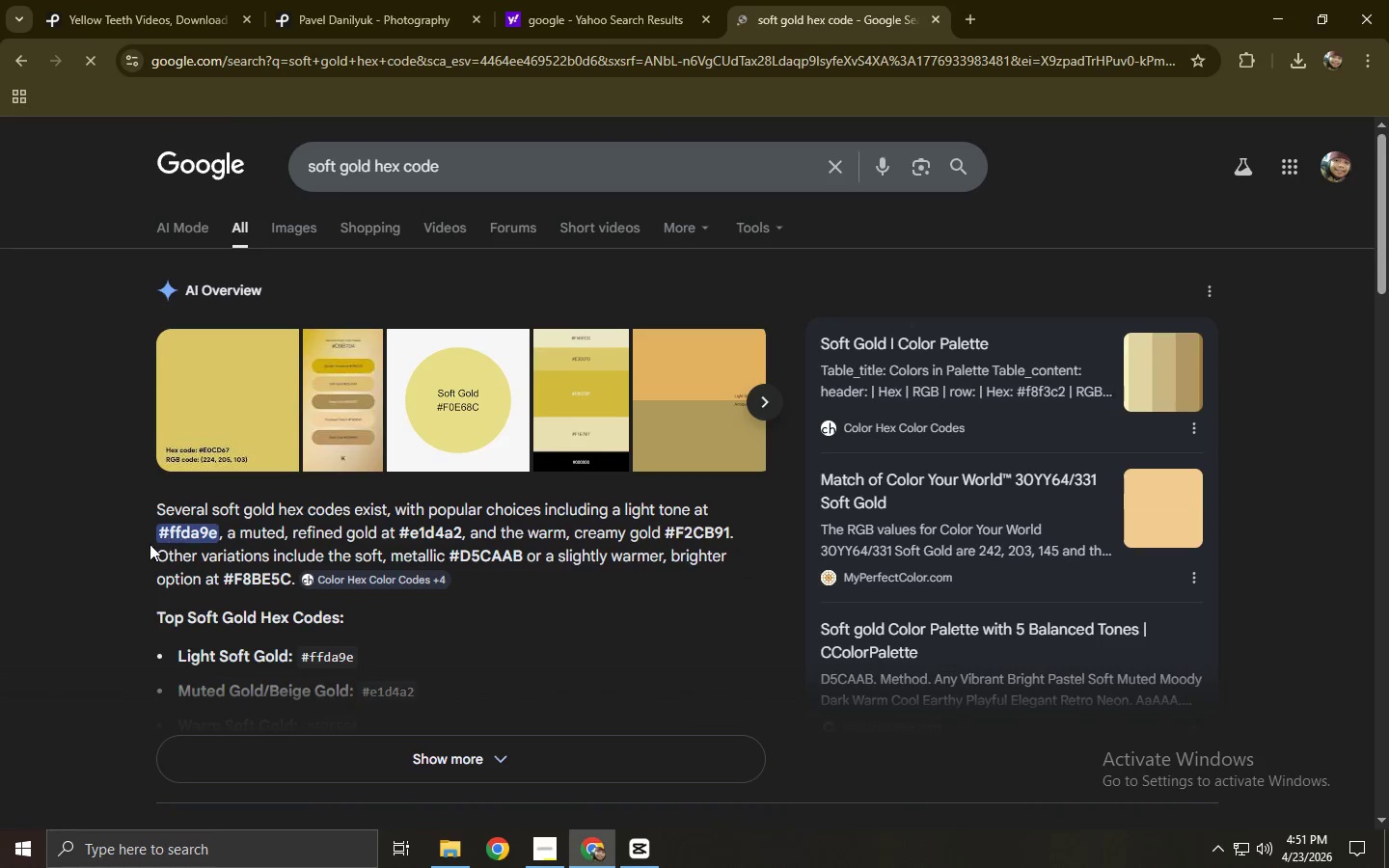 
left_click_drag(start_coordinate=[166, 529], to_coordinate=[214, 529])
 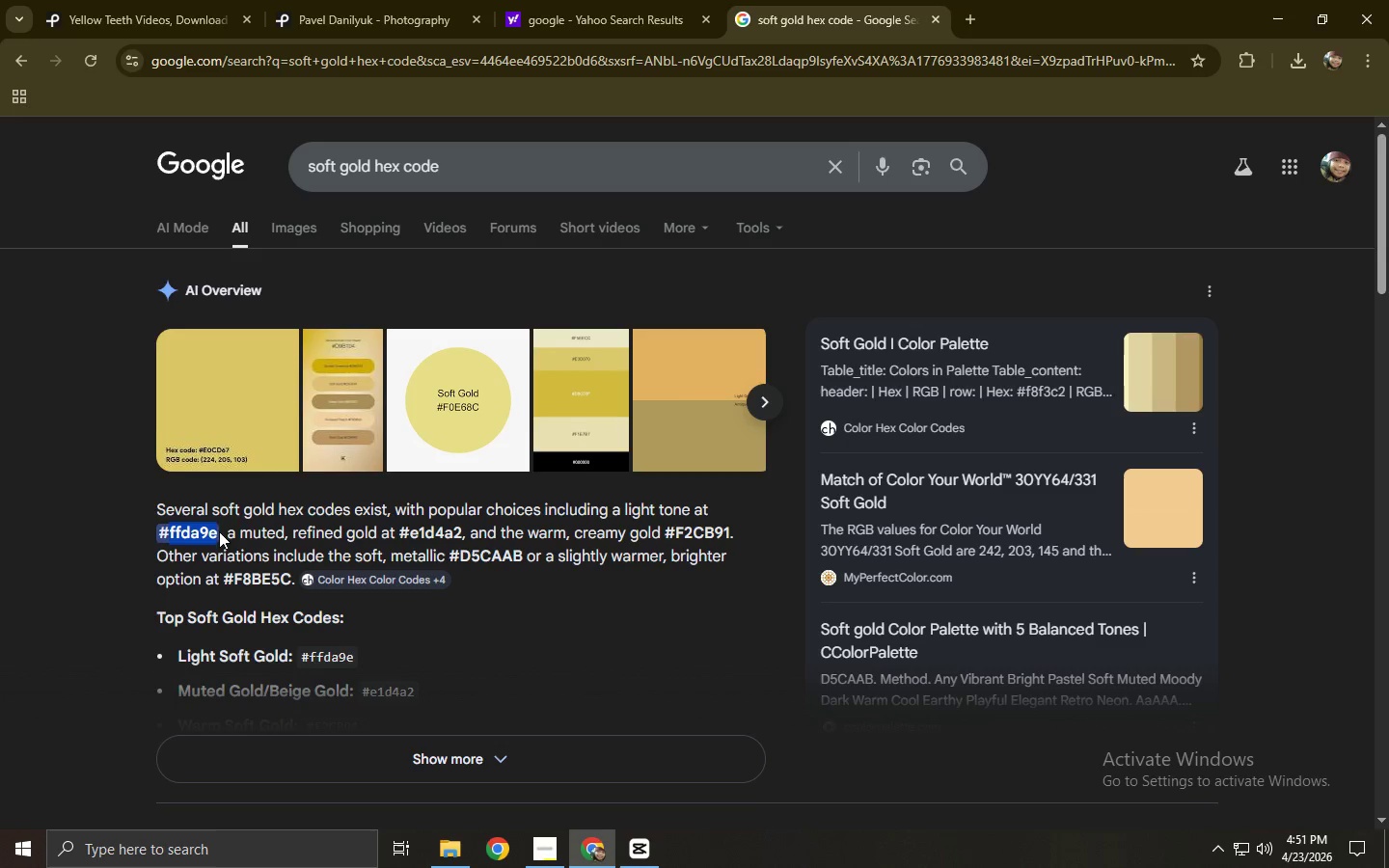 
key(Control+ControlLeft)
 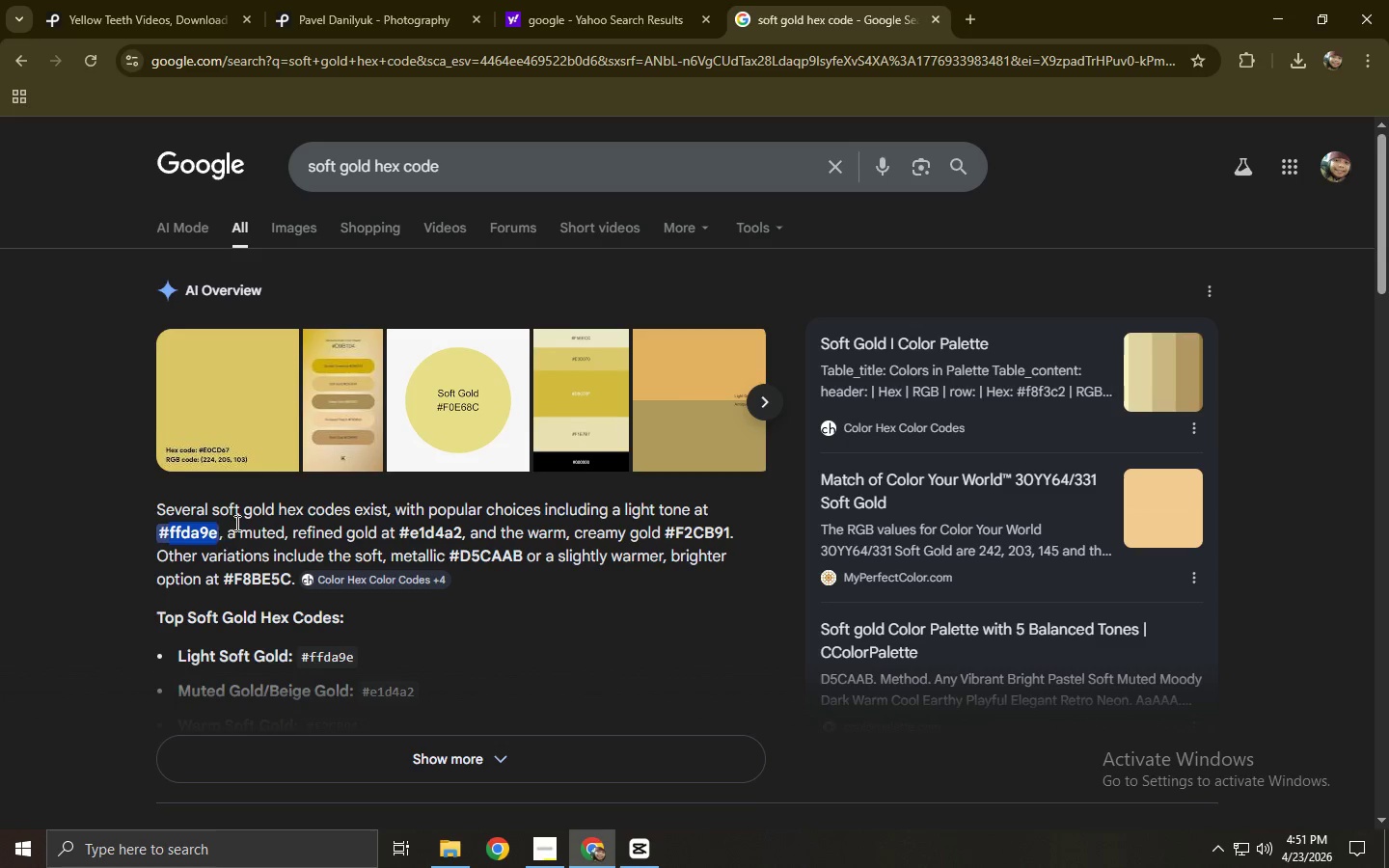 
key(Control+C)
 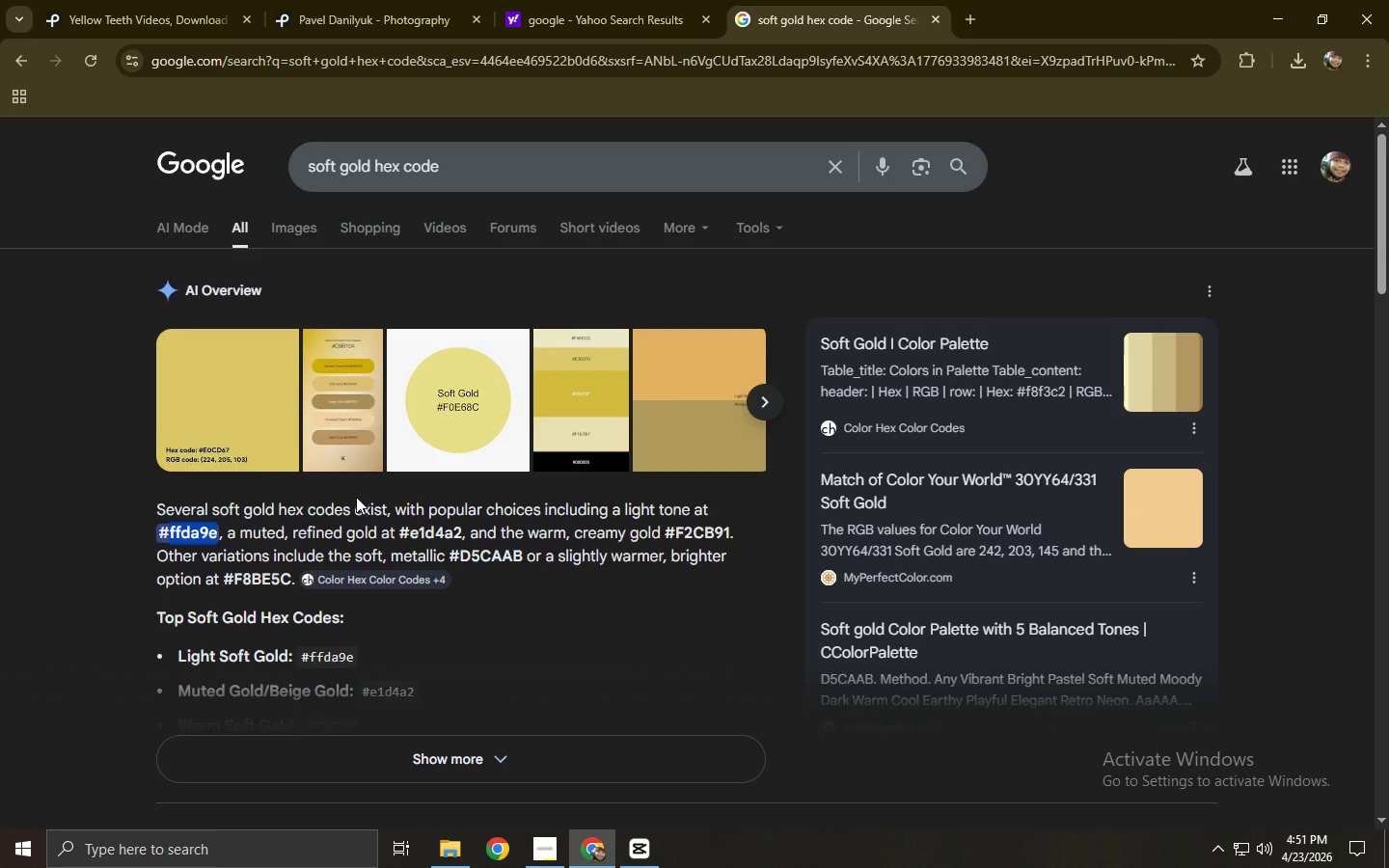 
key(Alt+AltLeft)
 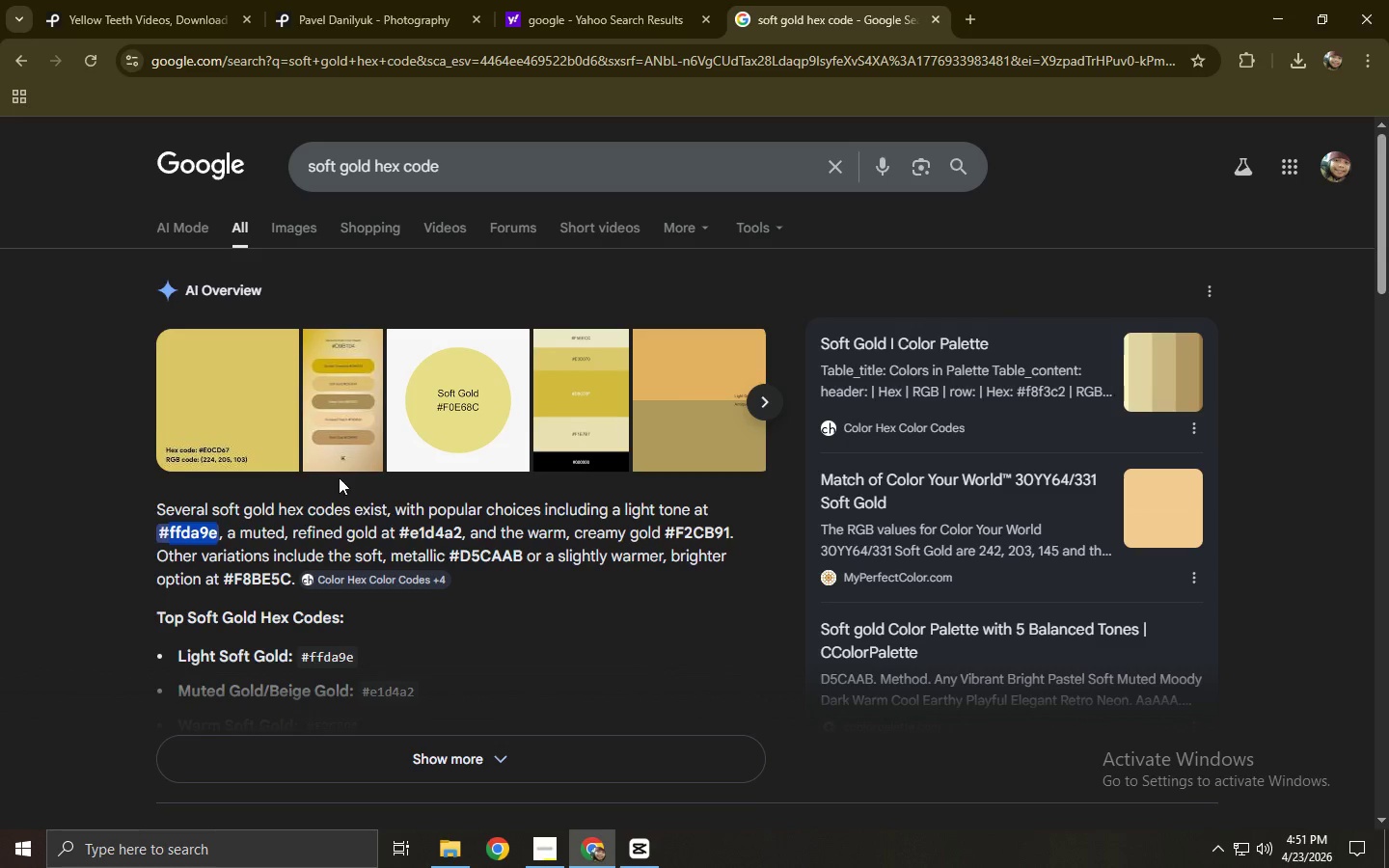 
key(Alt+Tab)
 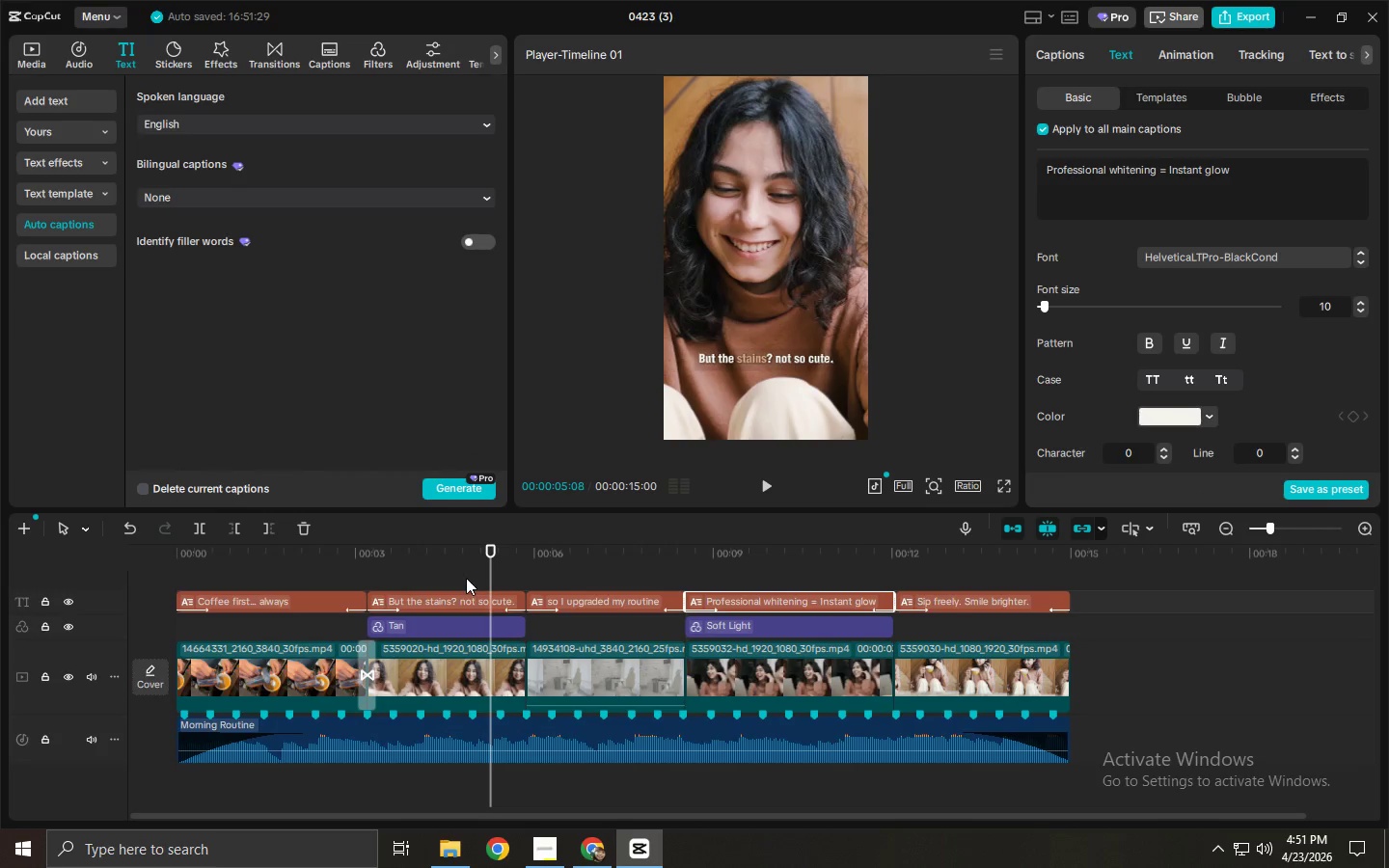 
left_click([779, 605])
 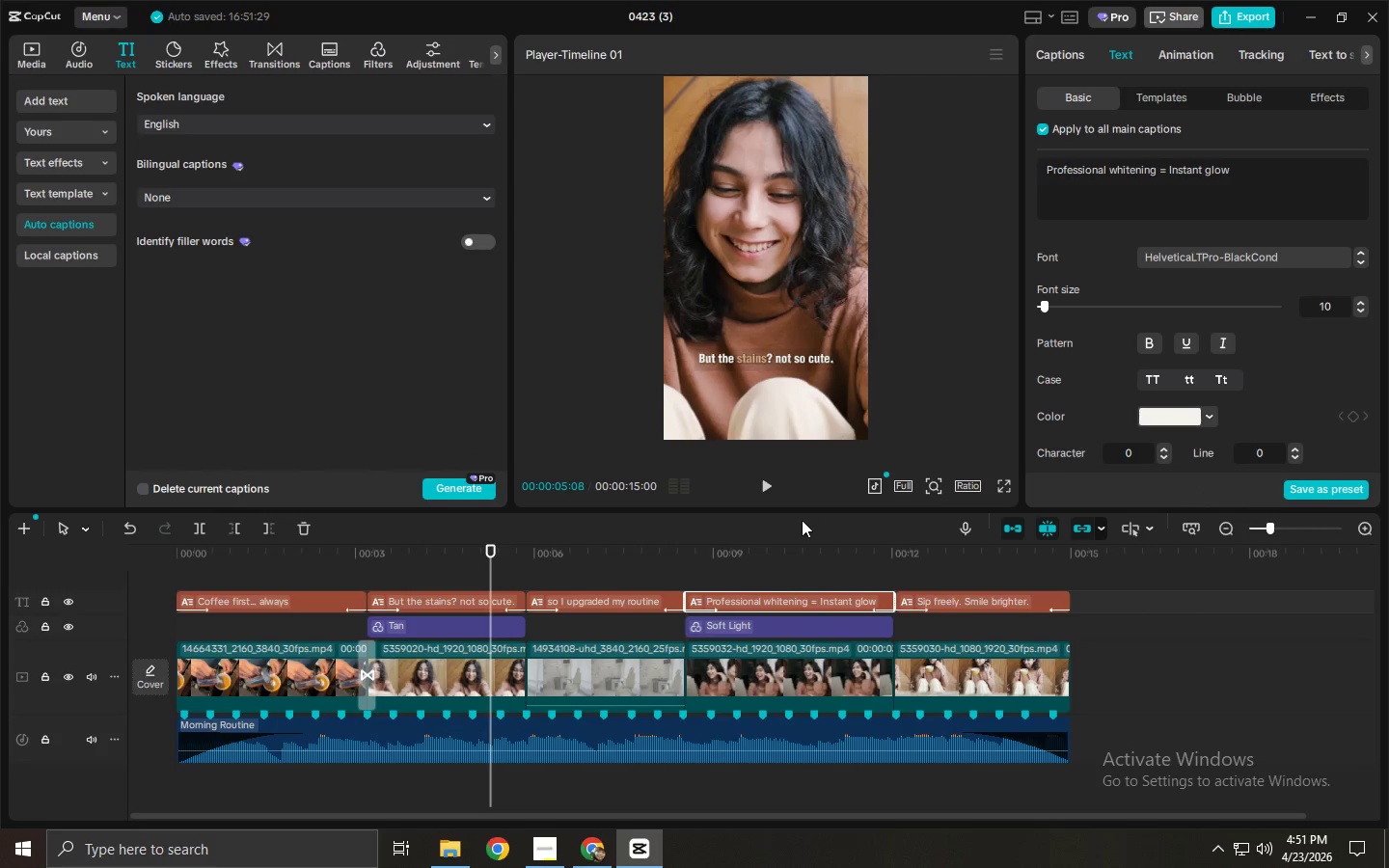 
left_click([800, 546])
 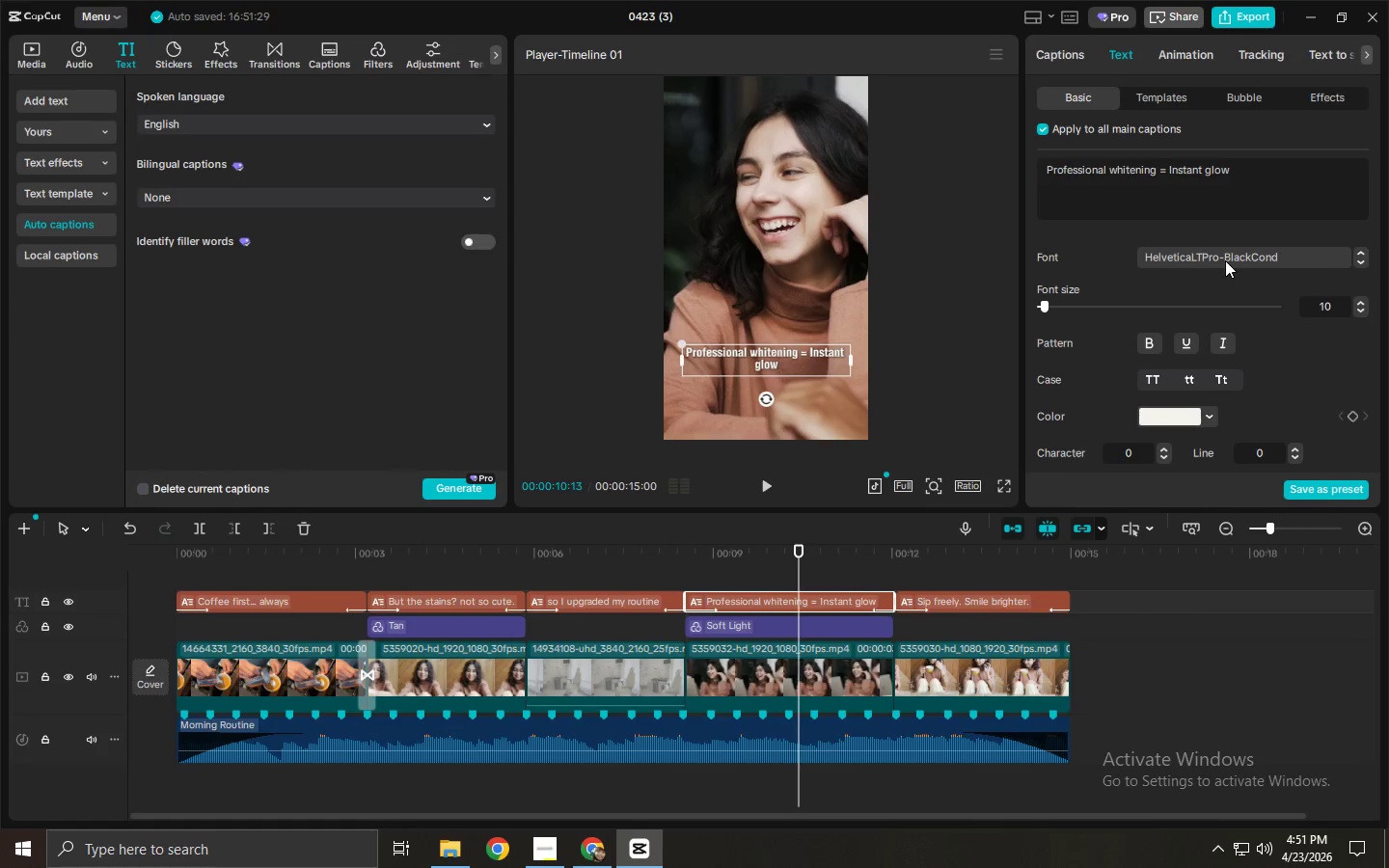 
left_click([1188, 418])
 